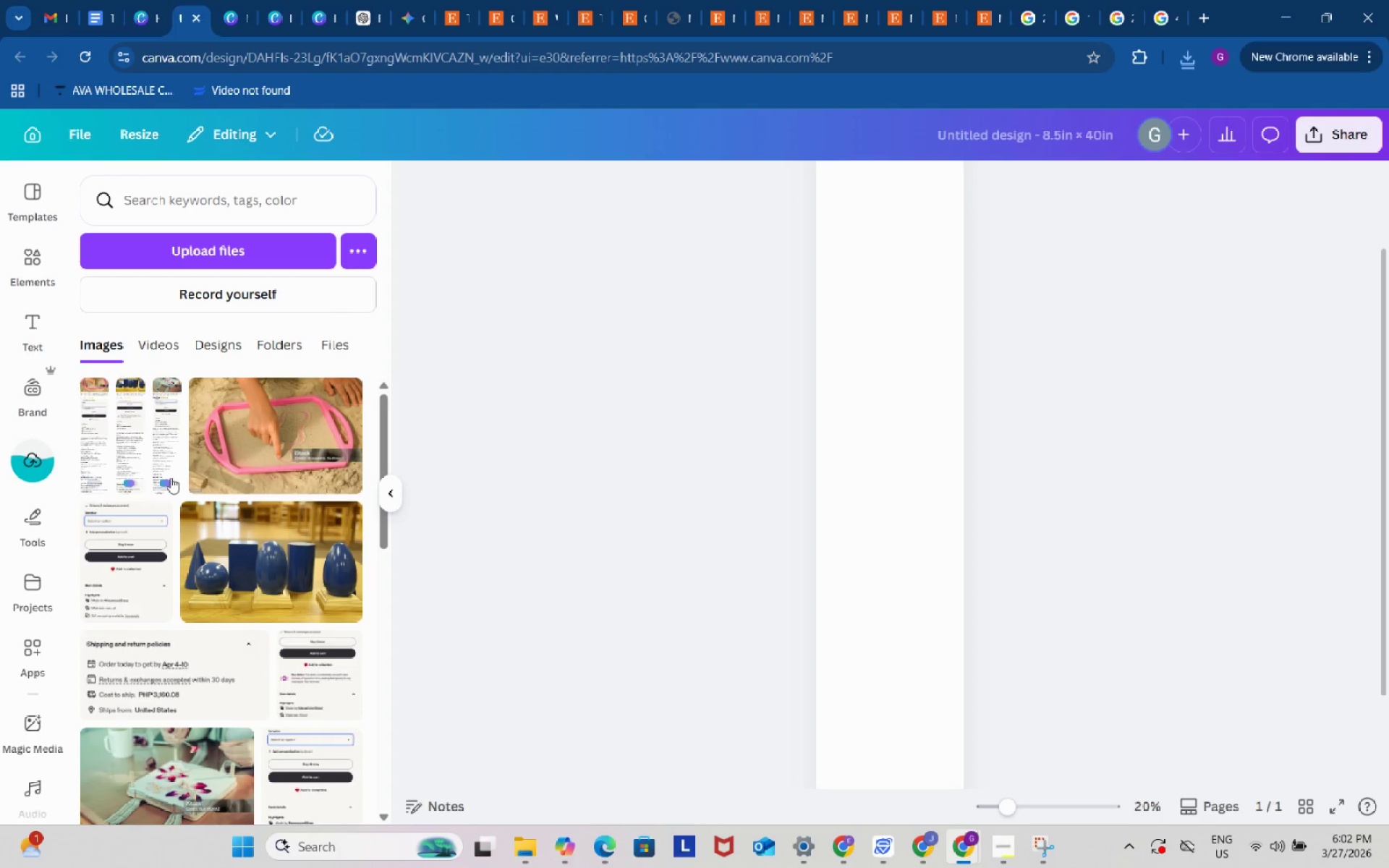 
left_click([161, 444])
 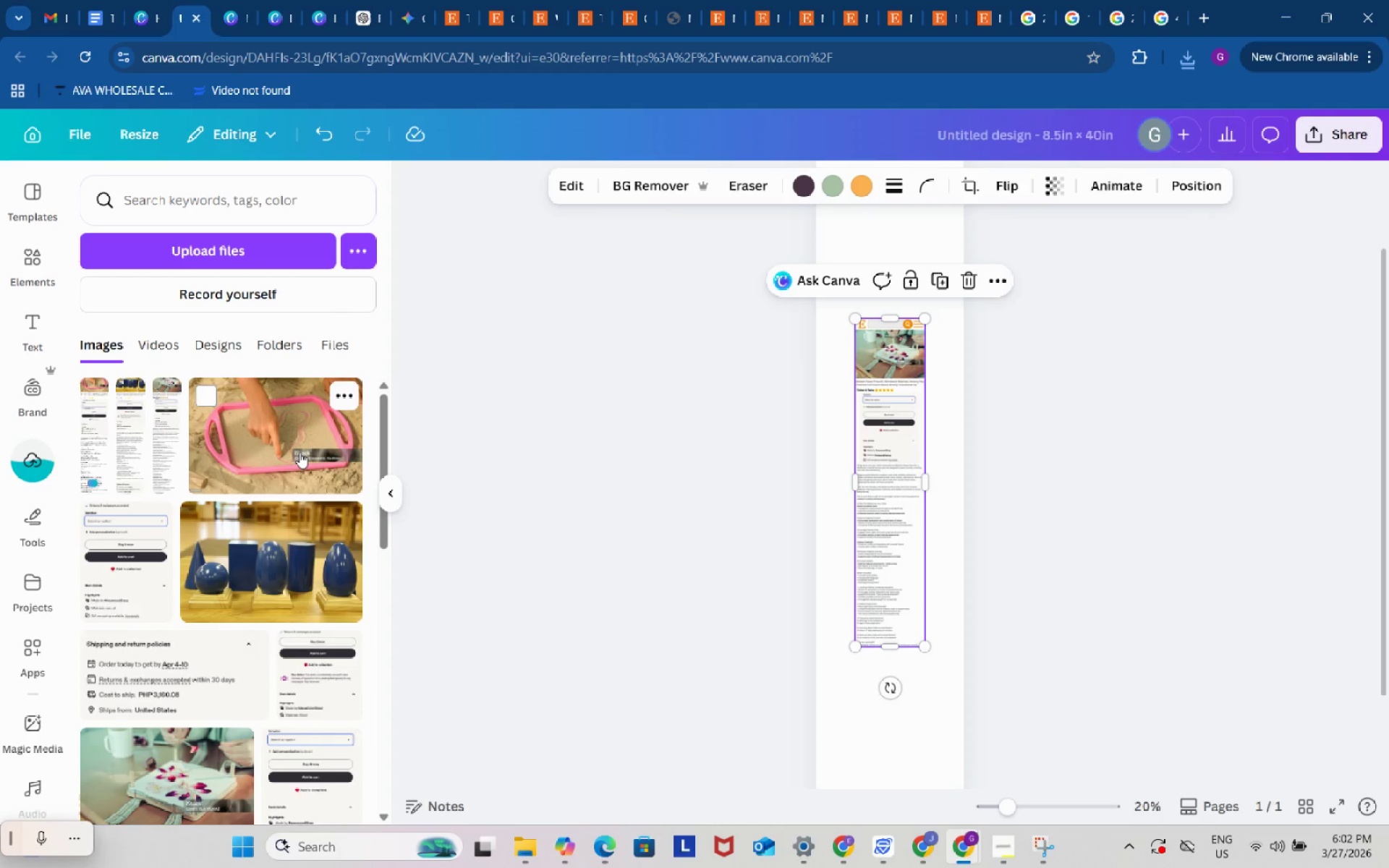 
key(Backspace)
 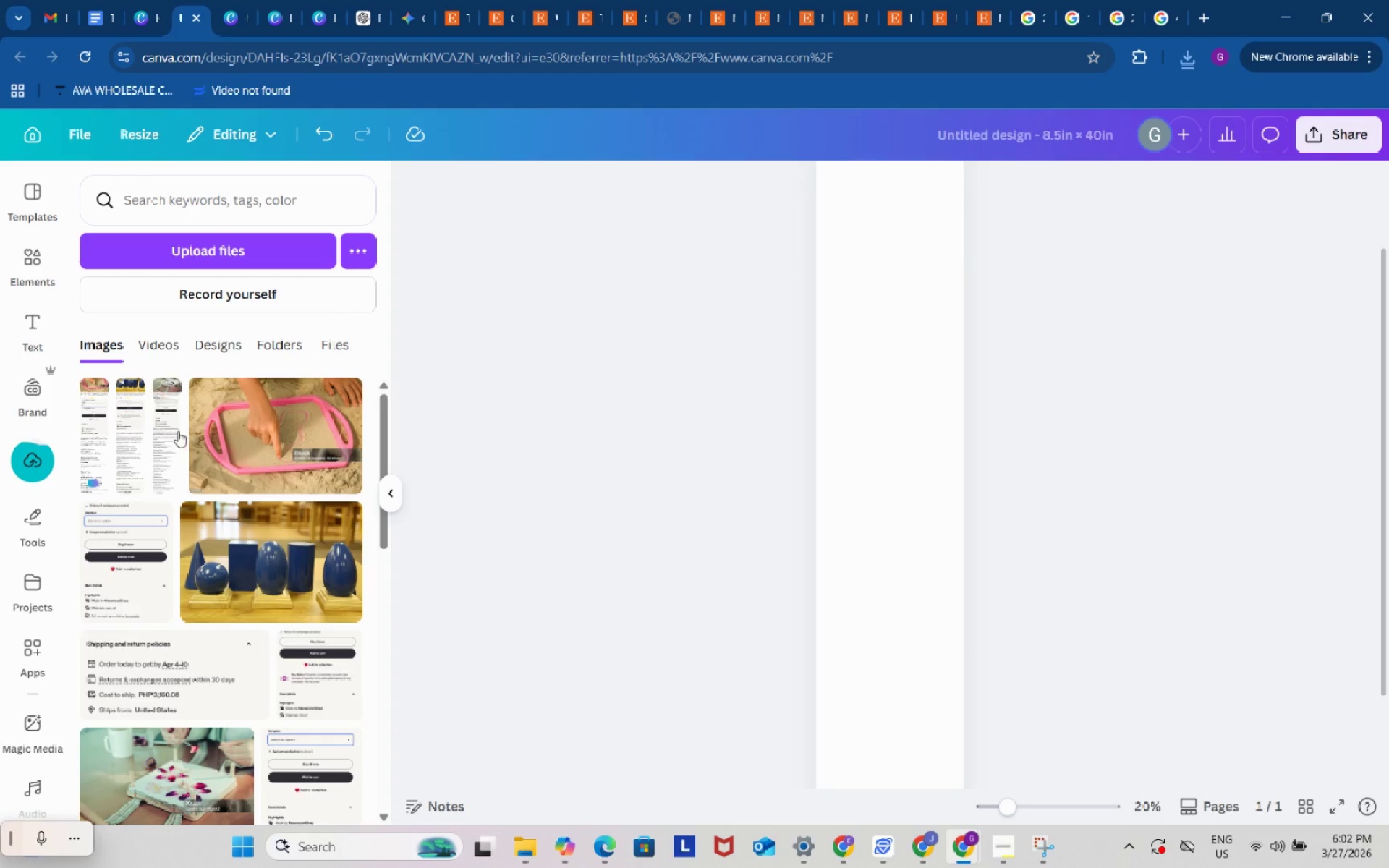 
left_click_drag(start_coordinate=[167, 431], to_coordinate=[825, 428])
 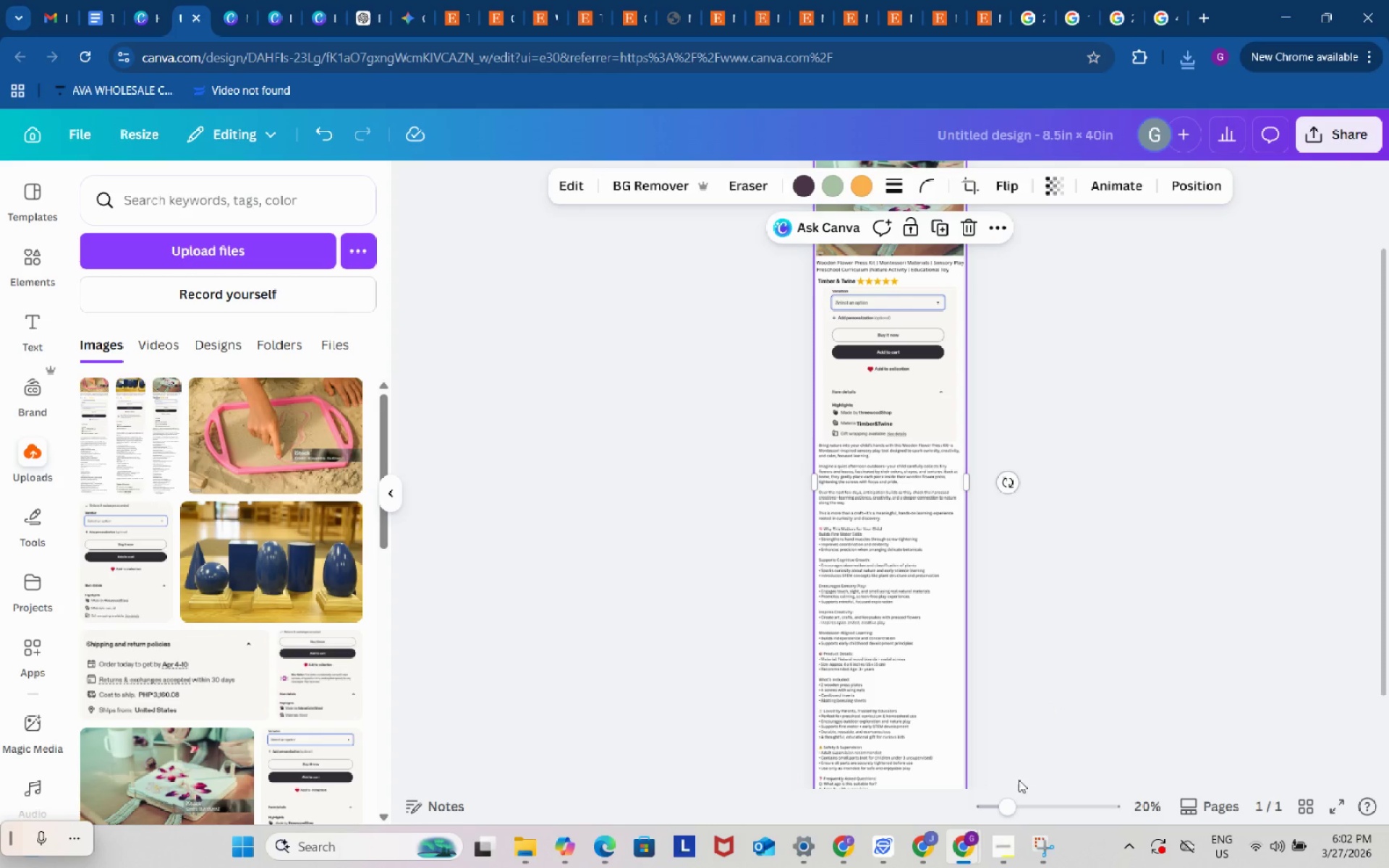 
left_click_drag(start_coordinate=[1011, 806], to_coordinate=[997, 806])
 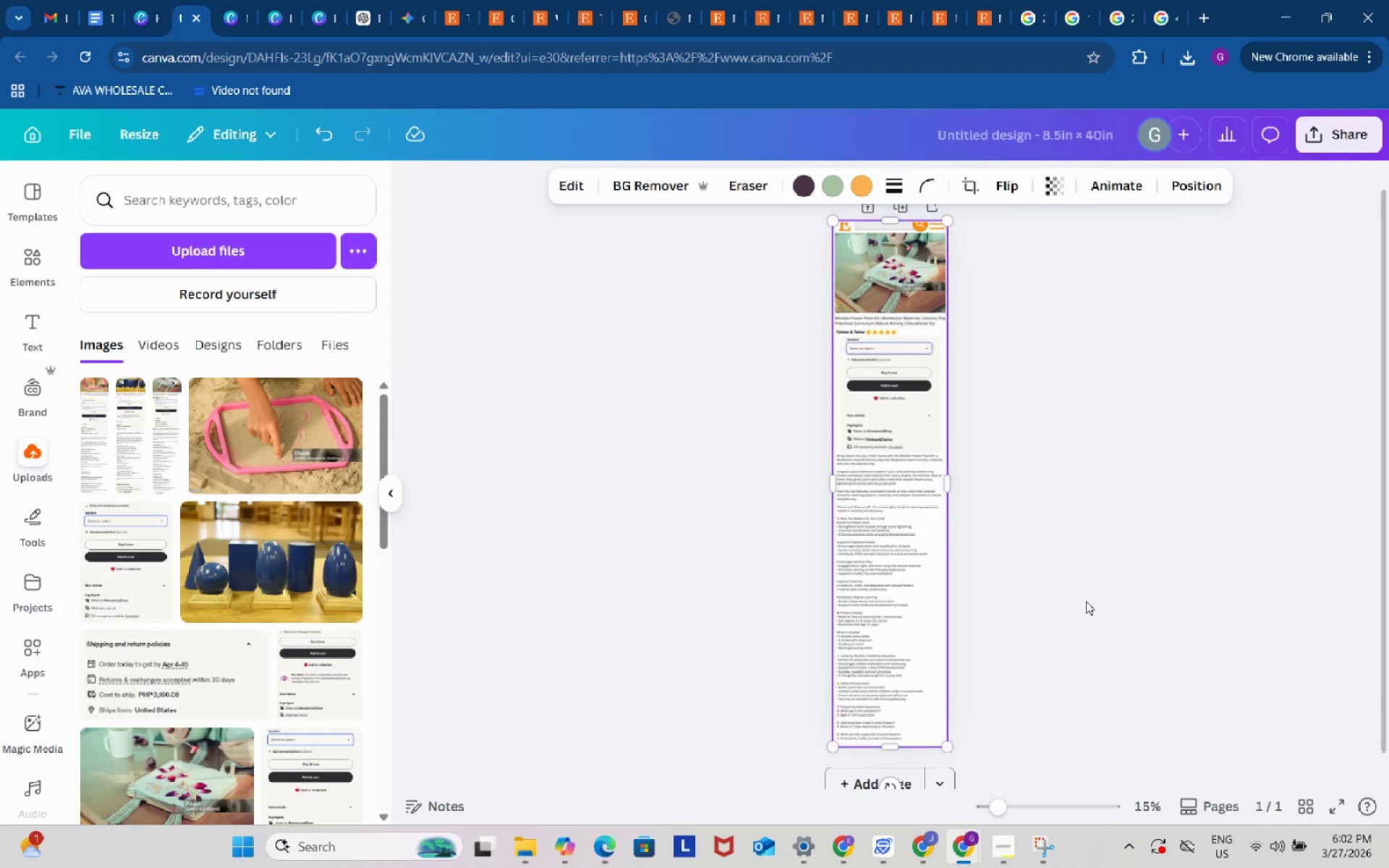 
scroll: coordinate [1086, 601], scroll_direction: up, amount: 2.0
 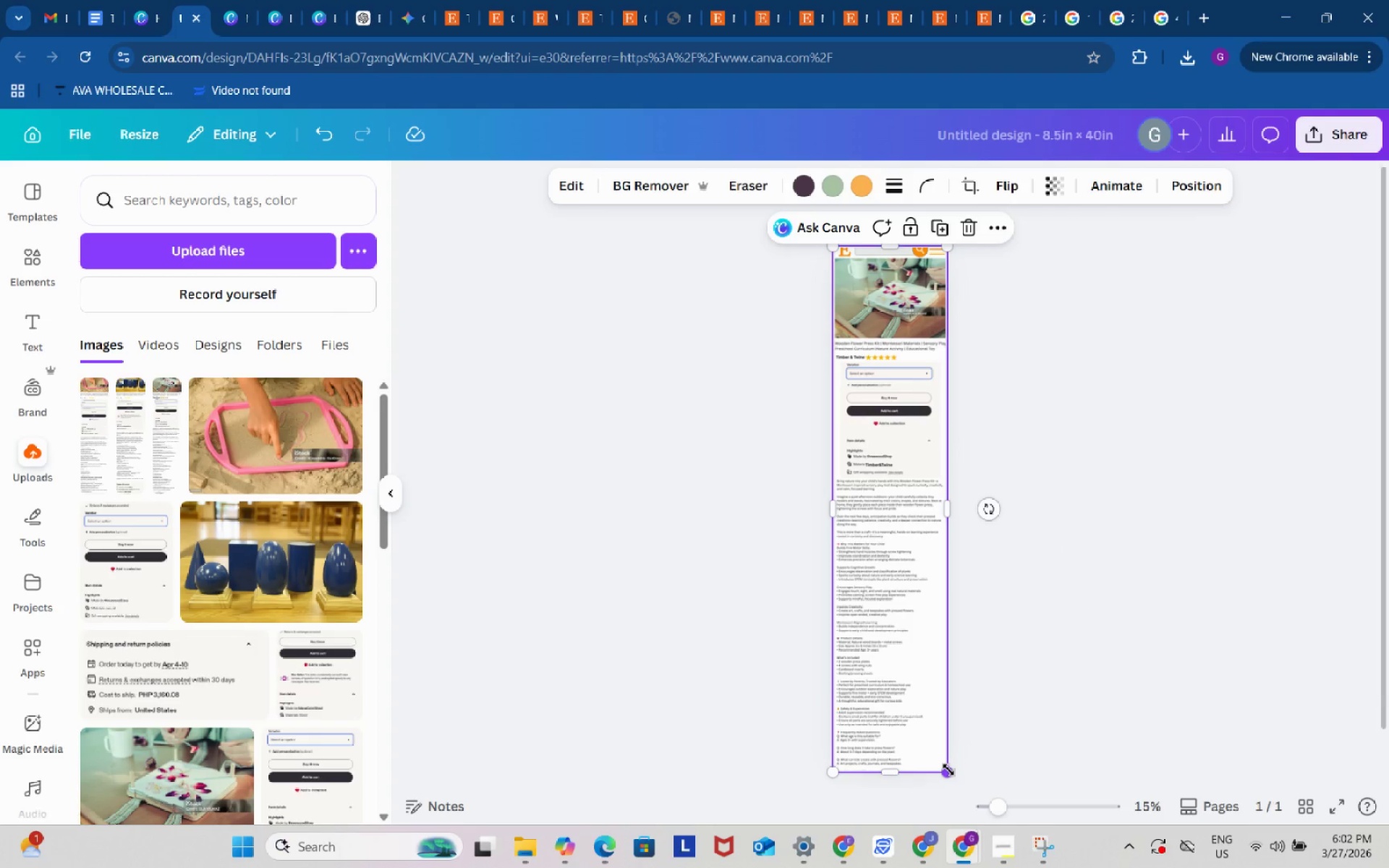 
left_click([1085, 548])
 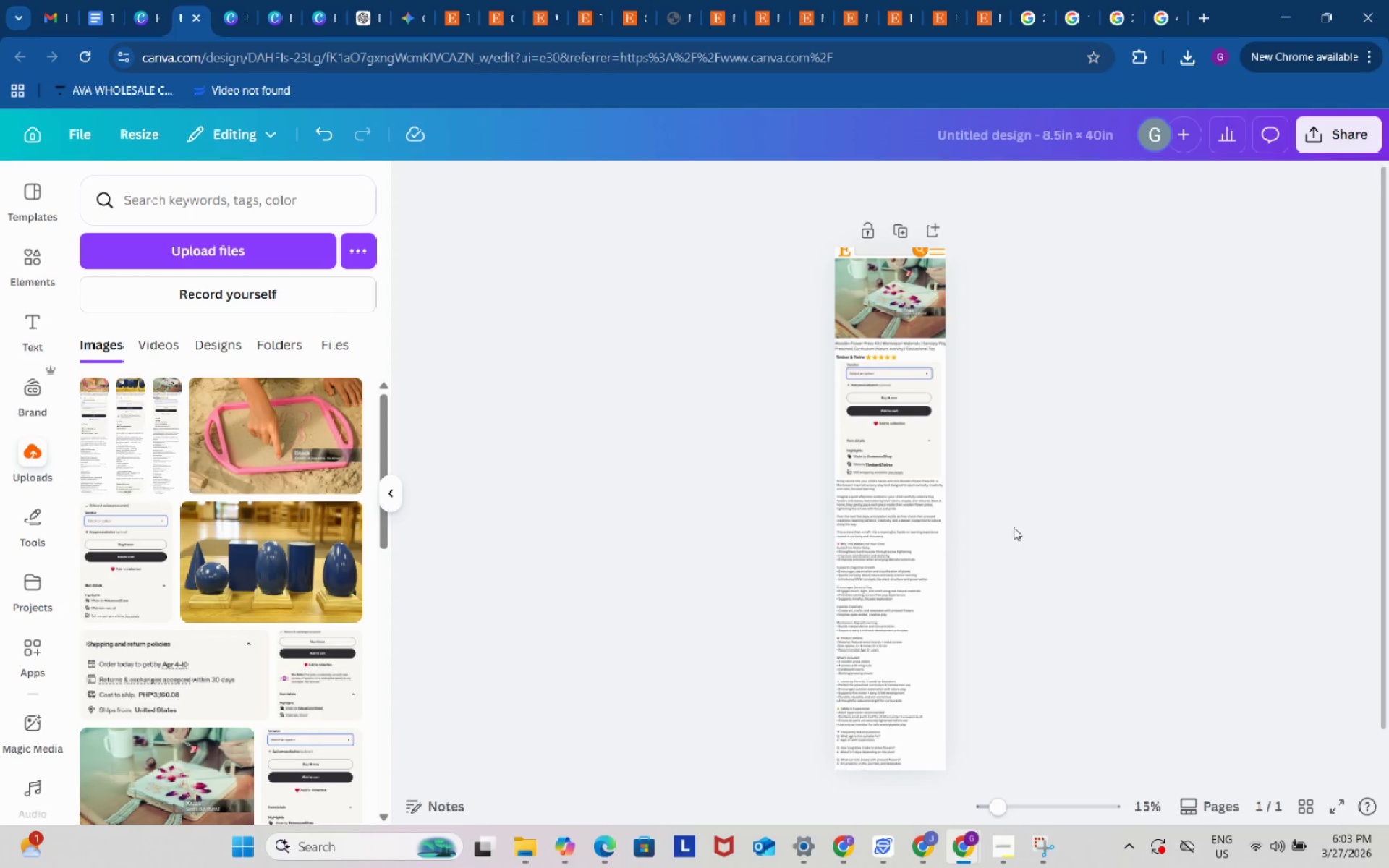 
scroll: coordinate [1092, 703], scroll_direction: up, amount: 3.0
 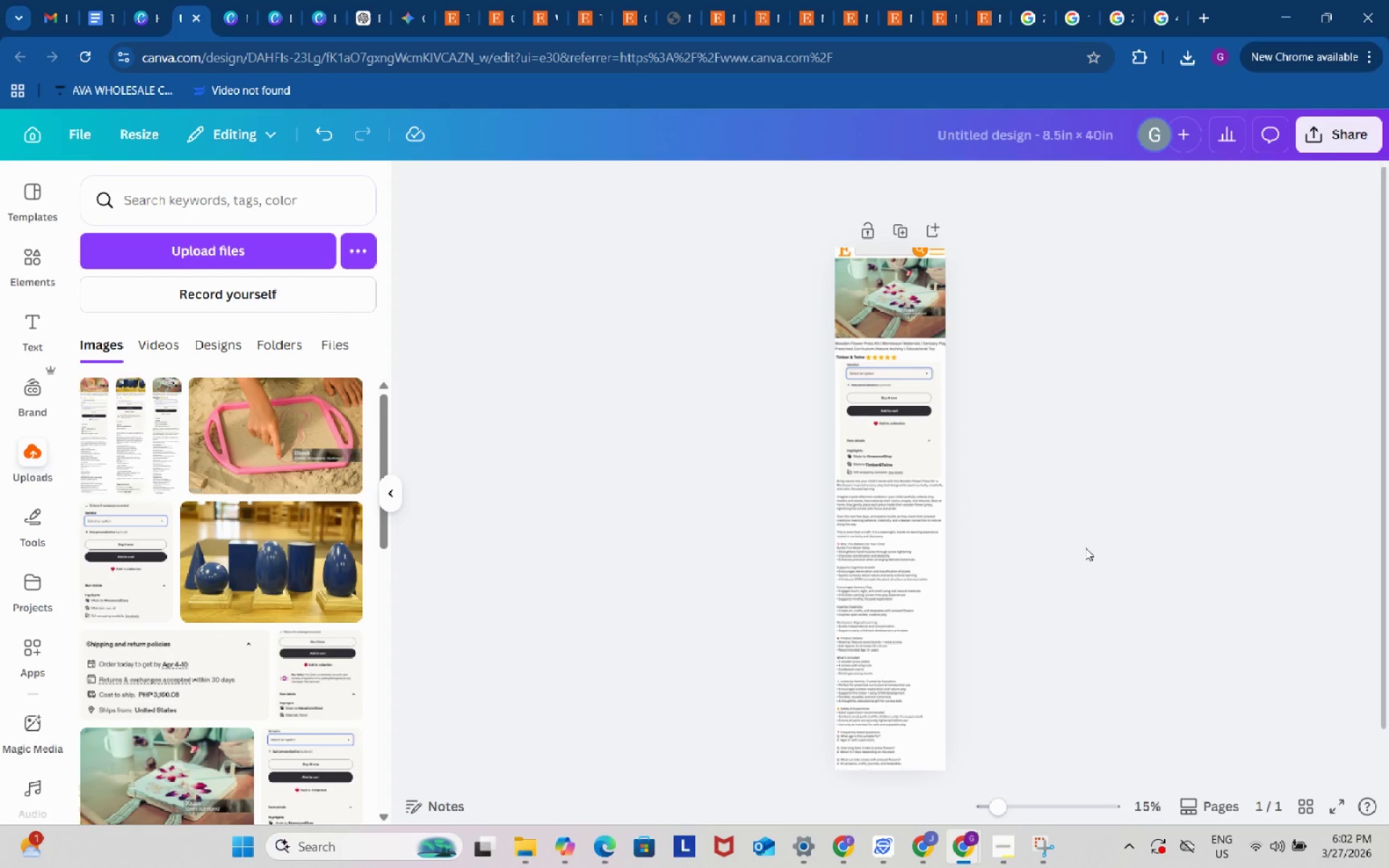 
left_click([911, 395])
 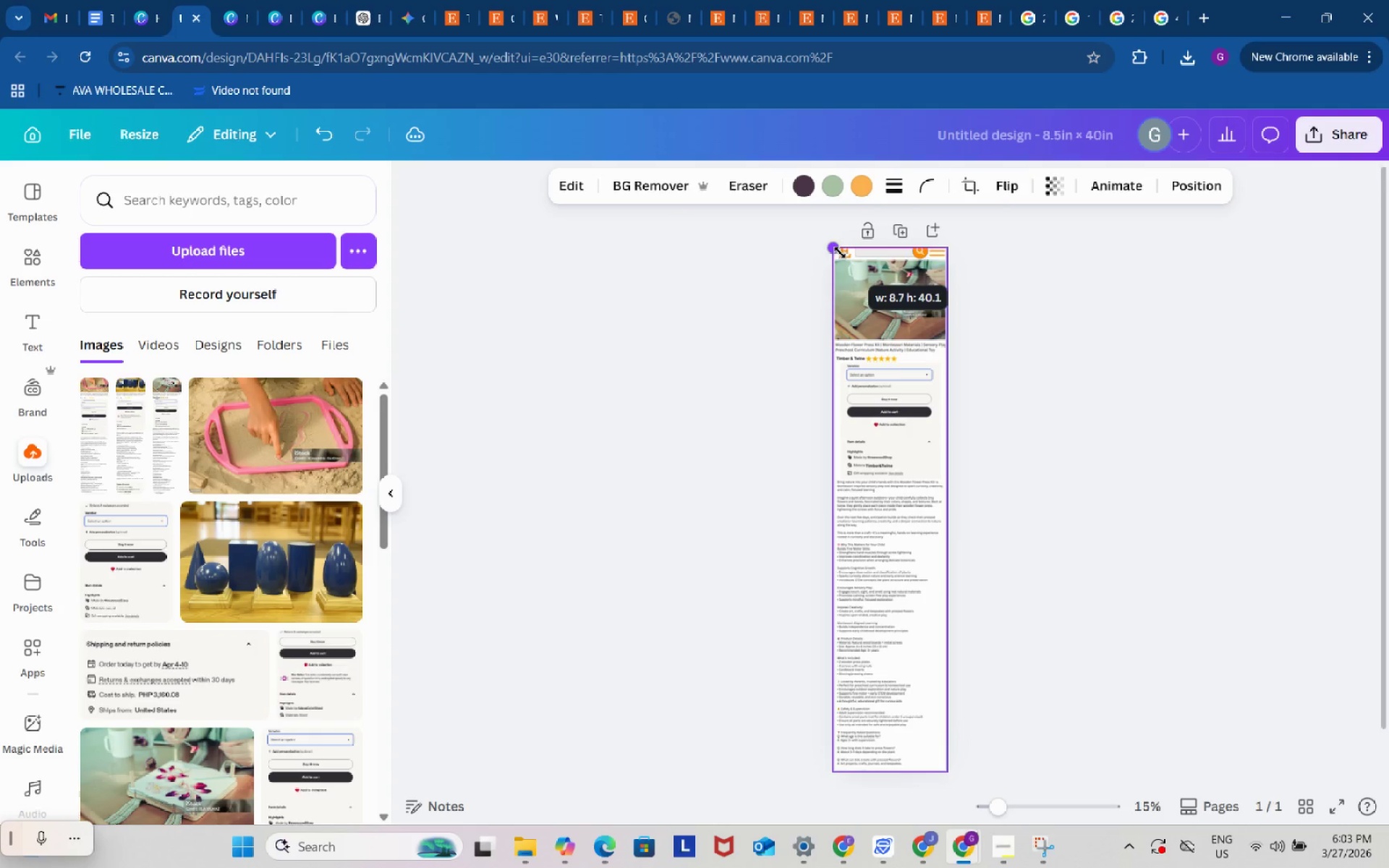 
scroll: coordinate [1014, 527], scroll_direction: up, amount: 2.0
 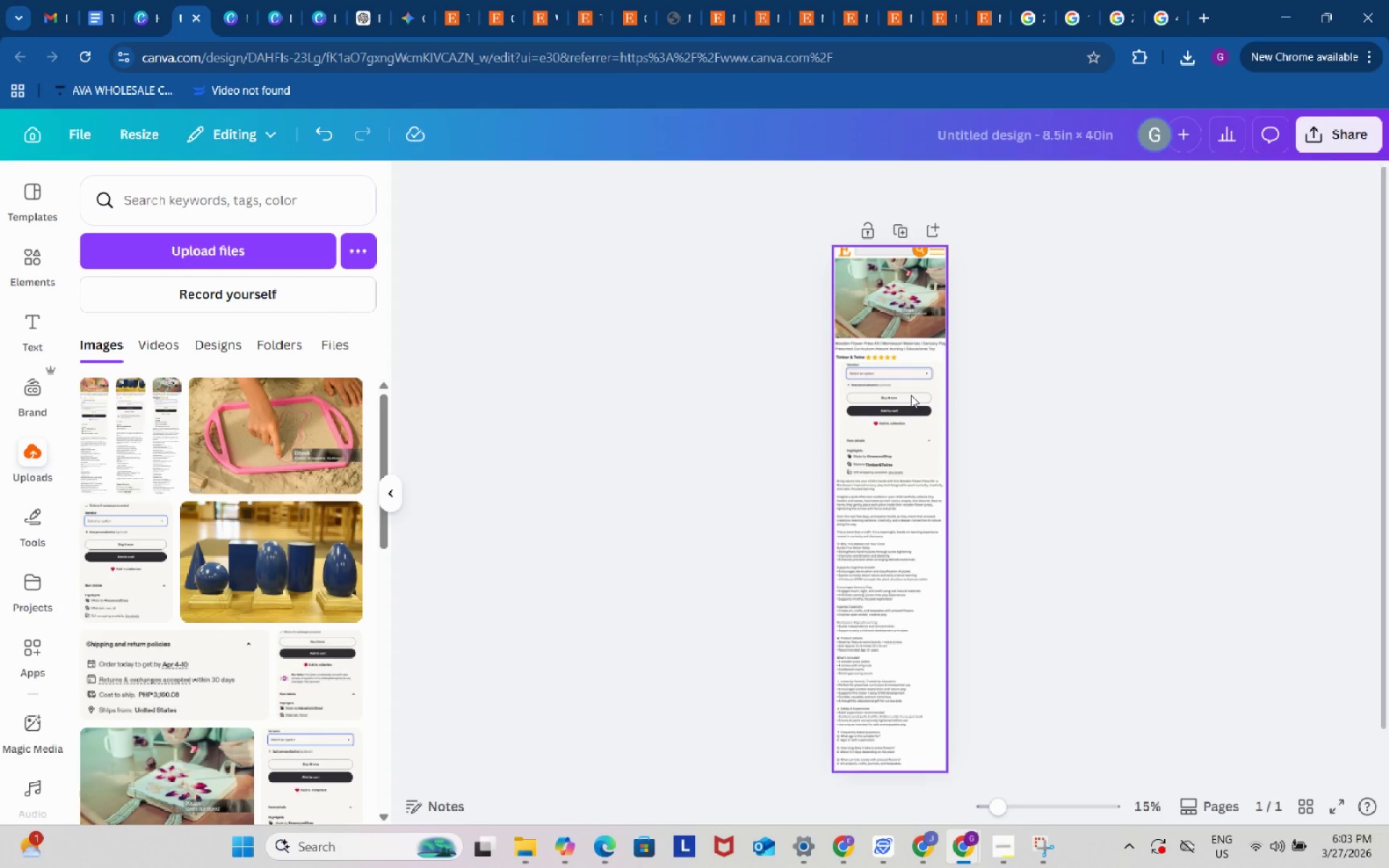 
left_click_drag(start_coordinate=[1001, 812], to_coordinate=[1048, 797])
 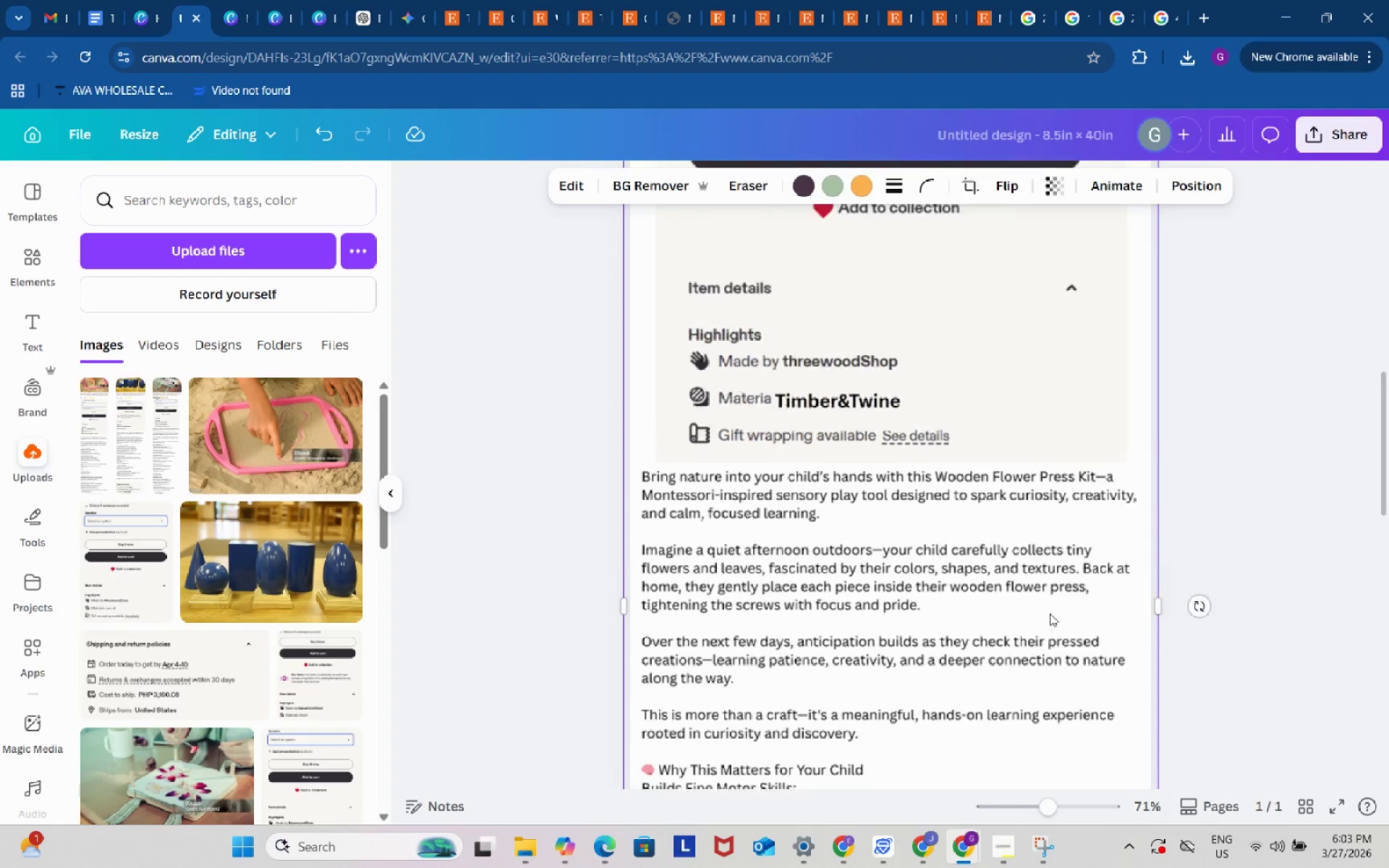 
scroll: coordinate [1050, 613], scroll_direction: up, amount: 15.0
 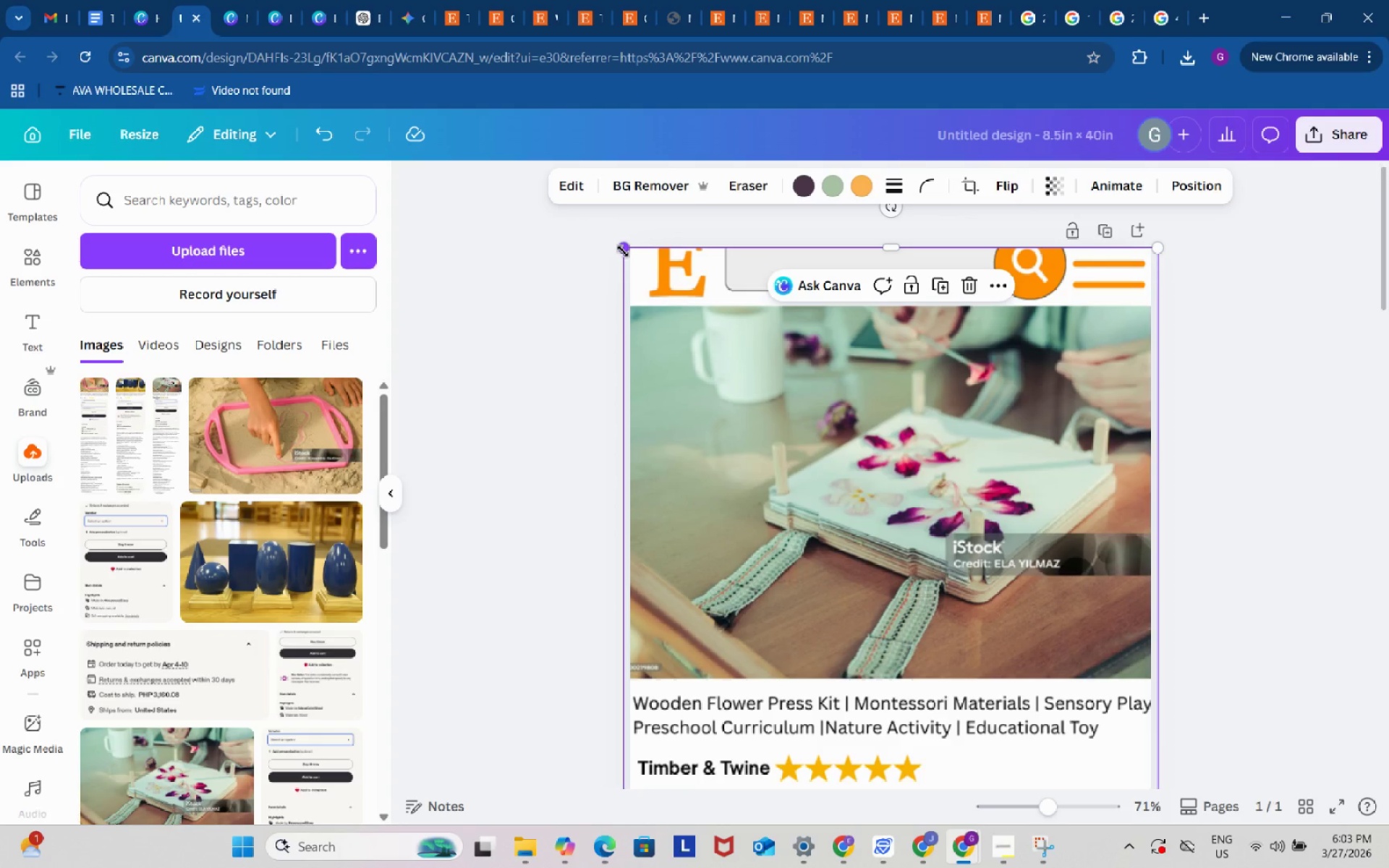 
left_click_drag(start_coordinate=[623, 251], to_coordinate=[634, 252])
 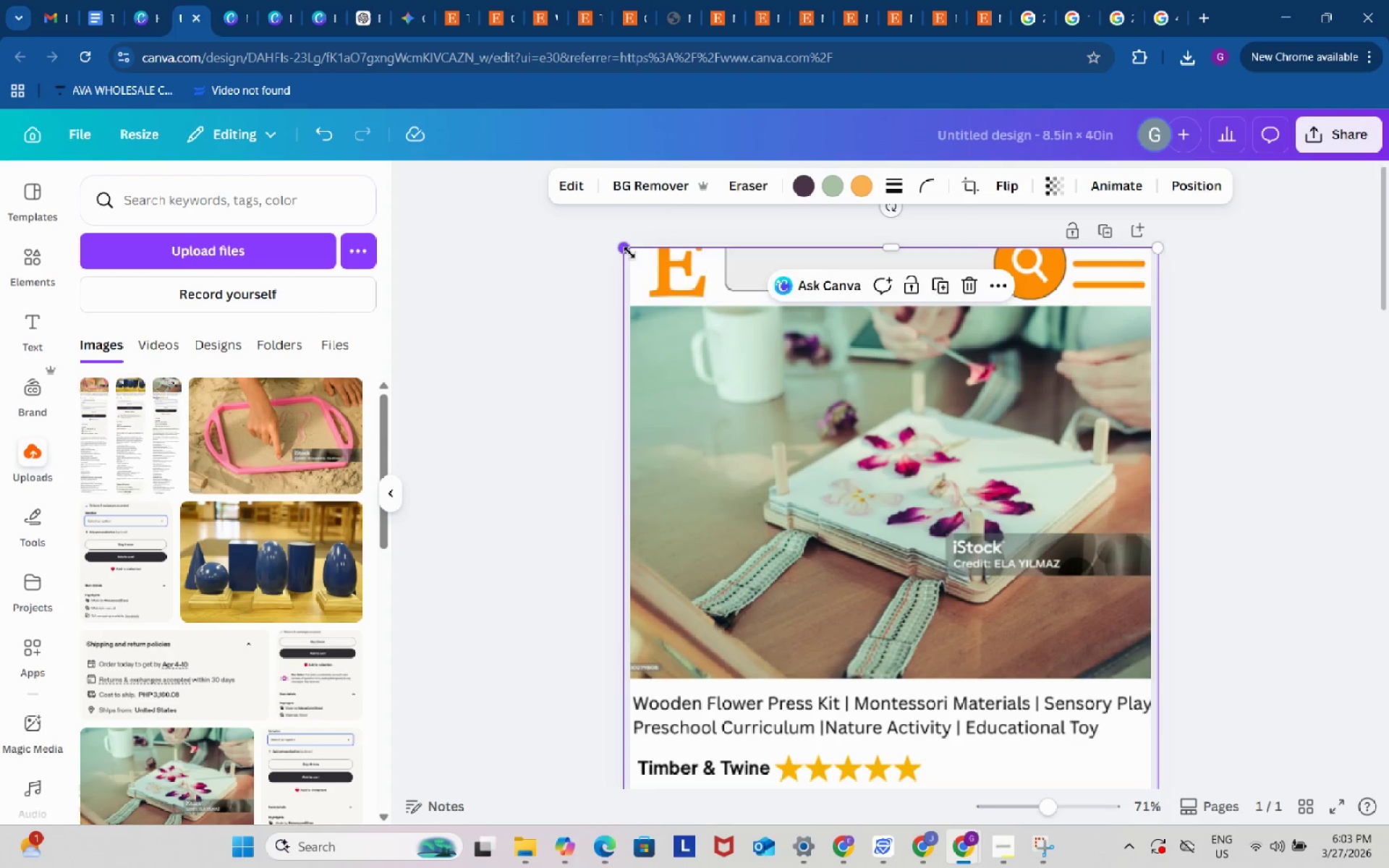 
left_click_drag(start_coordinate=[623, 249], to_coordinate=[632, 255])
 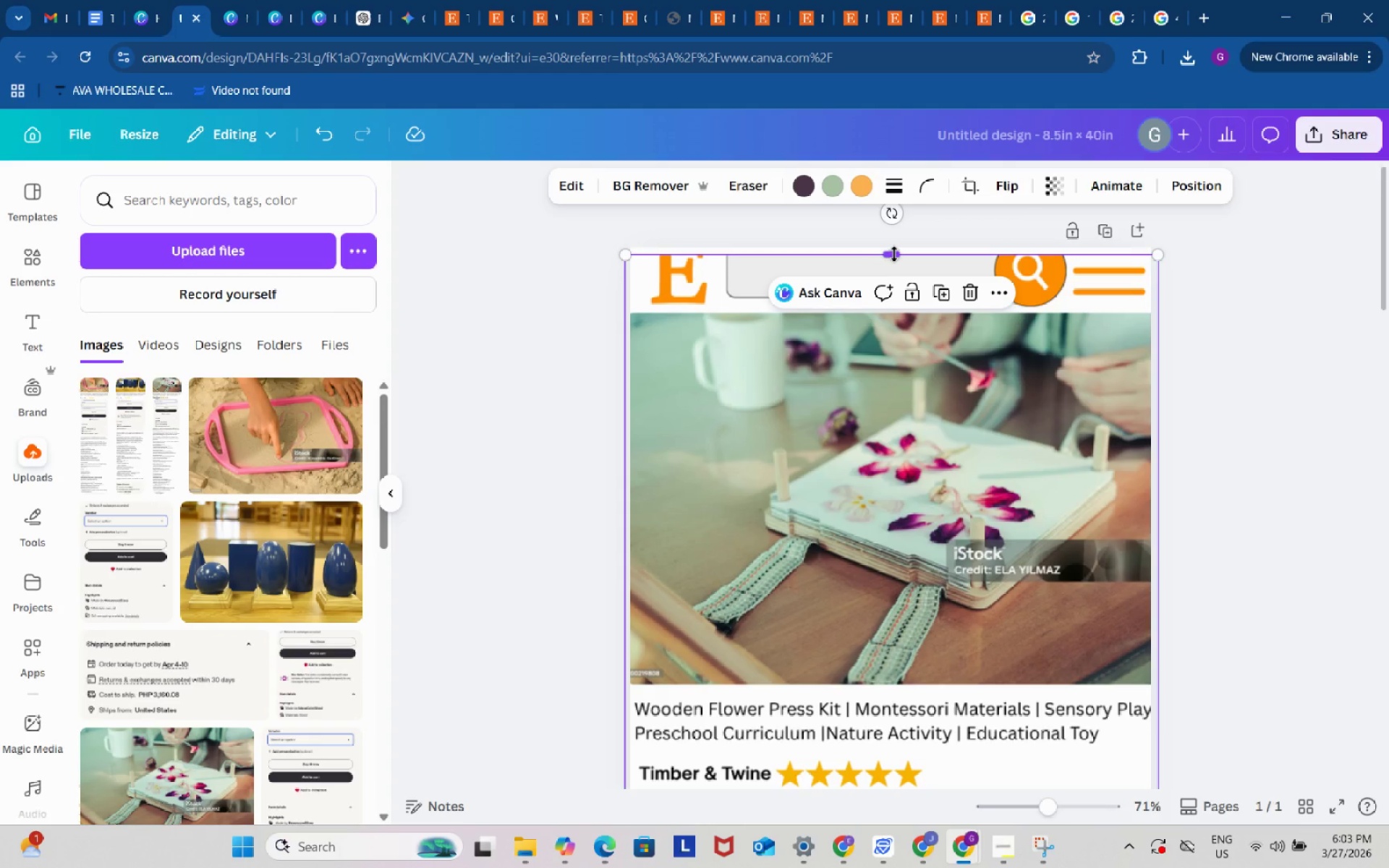 
left_click_drag(start_coordinate=[894, 254], to_coordinate=[893, 239])
 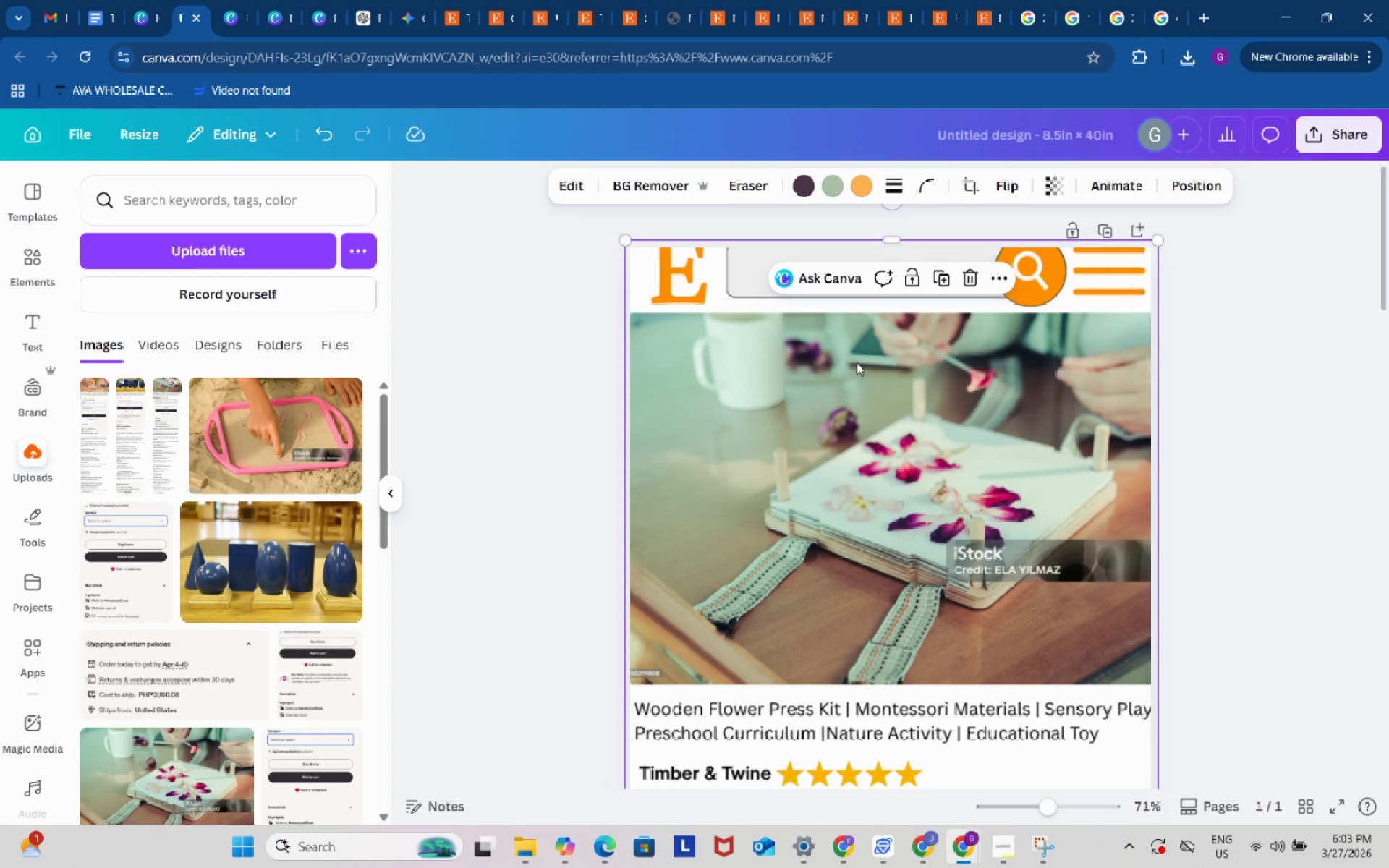 
left_click_drag(start_coordinate=[855, 357], to_coordinate=[871, 401])
 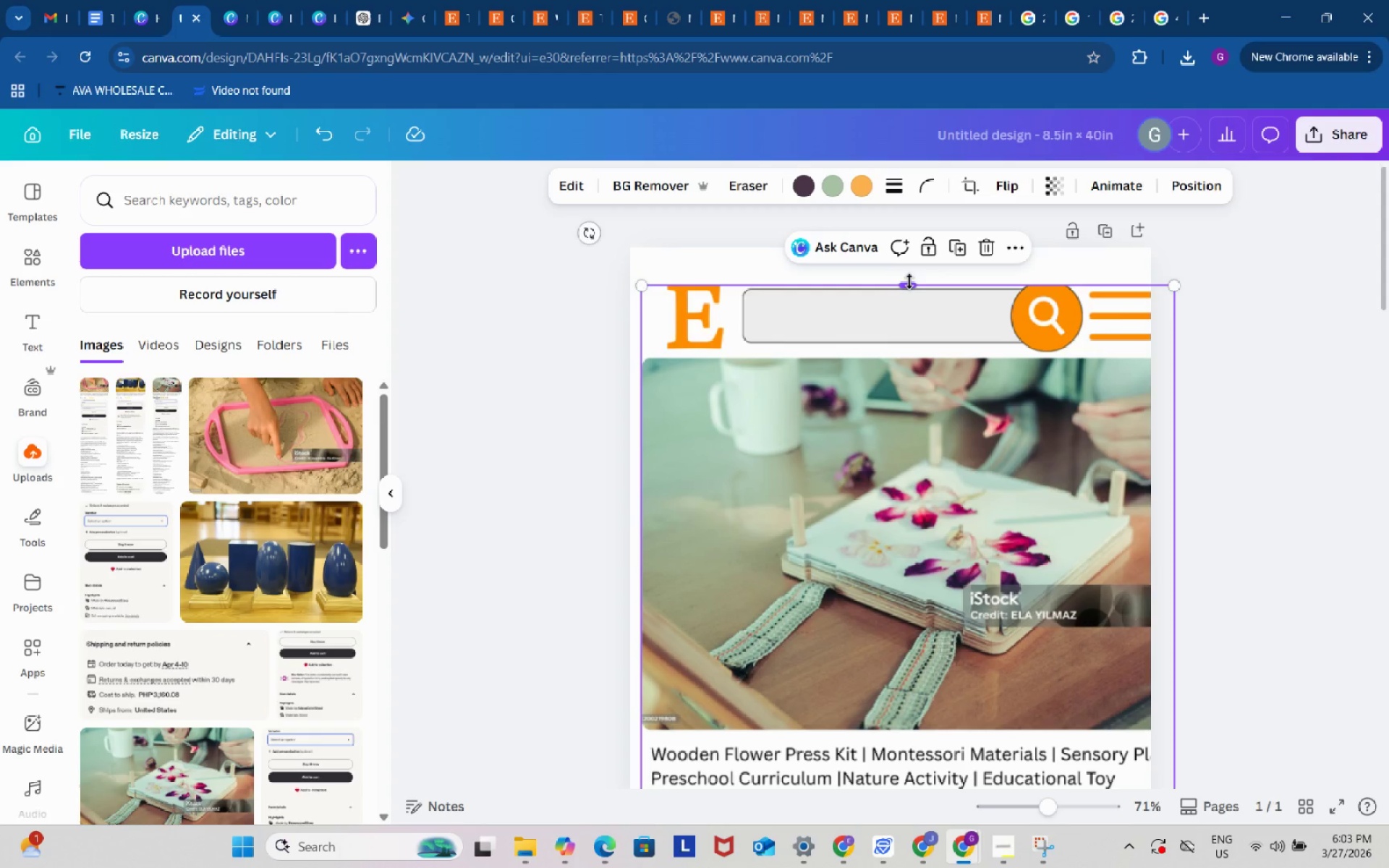 
left_click_drag(start_coordinate=[909, 283], to_coordinate=[909, 263])
 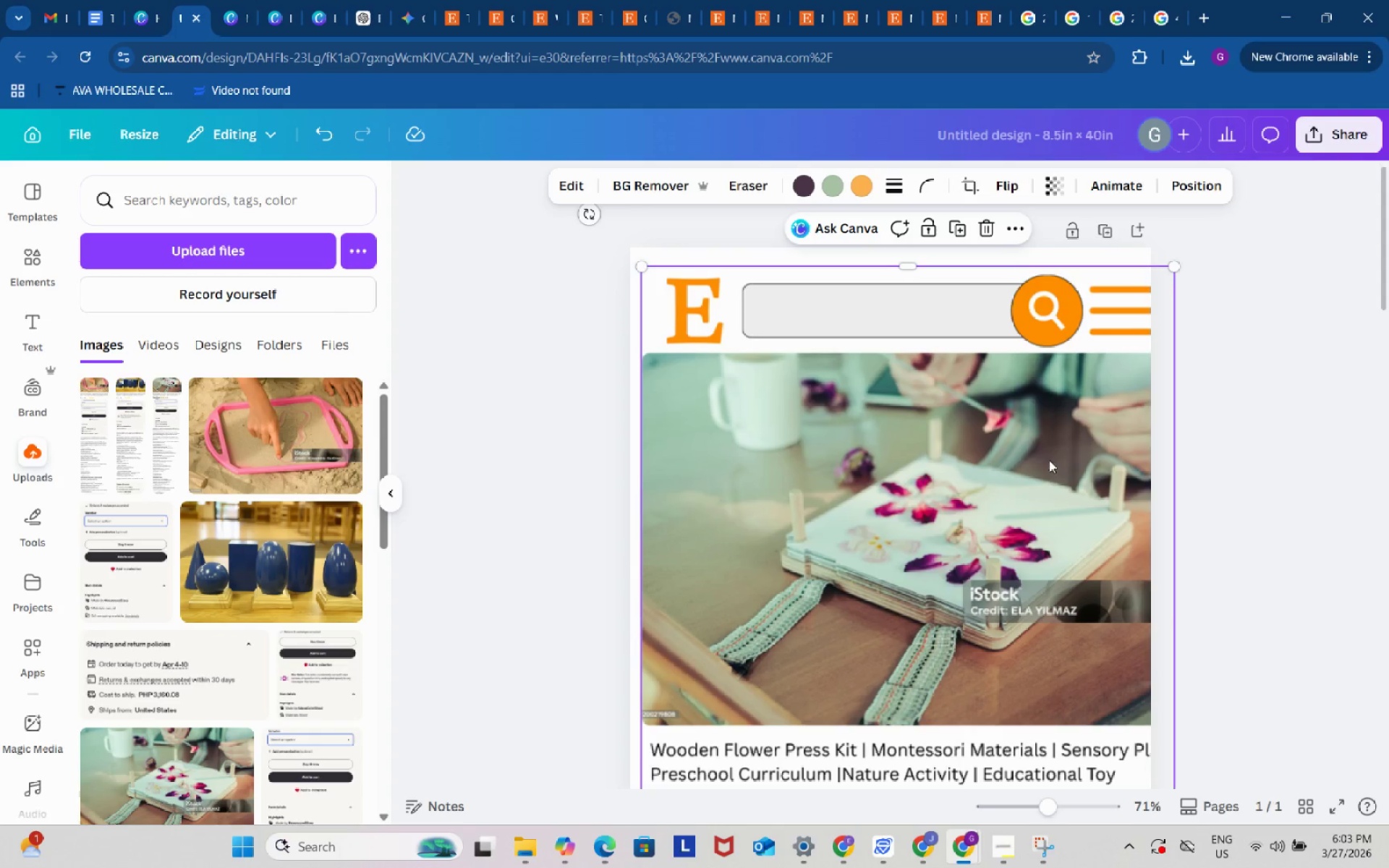 
left_click_drag(start_coordinate=[1051, 461], to_coordinate=[1039, 440])
 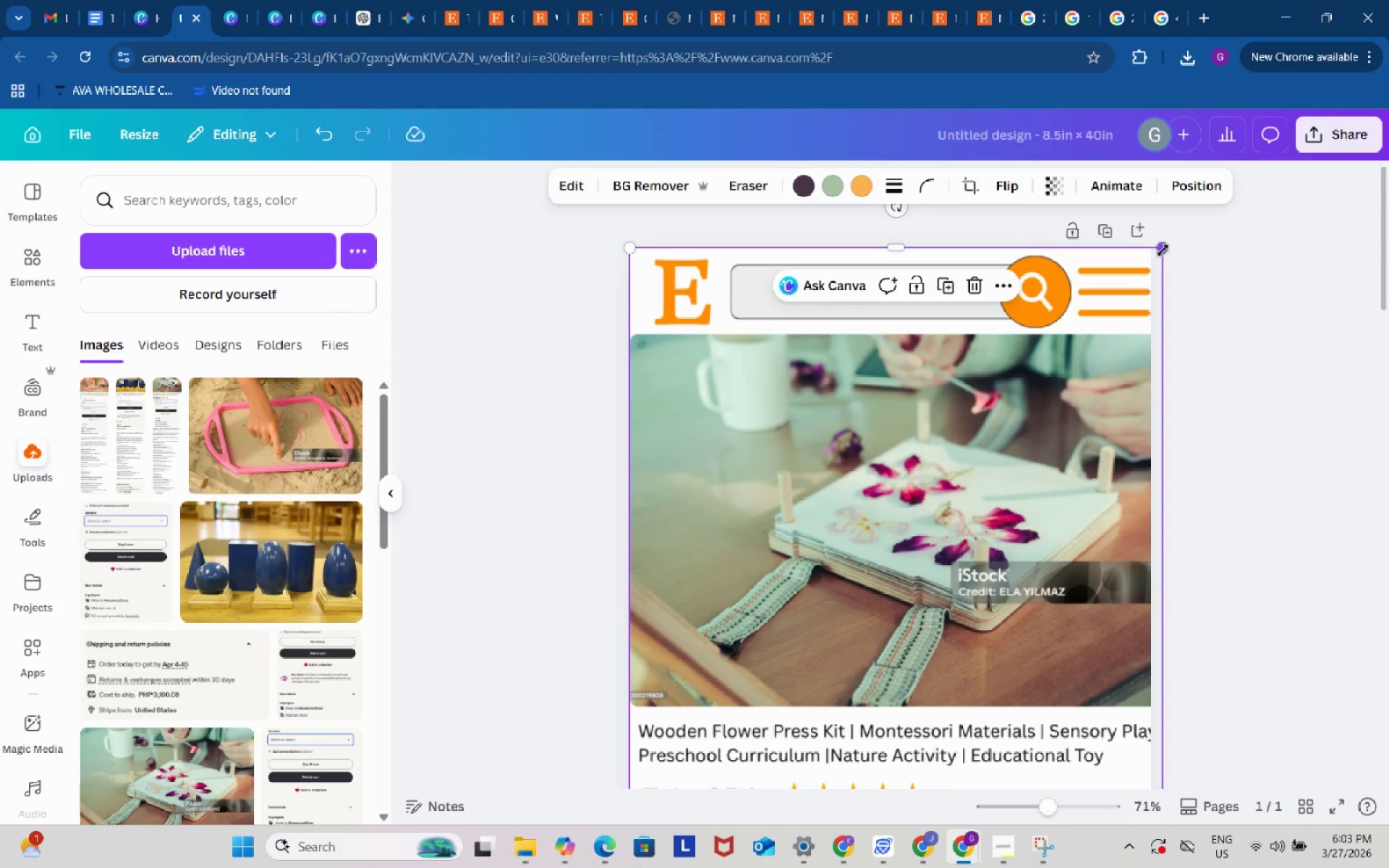 
left_click_drag(start_coordinate=[1163, 250], to_coordinate=[1121, 289])
 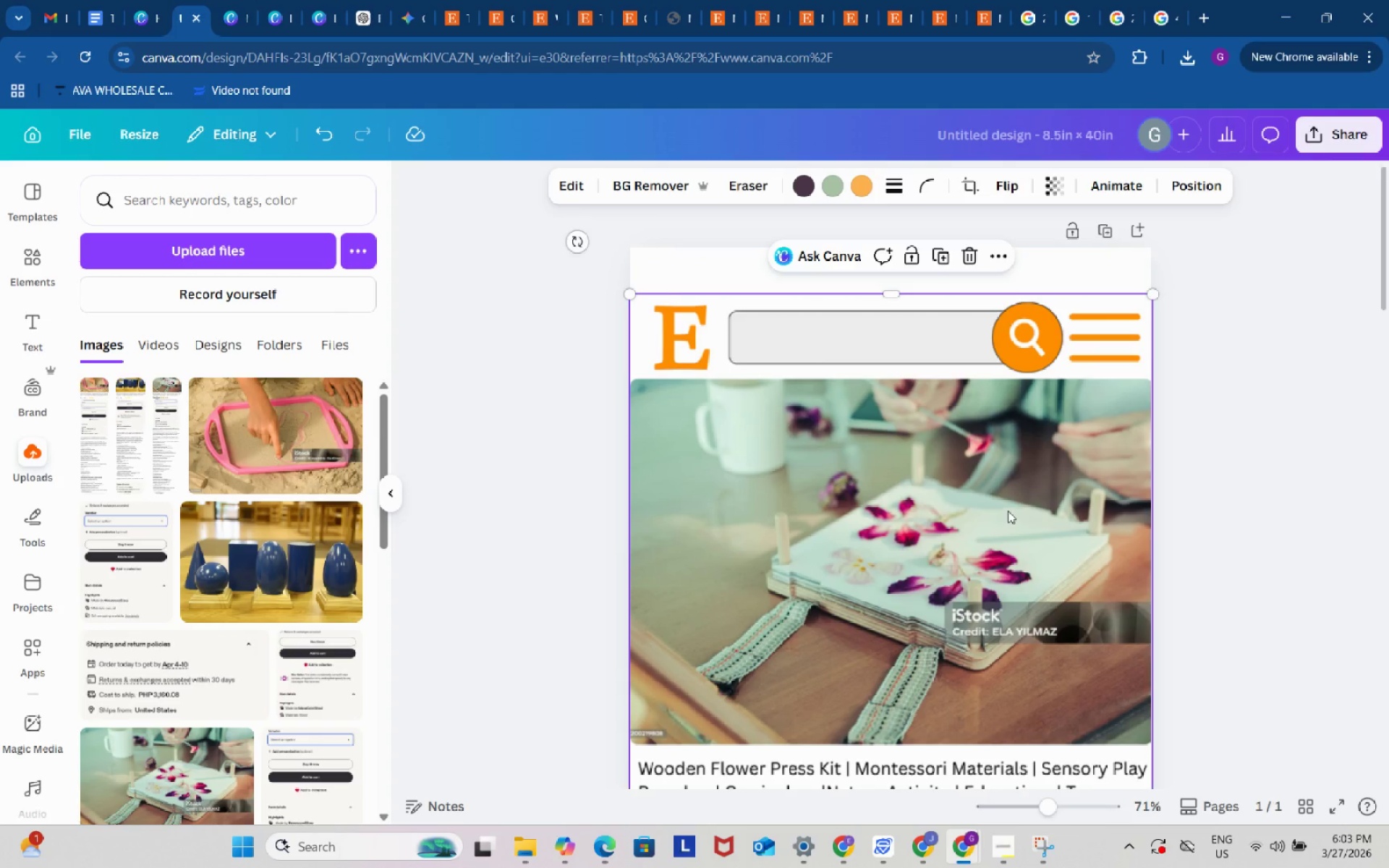 
left_click_drag(start_coordinate=[1008, 514], to_coordinate=[1006, 467])
 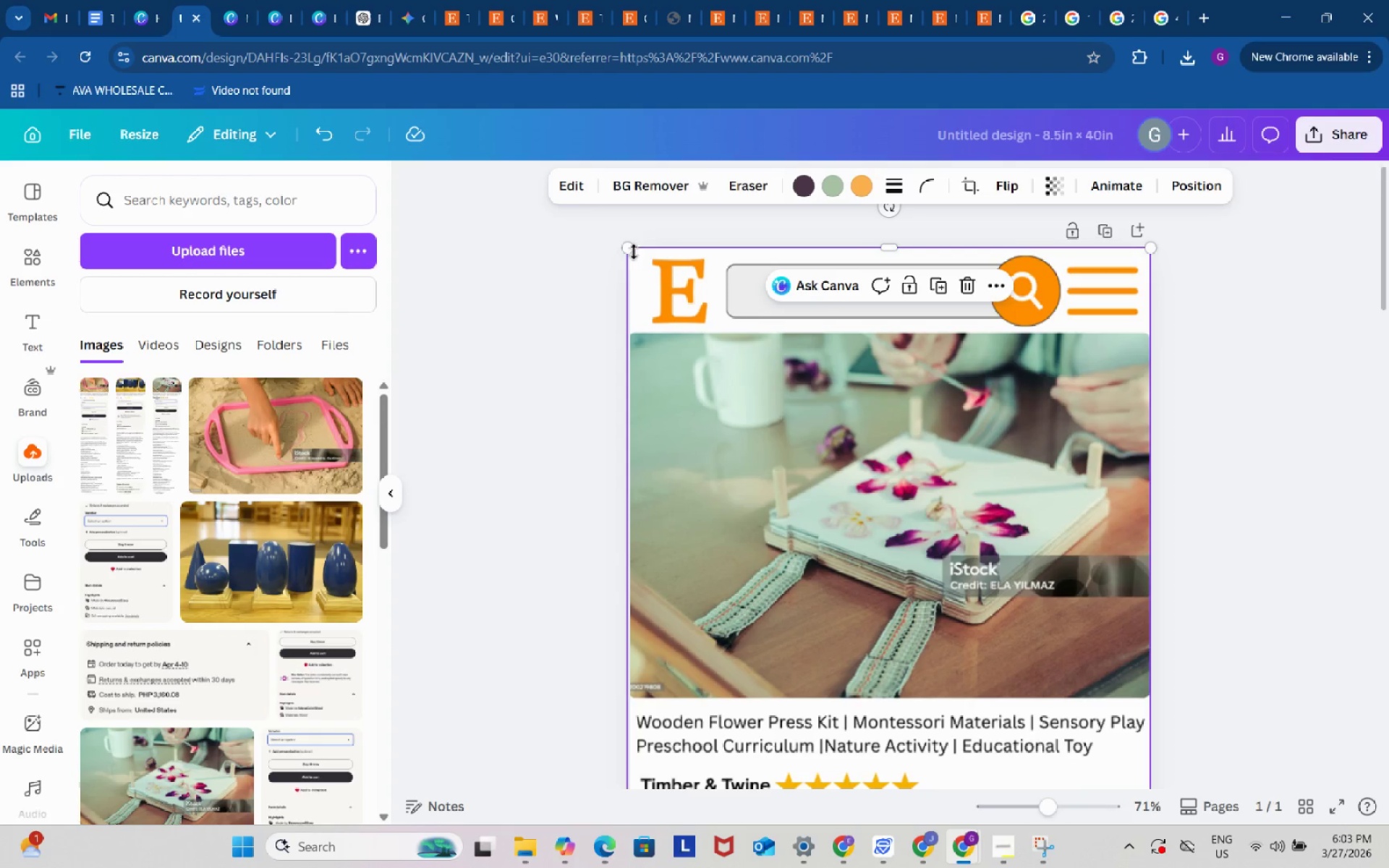 
left_click_drag(start_coordinate=[627, 249], to_coordinate=[634, 253])
 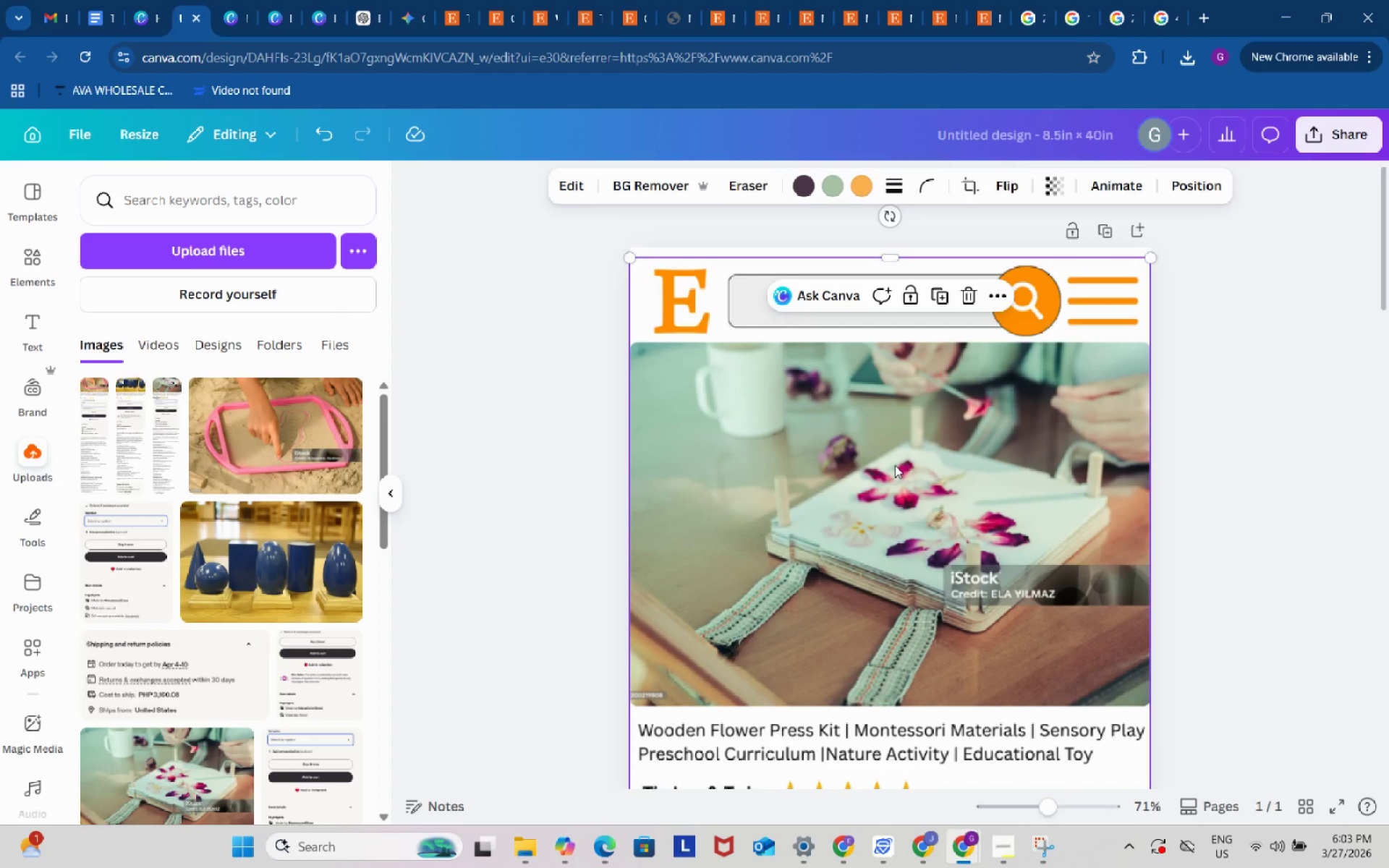 
left_click_drag(start_coordinate=[895, 465], to_coordinate=[895, 454])
 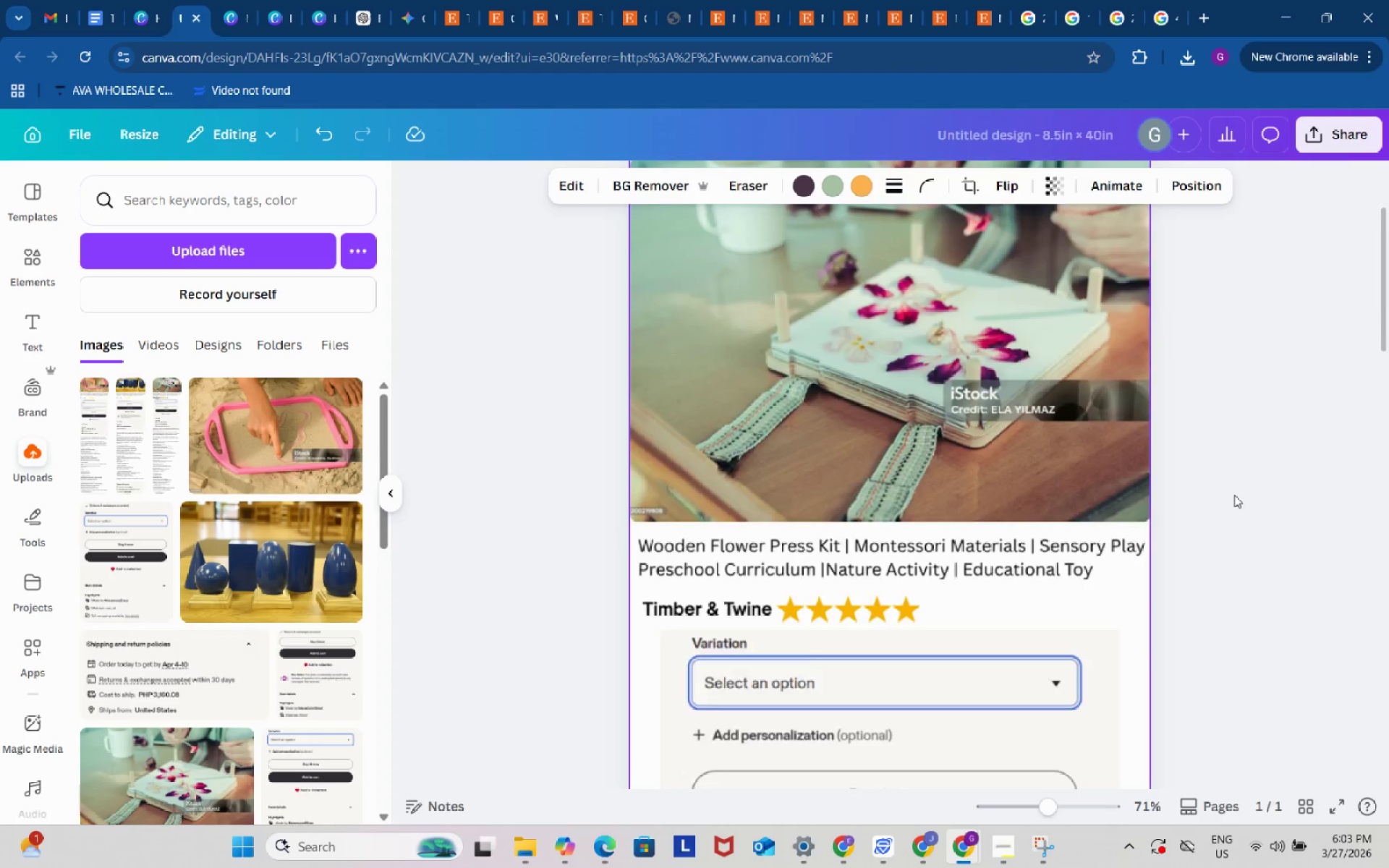 
scroll: coordinate [1234, 495], scroll_direction: down, amount: 15.0
 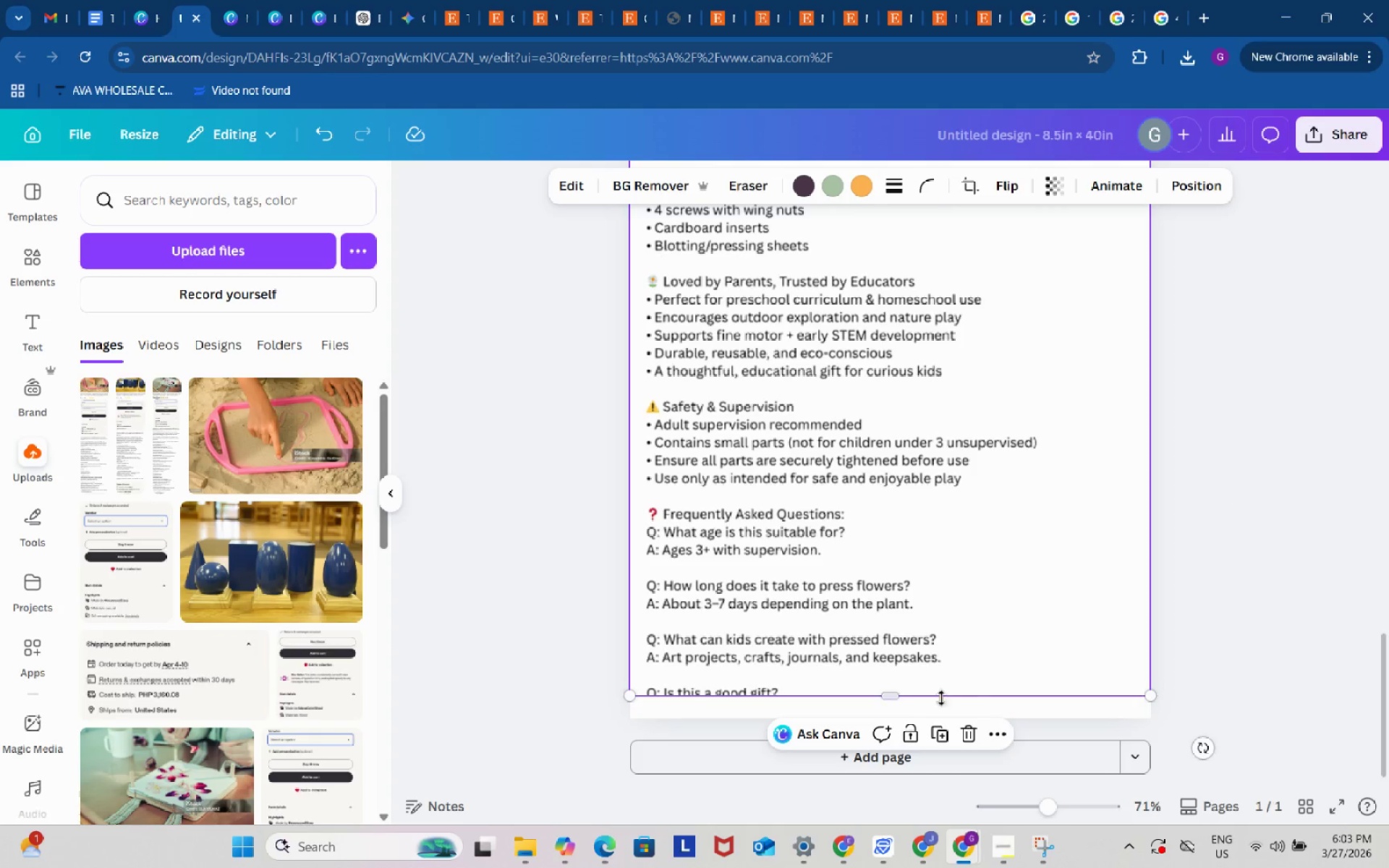 
left_click_drag(start_coordinate=[892, 696], to_coordinate=[890, 720])
 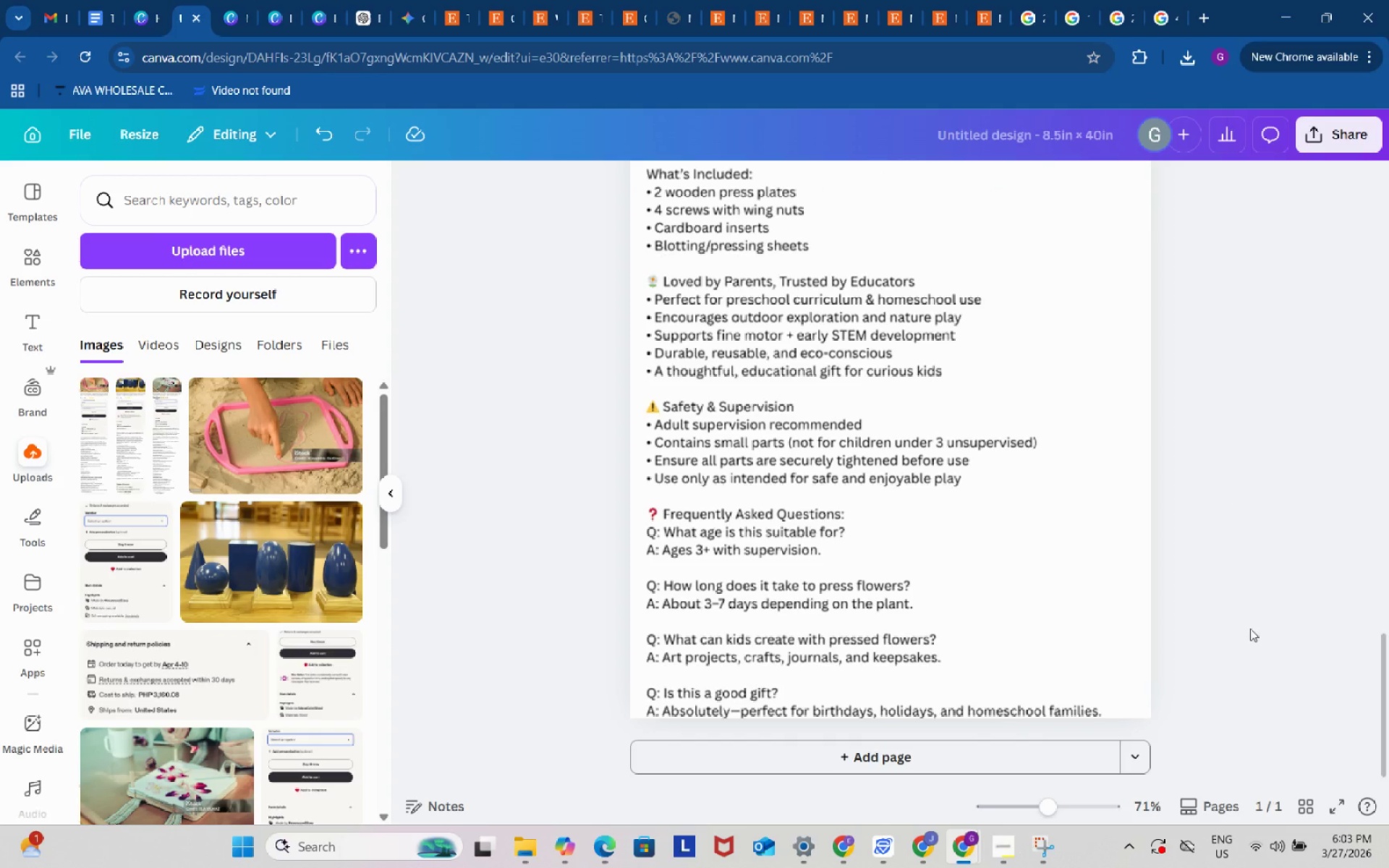 
double_click([1250, 629])
 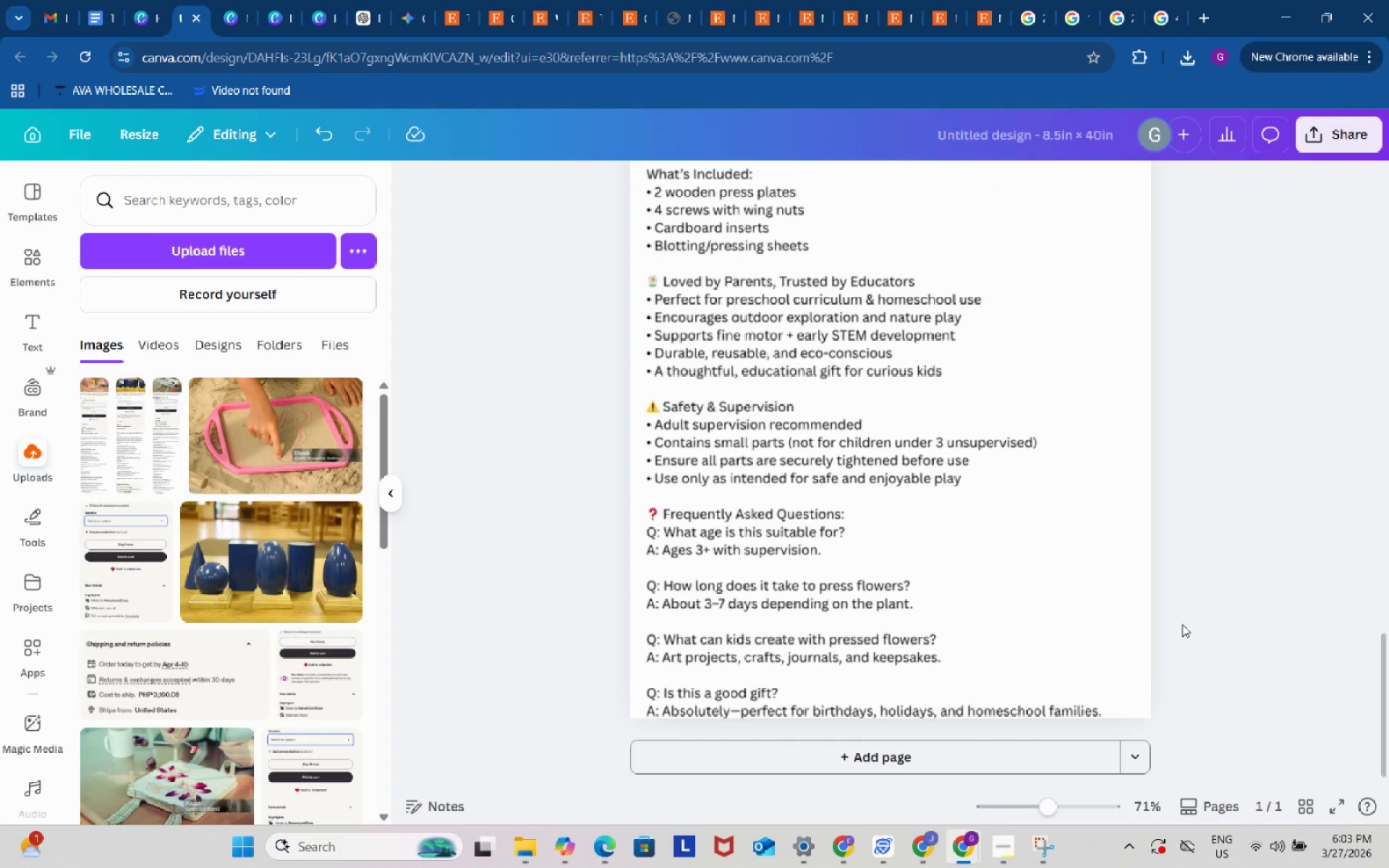 
scroll: coordinate [1182, 624], scroll_direction: up, amount: 20.0
 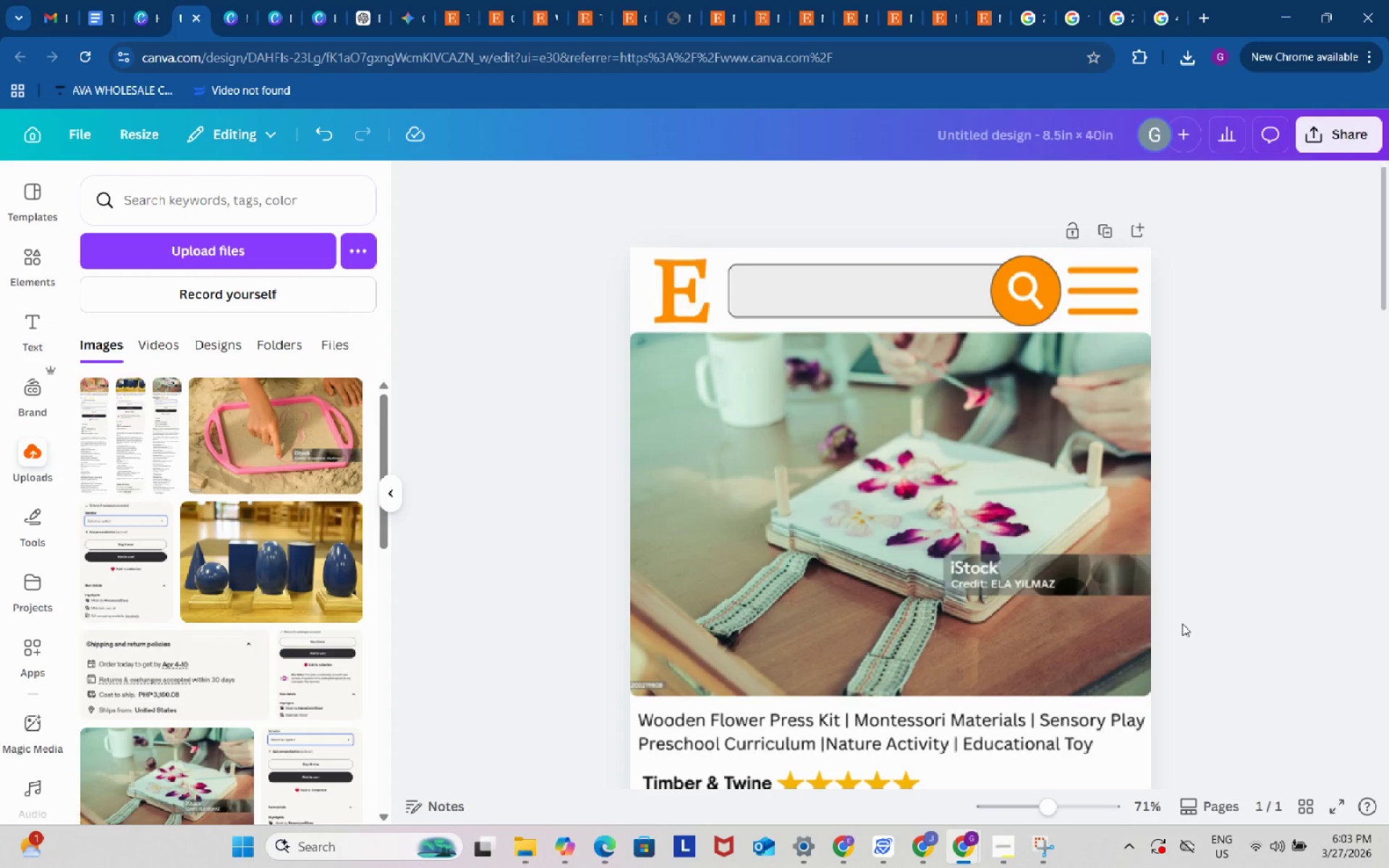 
scroll: coordinate [1182, 624], scroll_direction: down, amount: 9.0
 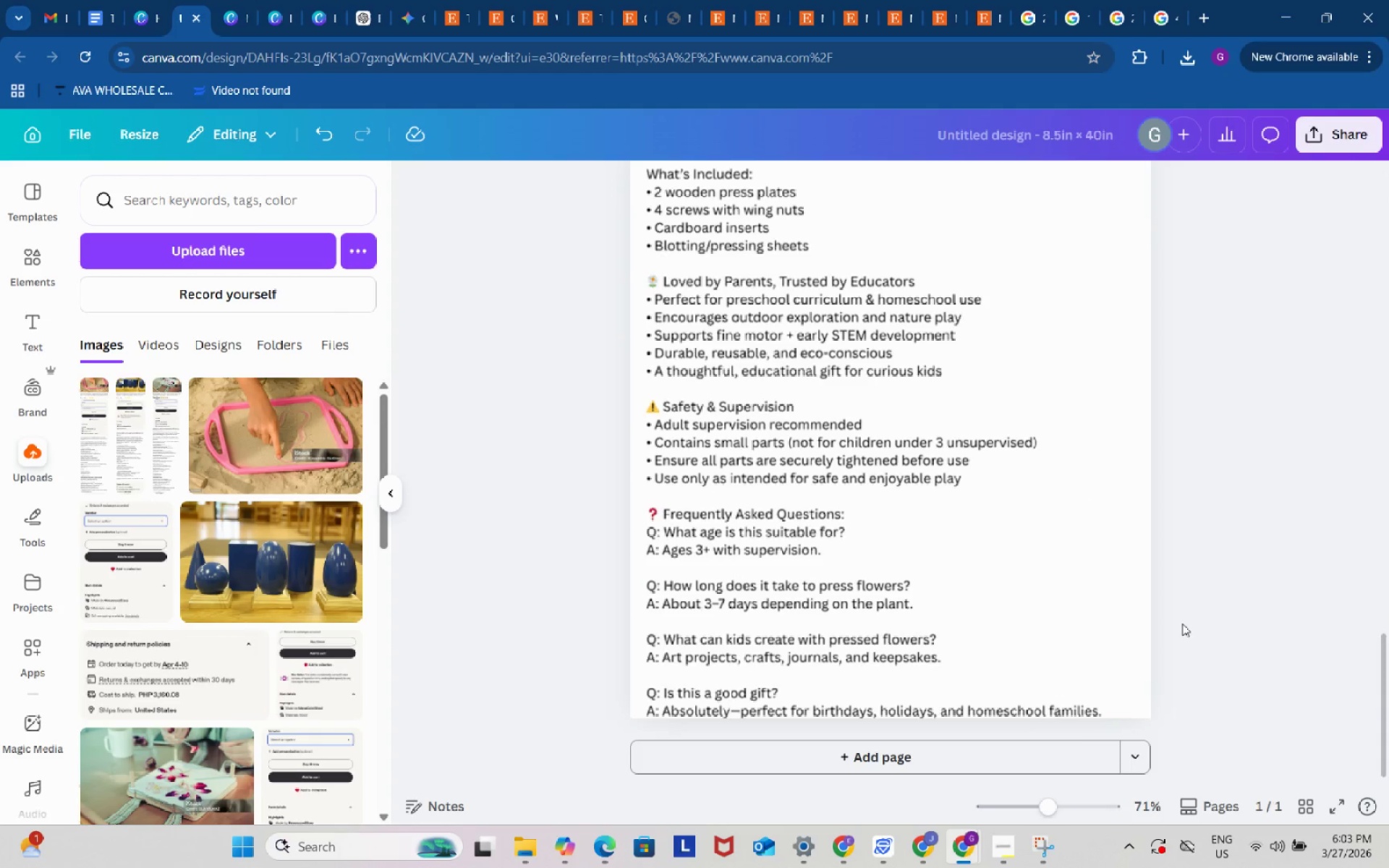 
scroll: coordinate [1182, 624], scroll_direction: up, amount: 9.0
 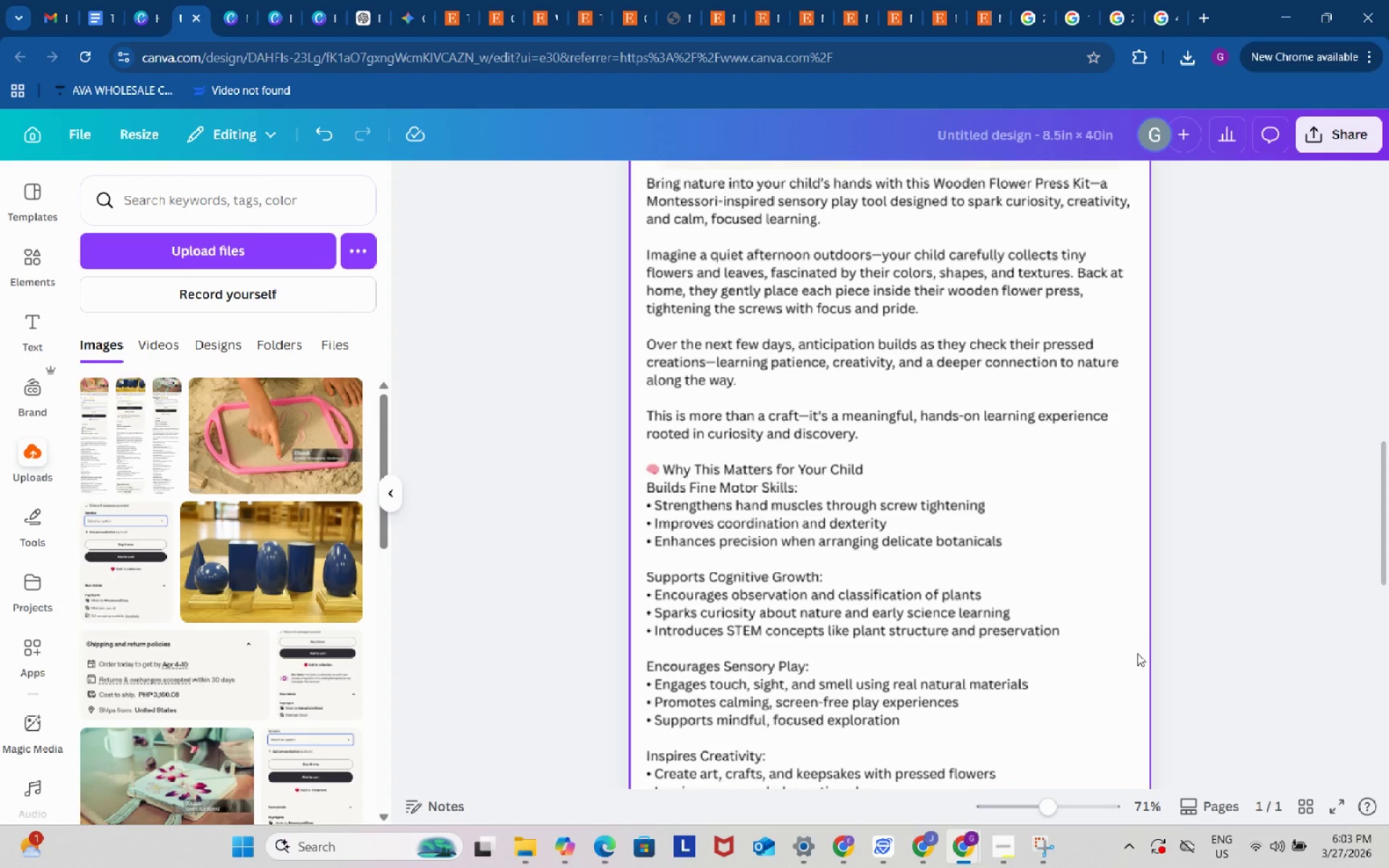 
left_click([834, 773])
 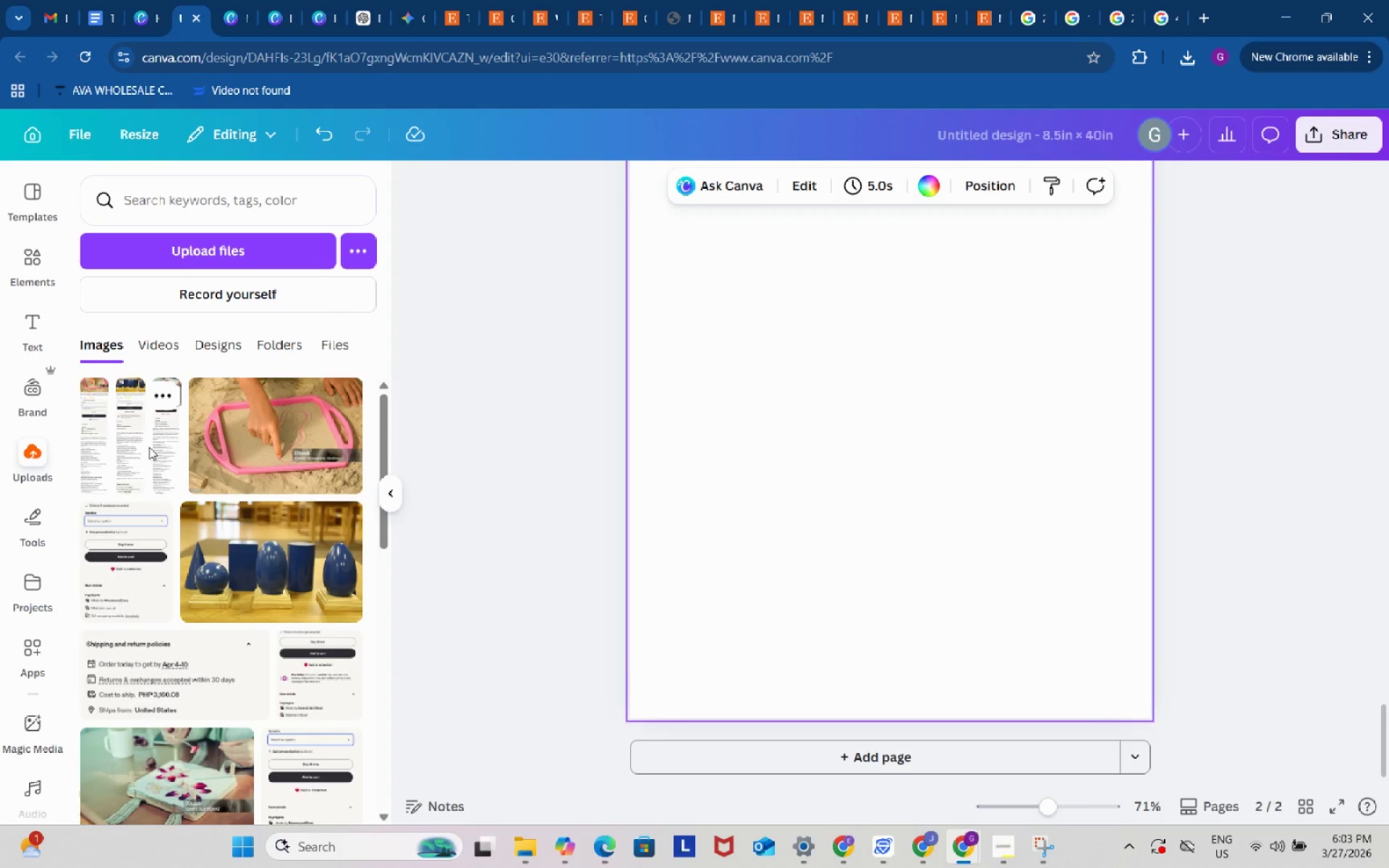 
scroll: coordinate [1137, 653], scroll_direction: down, amount: 17.0
 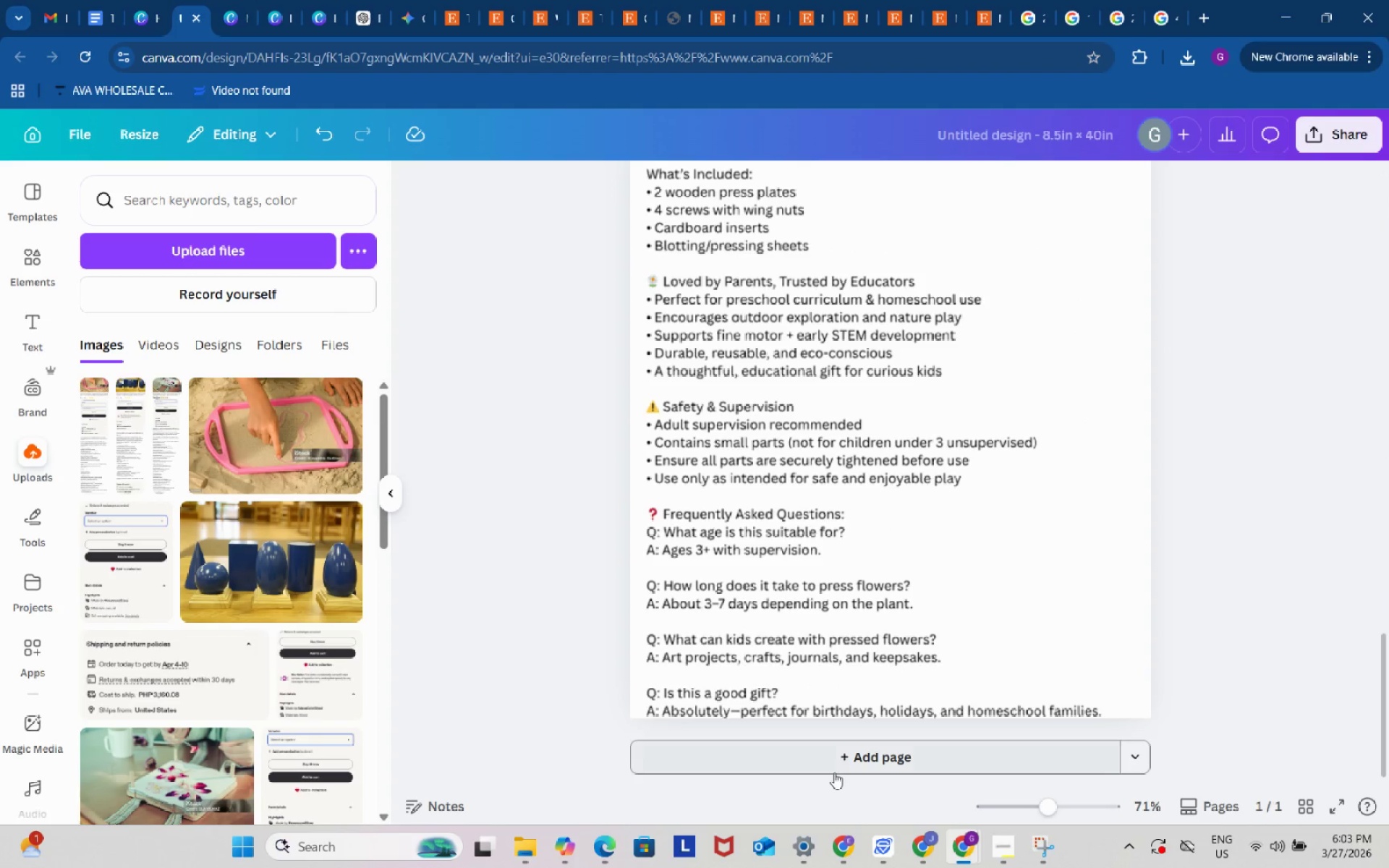 
left_click([123, 446])
 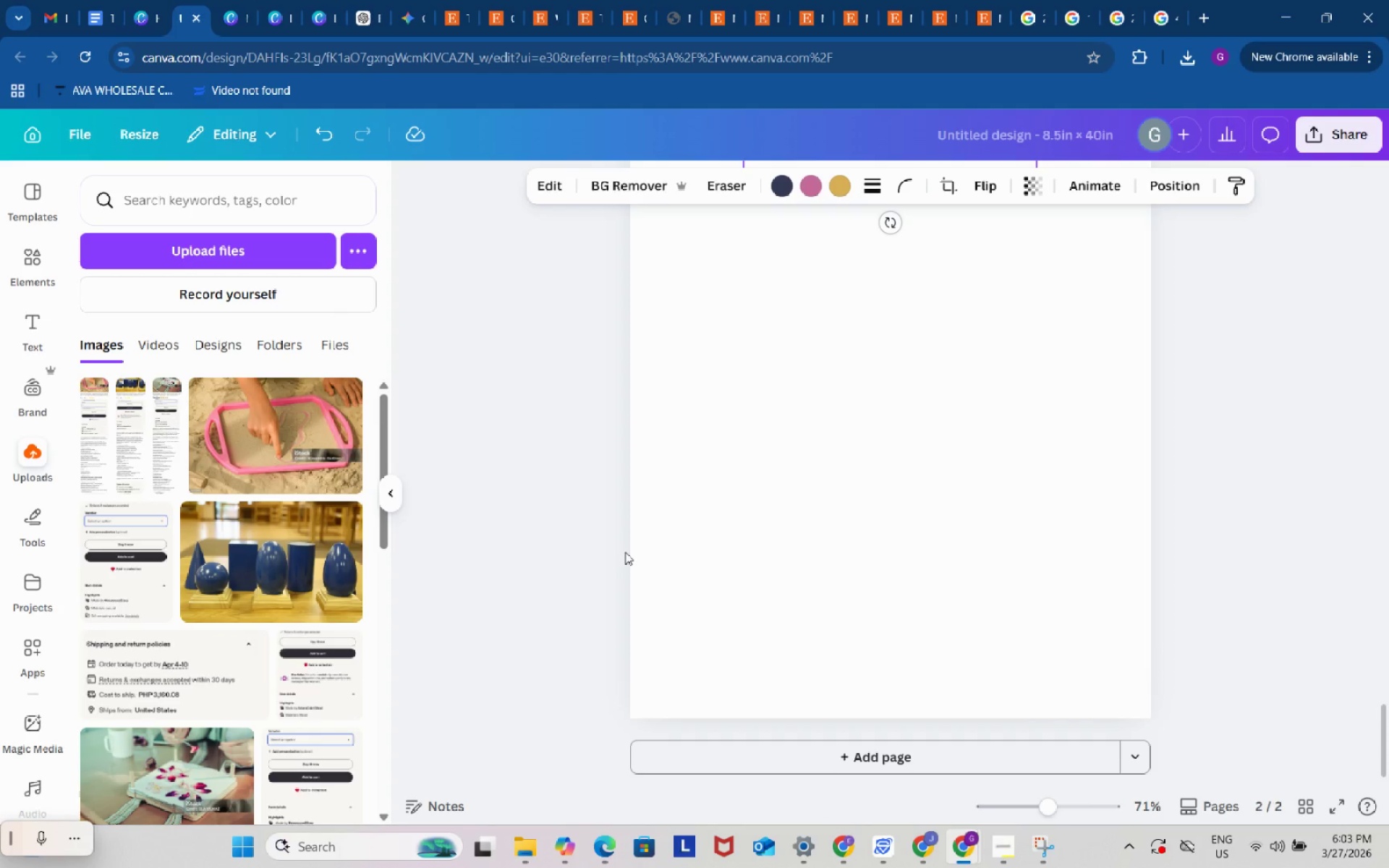 
scroll: coordinate [917, 619], scroll_direction: up, amount: 5.0
 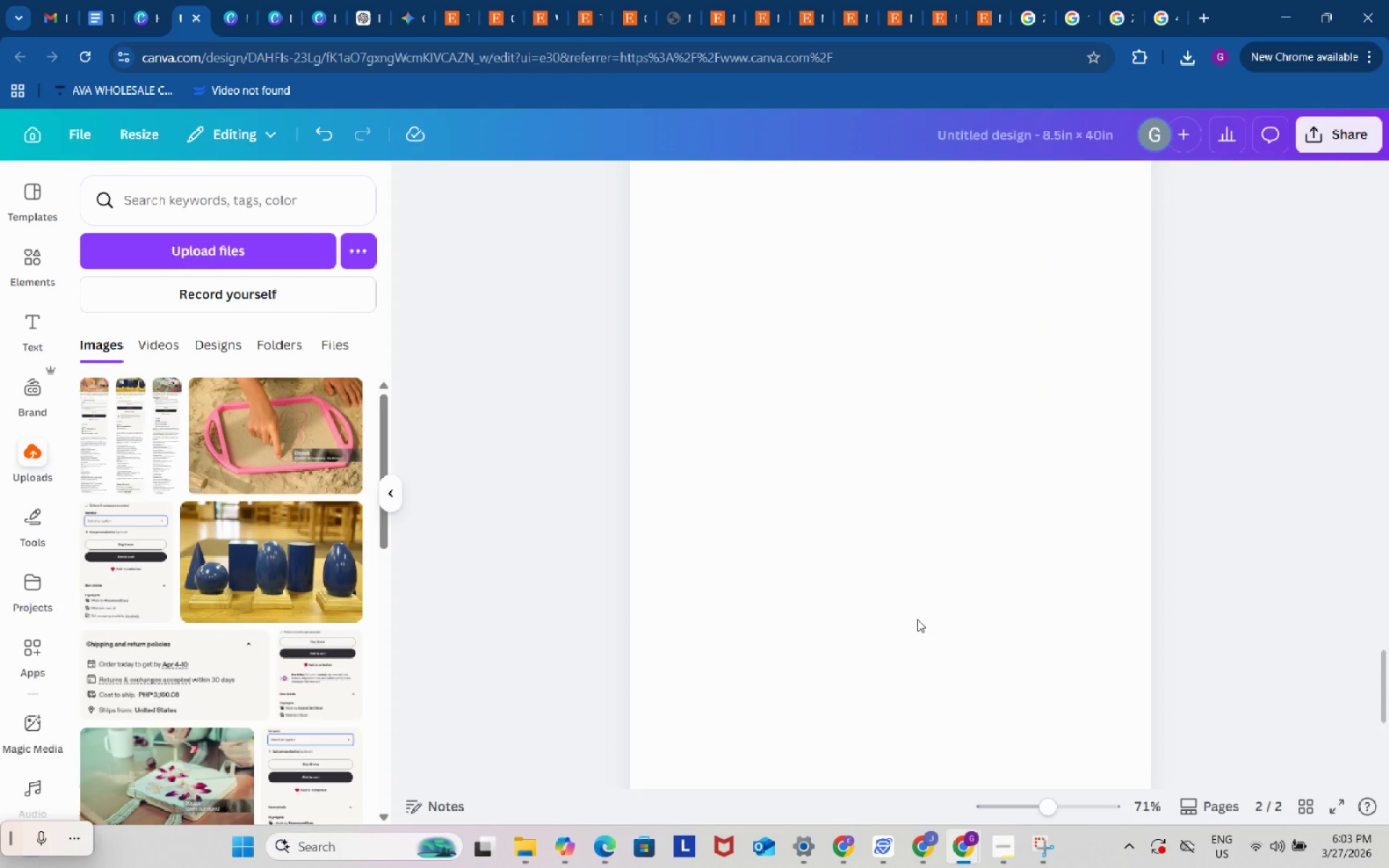 
key(Backspace)
 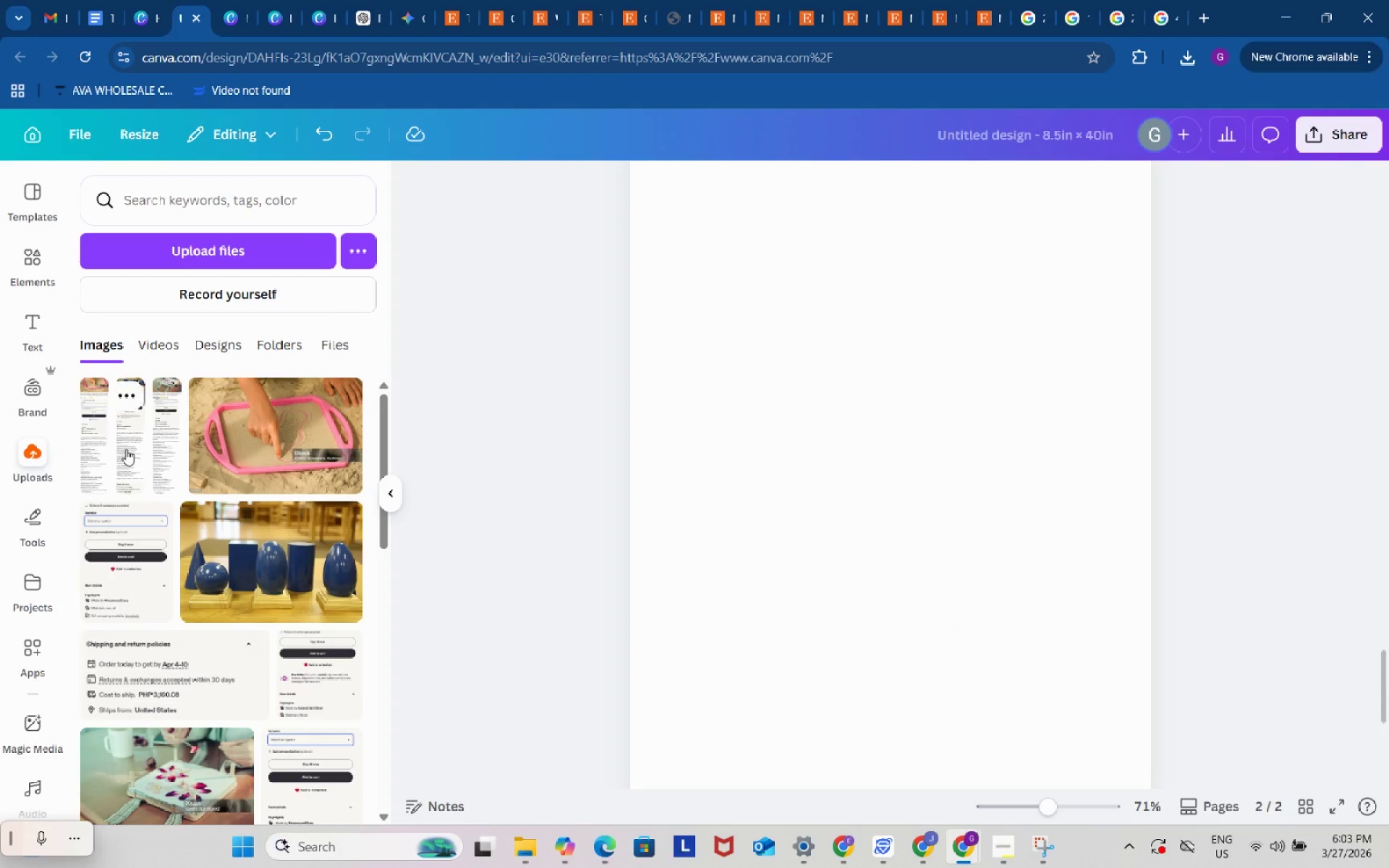 
left_click_drag(start_coordinate=[131, 449], to_coordinate=[649, 545])
 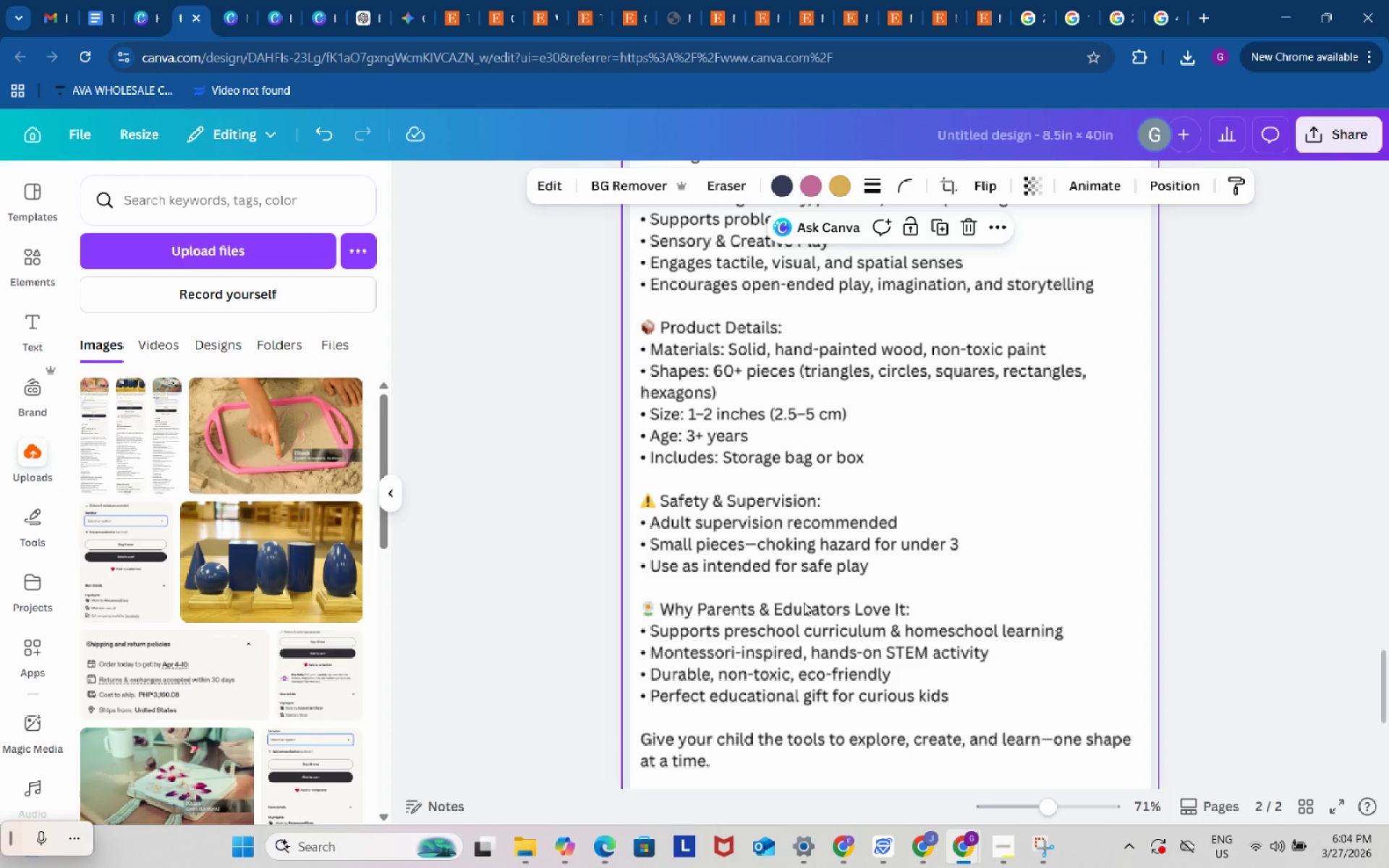 
scroll: coordinate [804, 603], scroll_direction: up, amount: 17.0
 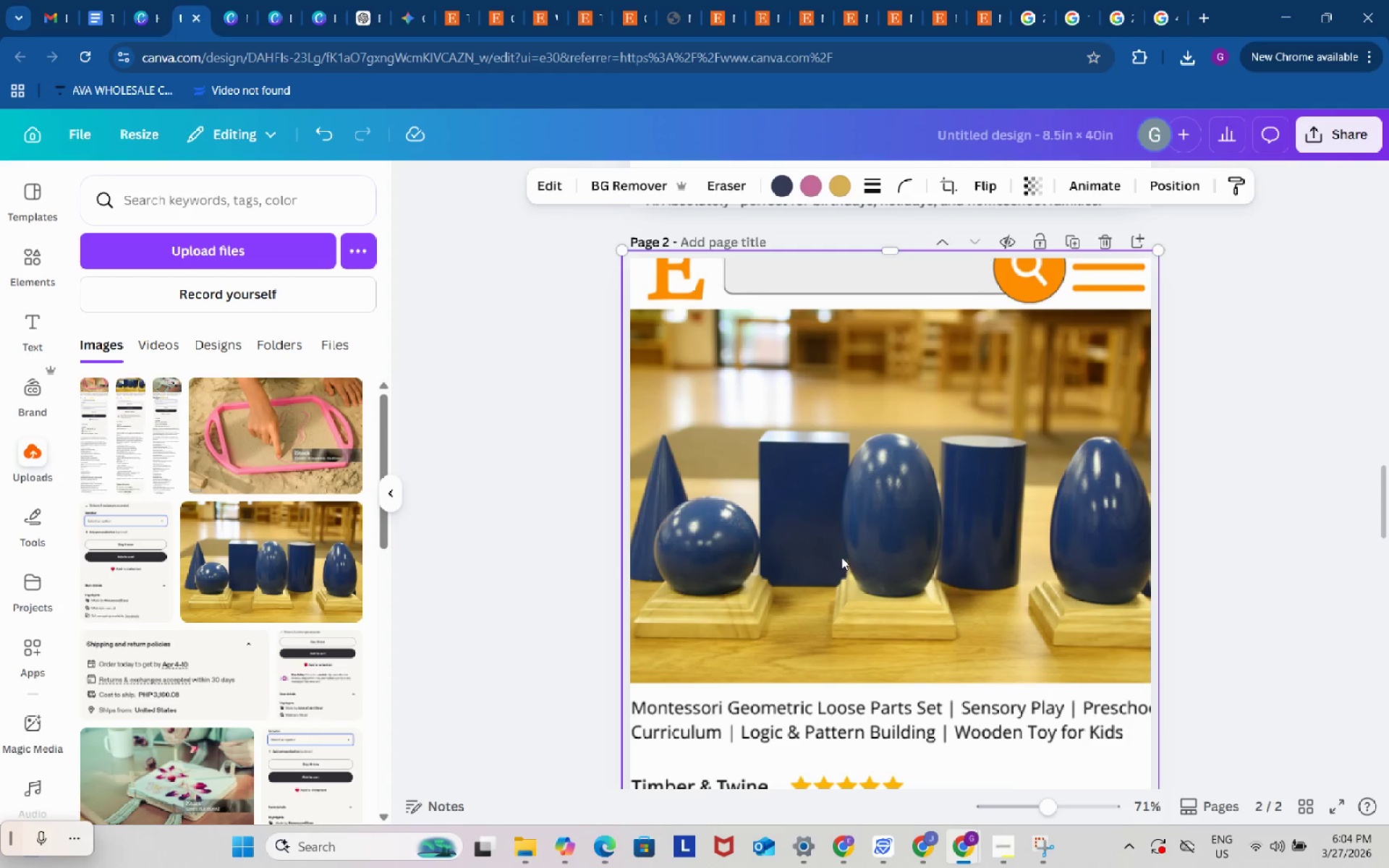 
left_click_drag(start_coordinate=[841, 557], to_coordinate=[851, 577])
 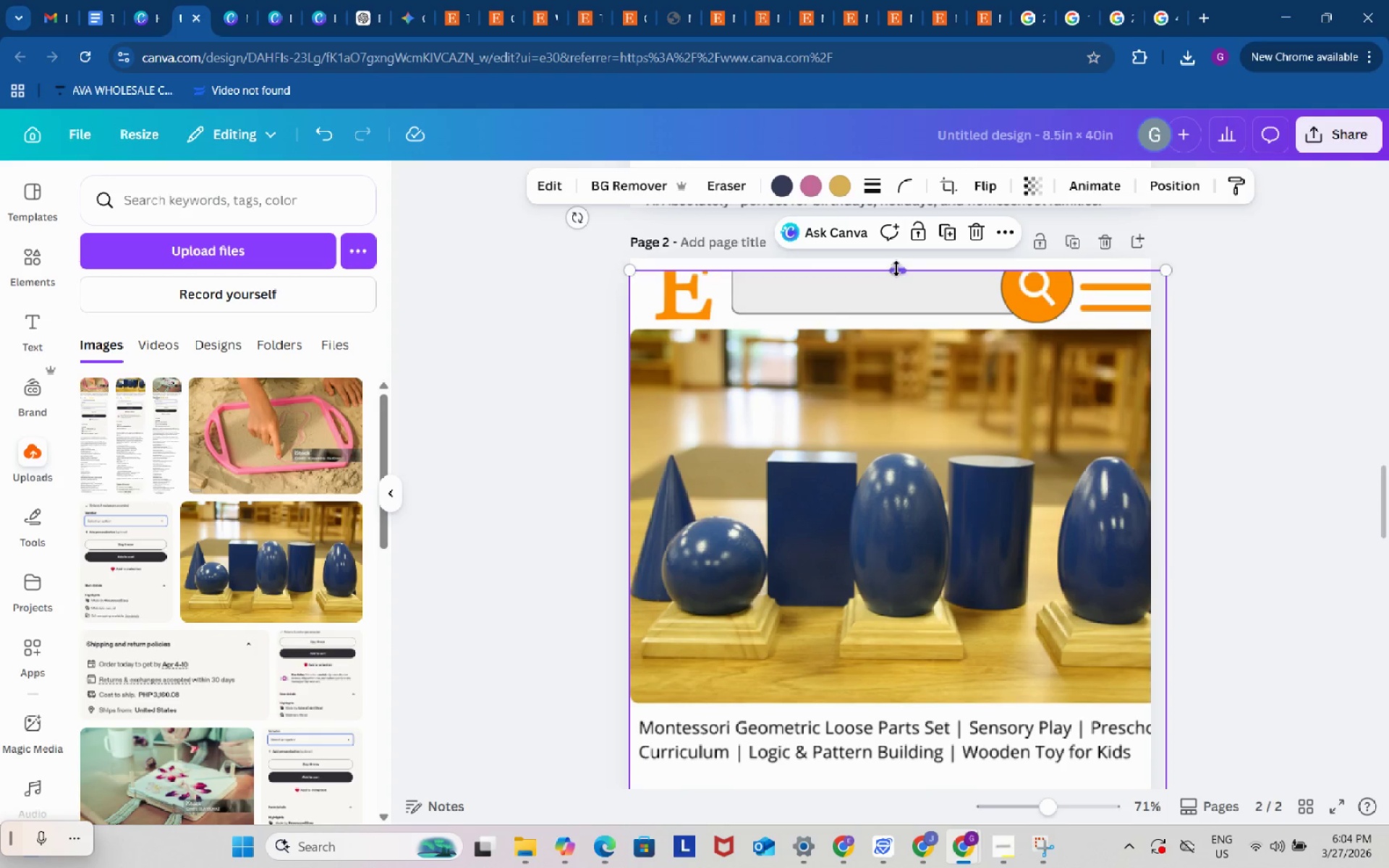 
left_click_drag(start_coordinate=[896, 268], to_coordinate=[896, 254])
 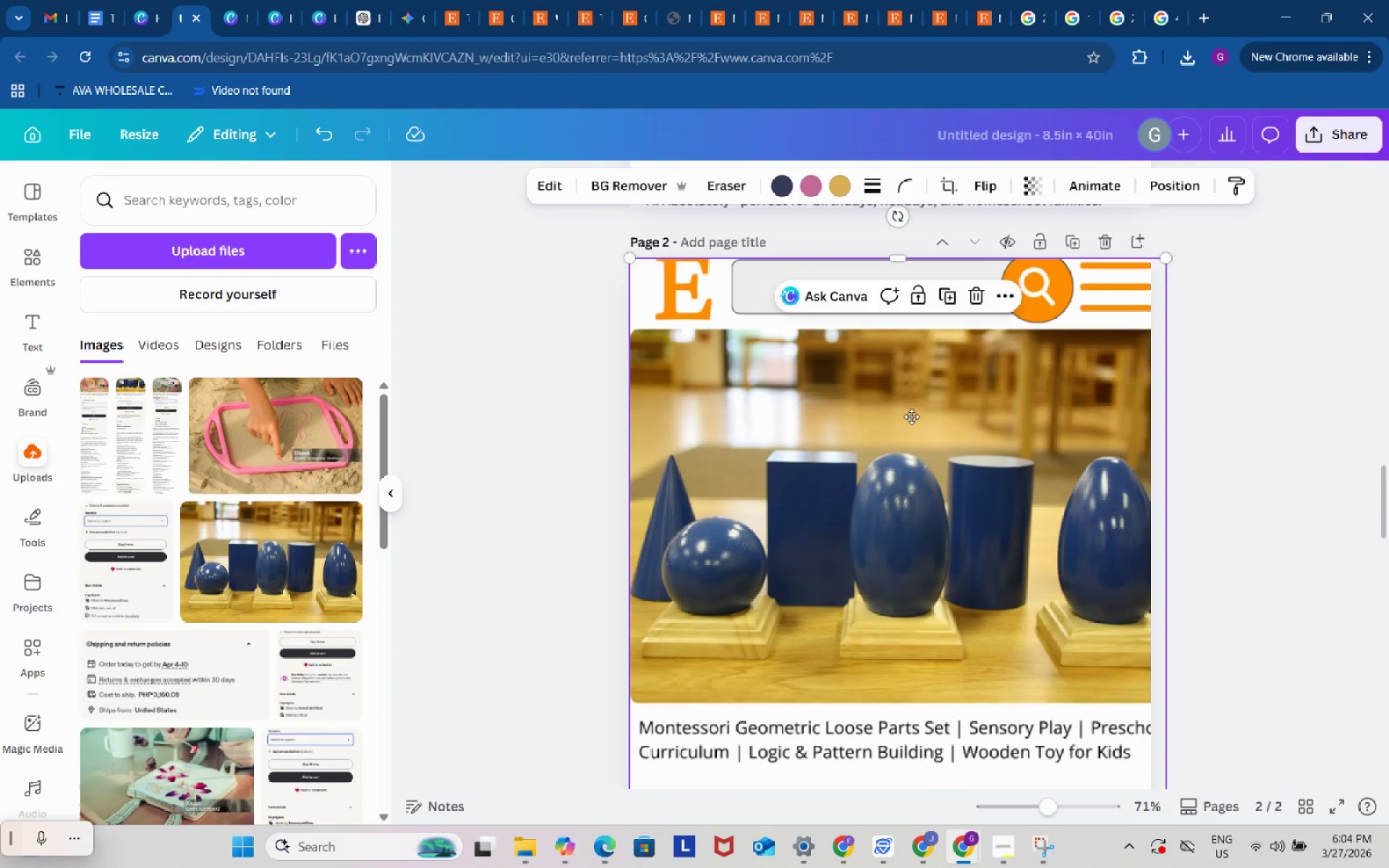 
left_click_drag(start_coordinate=[909, 408], to_coordinate=[916, 459])
 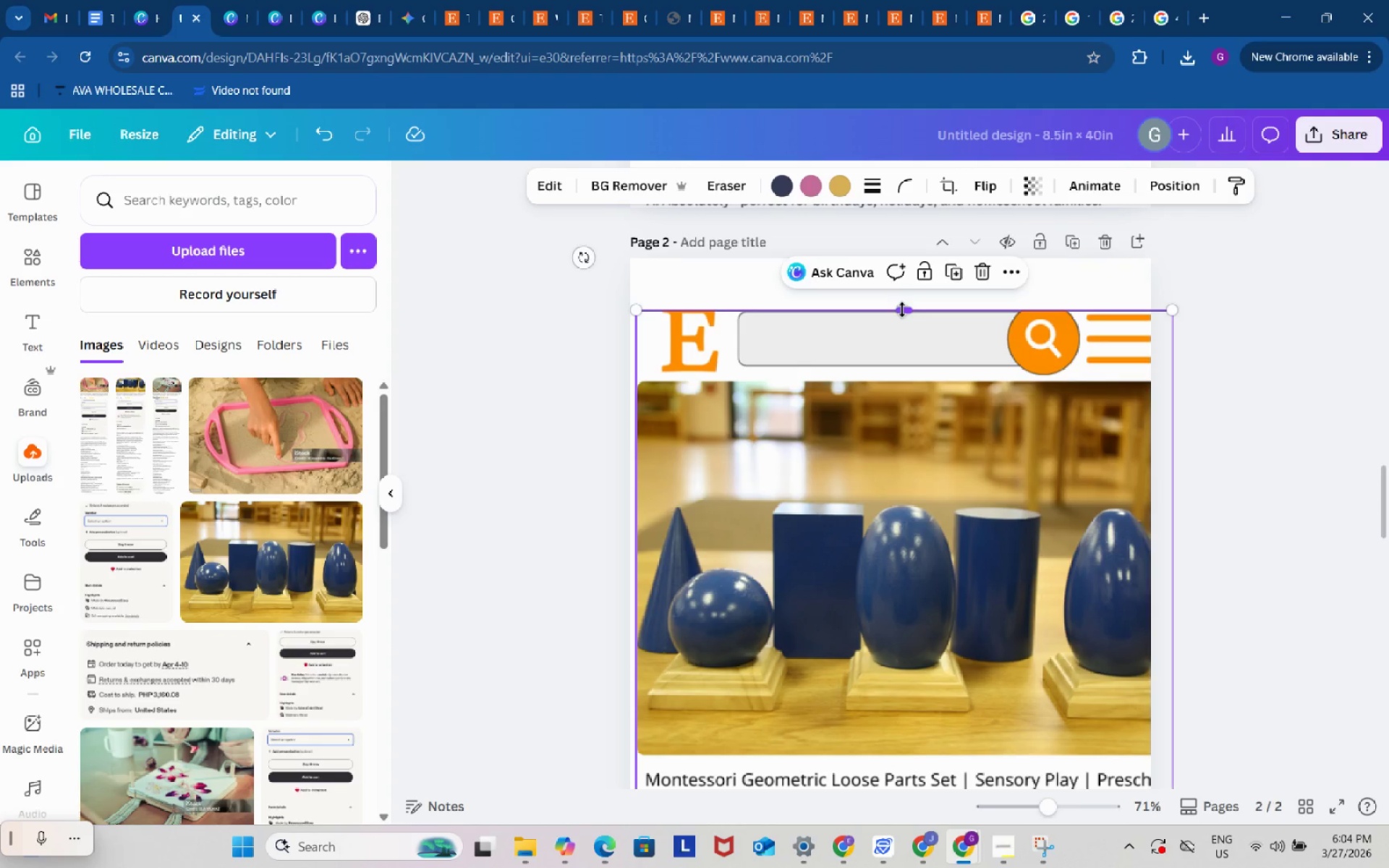 
left_click_drag(start_coordinate=[902, 310], to_coordinate=[902, 284])
 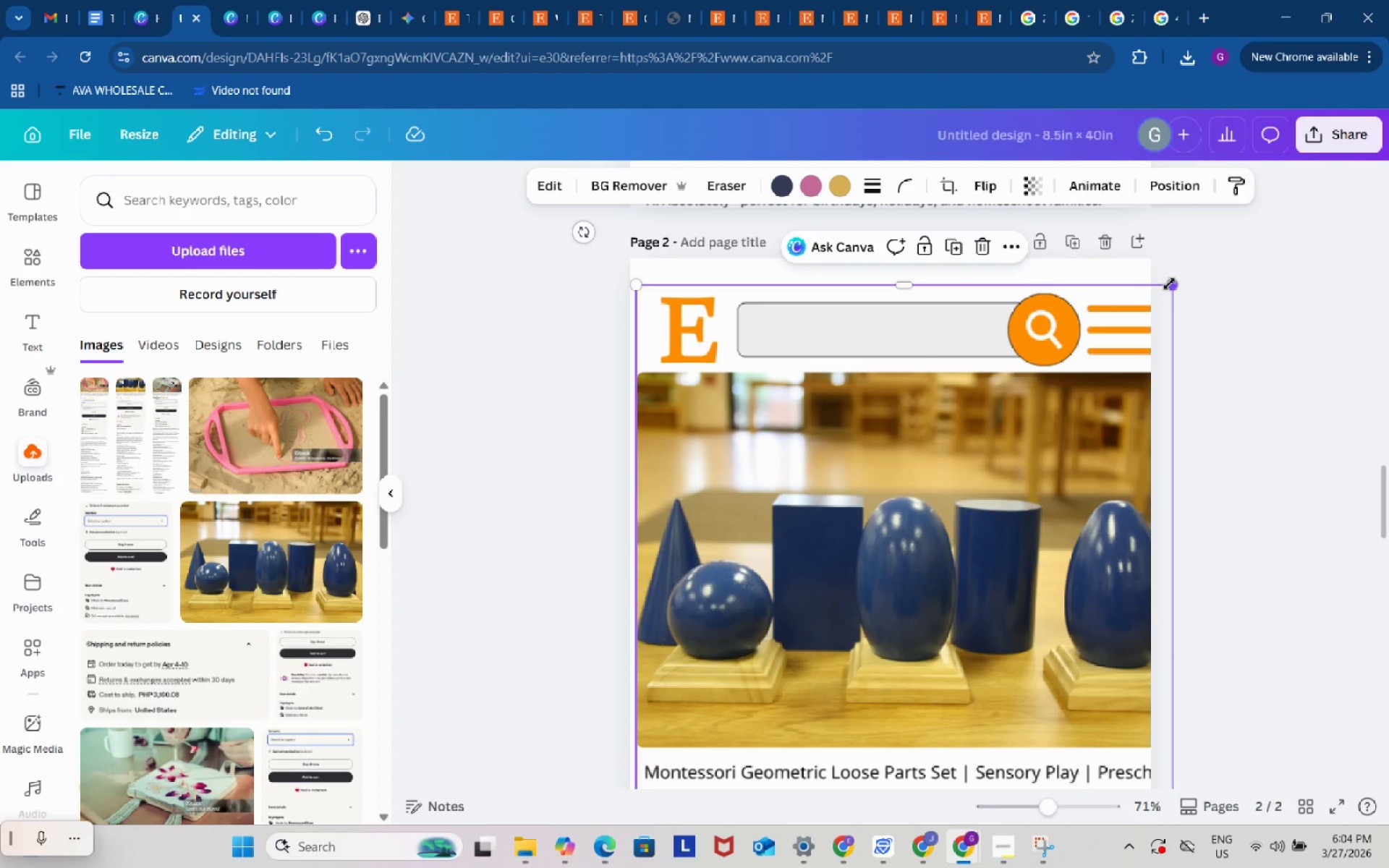 
left_click_drag(start_coordinate=[1169, 284], to_coordinate=[1118, 358])
 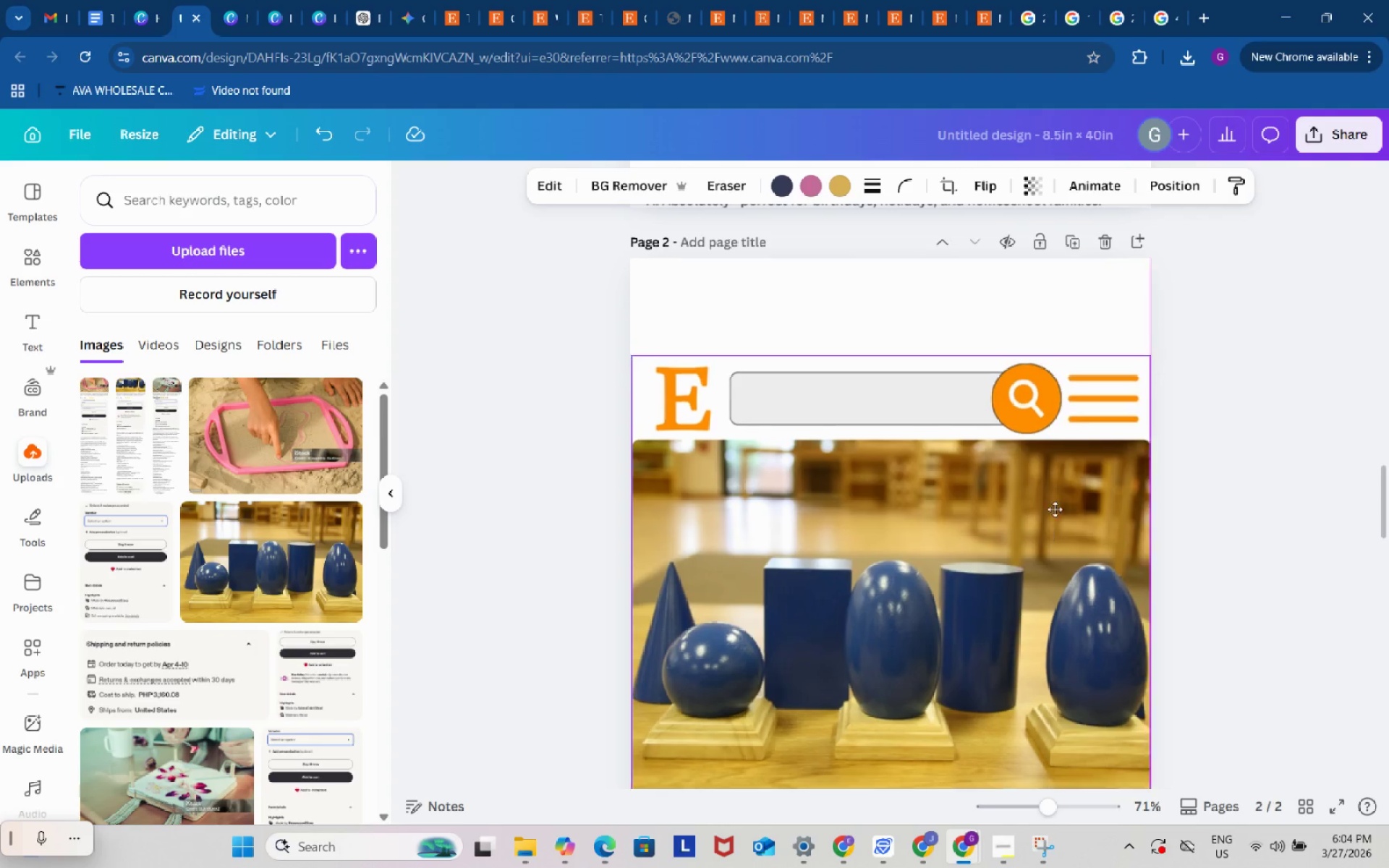 
left_click_drag(start_coordinate=[1058, 544], to_coordinate=[1055, 438])
 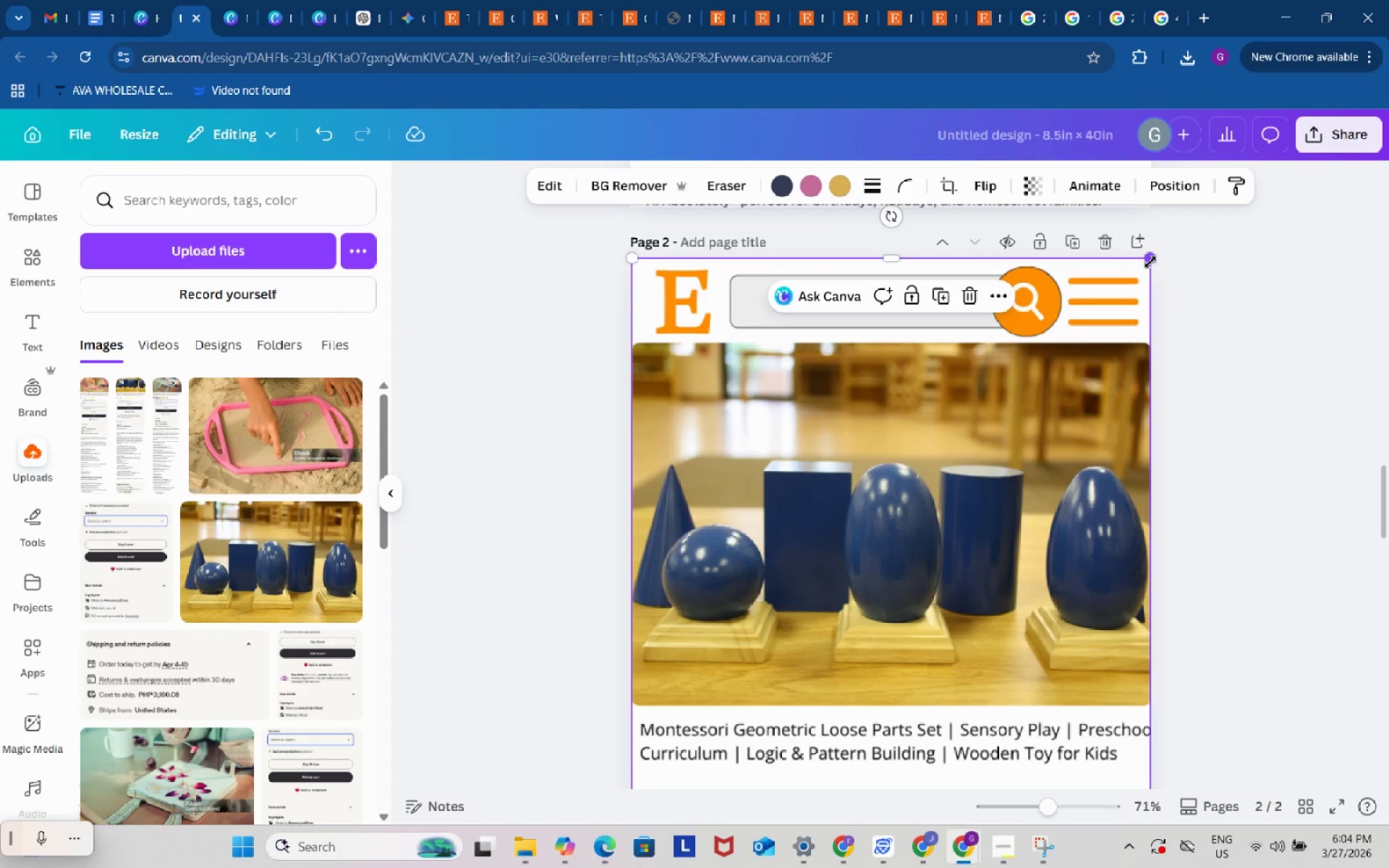 
left_click_drag(start_coordinate=[1150, 262], to_coordinate=[1144, 265])
 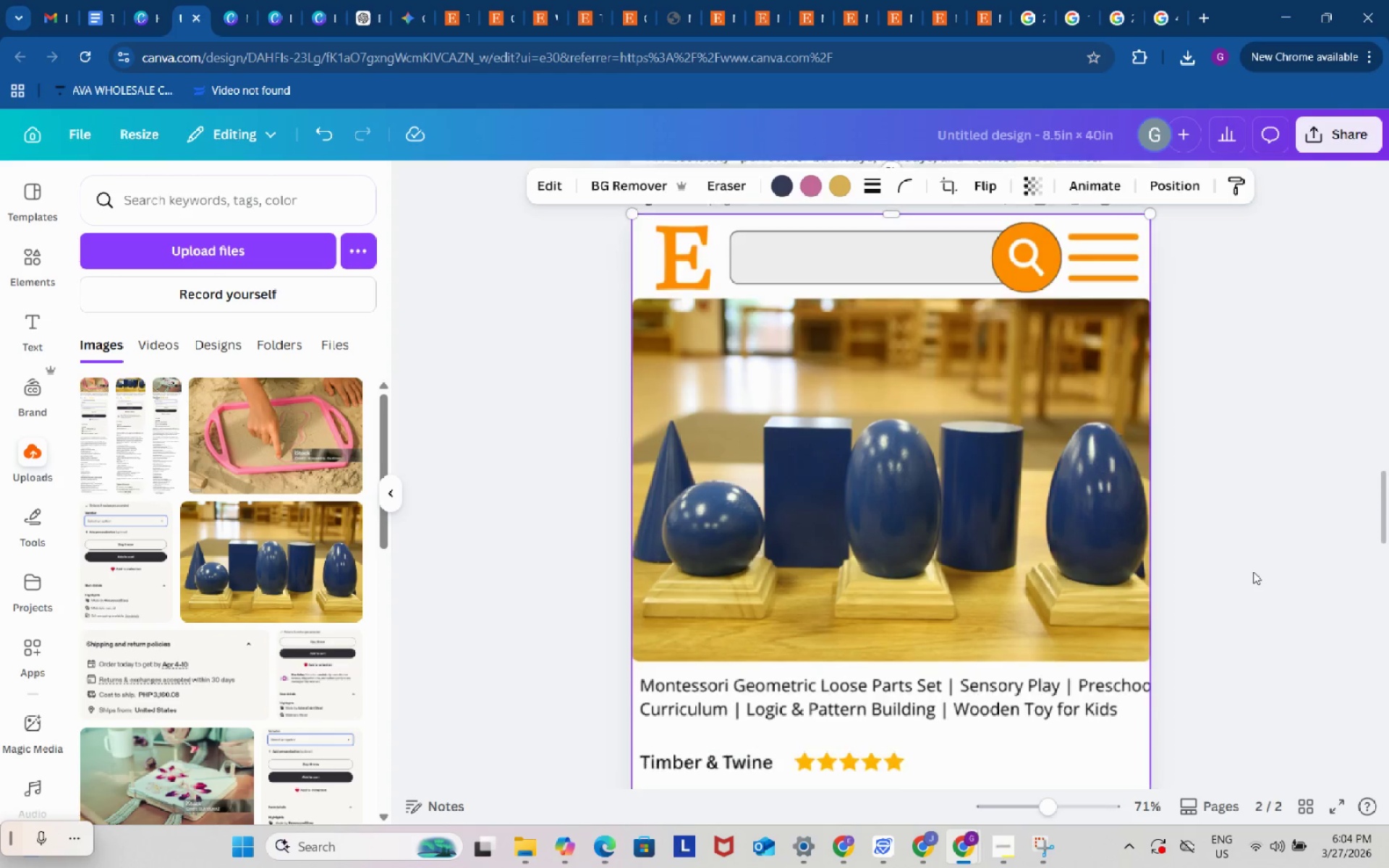 
scroll: coordinate [1094, 555], scroll_direction: down, amount: 23.0
 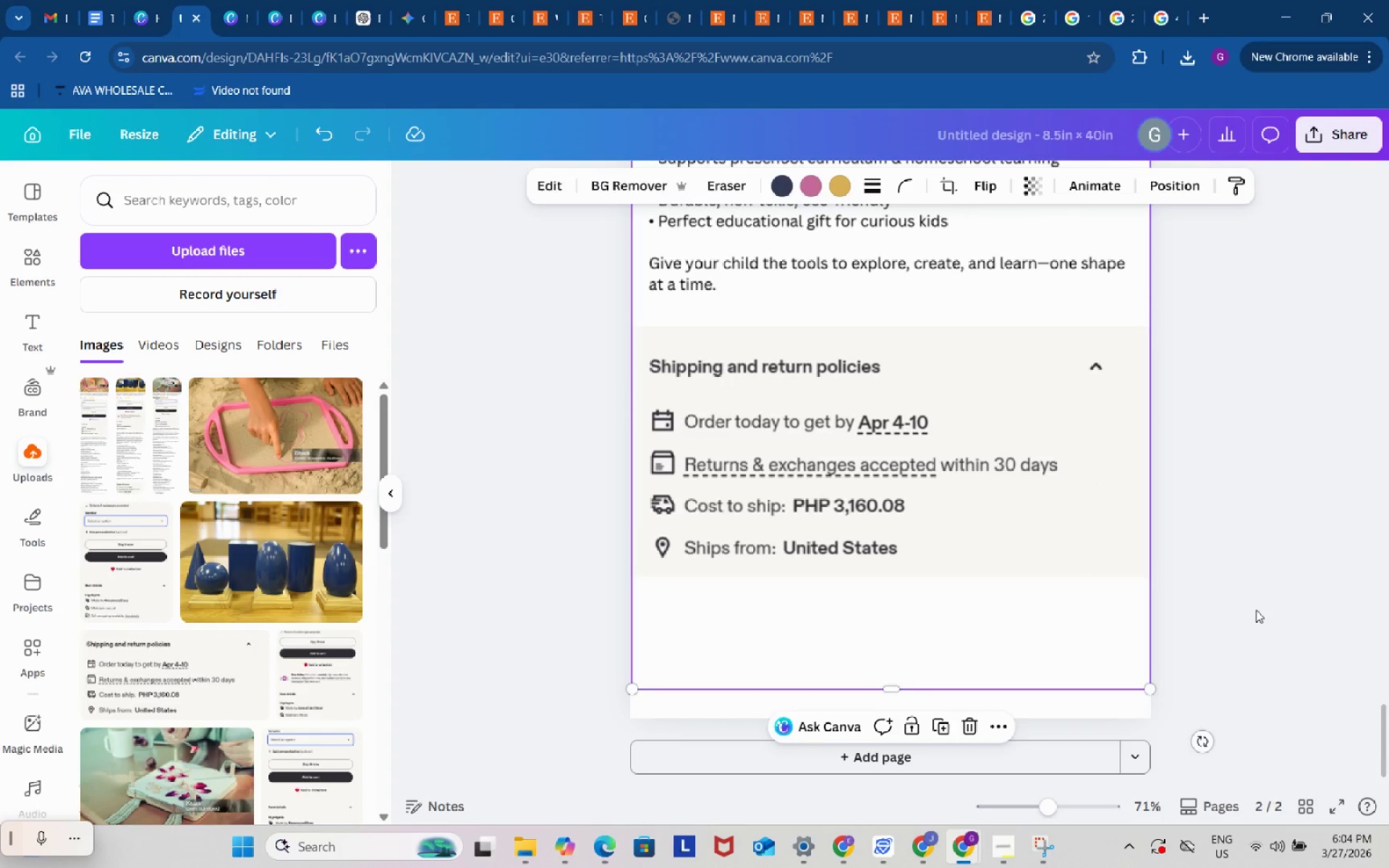 
double_click([1256, 610])
 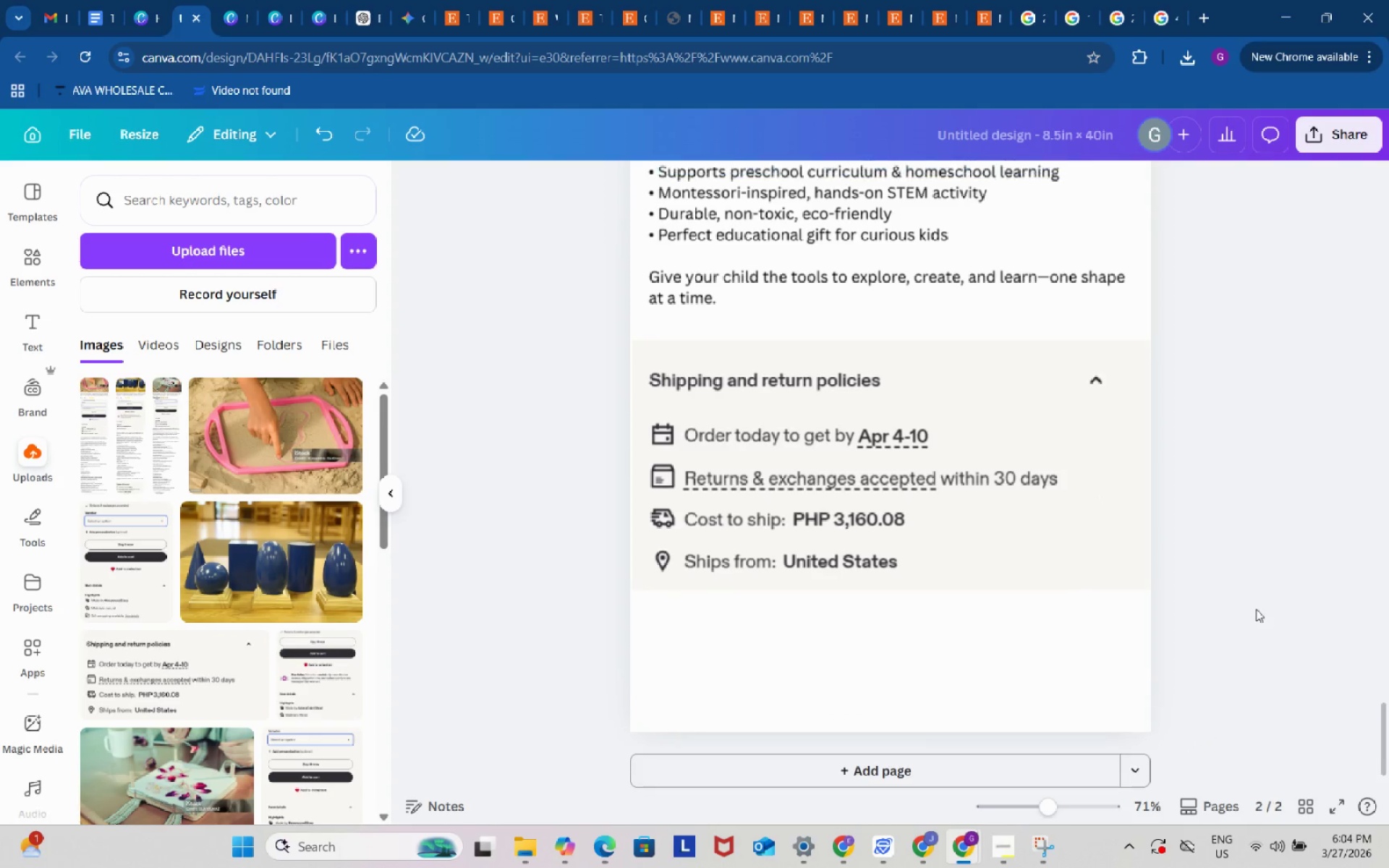 
scroll: coordinate [1256, 609], scroll_direction: up, amount: 5.0
 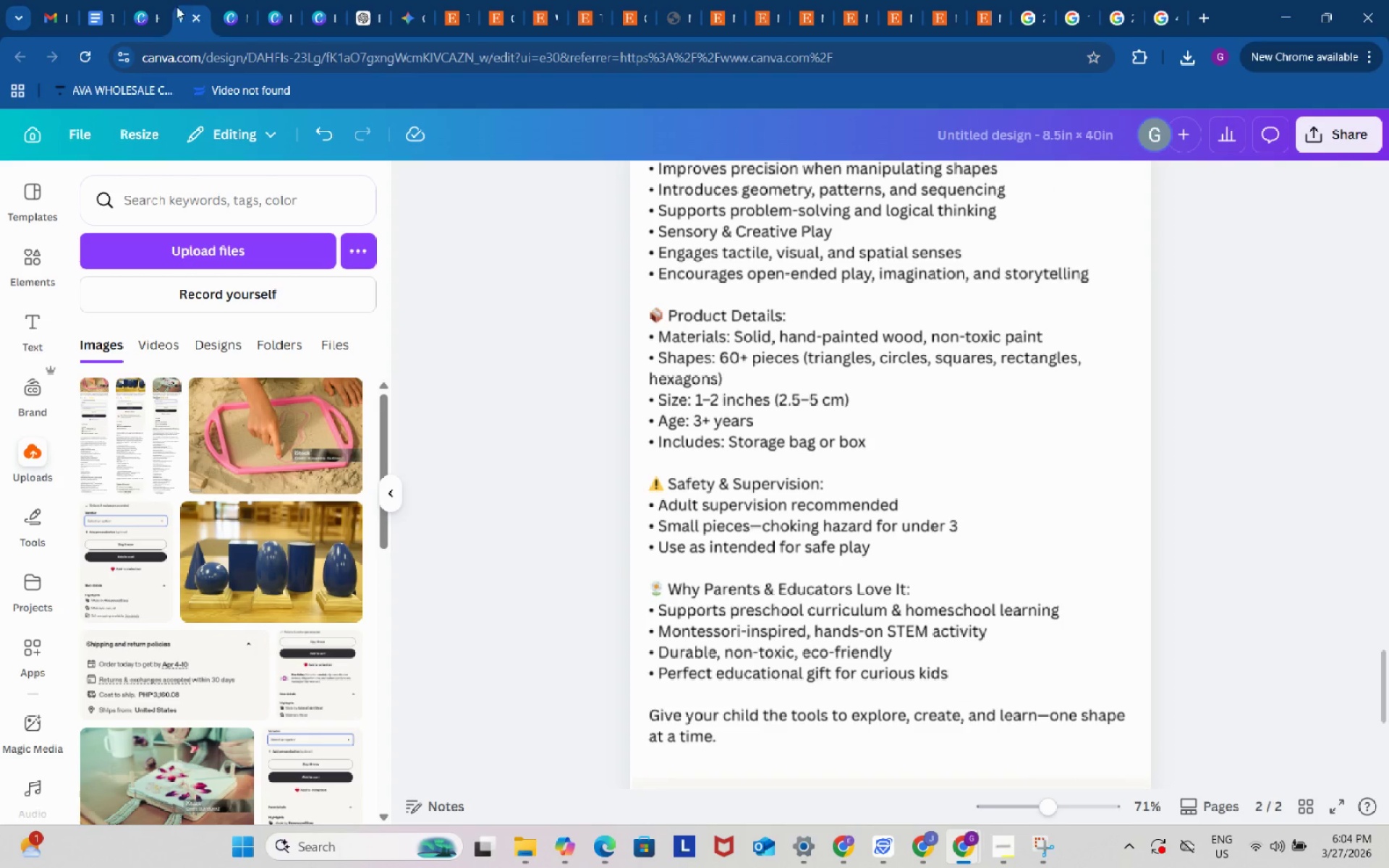 
left_click([154, 0])
 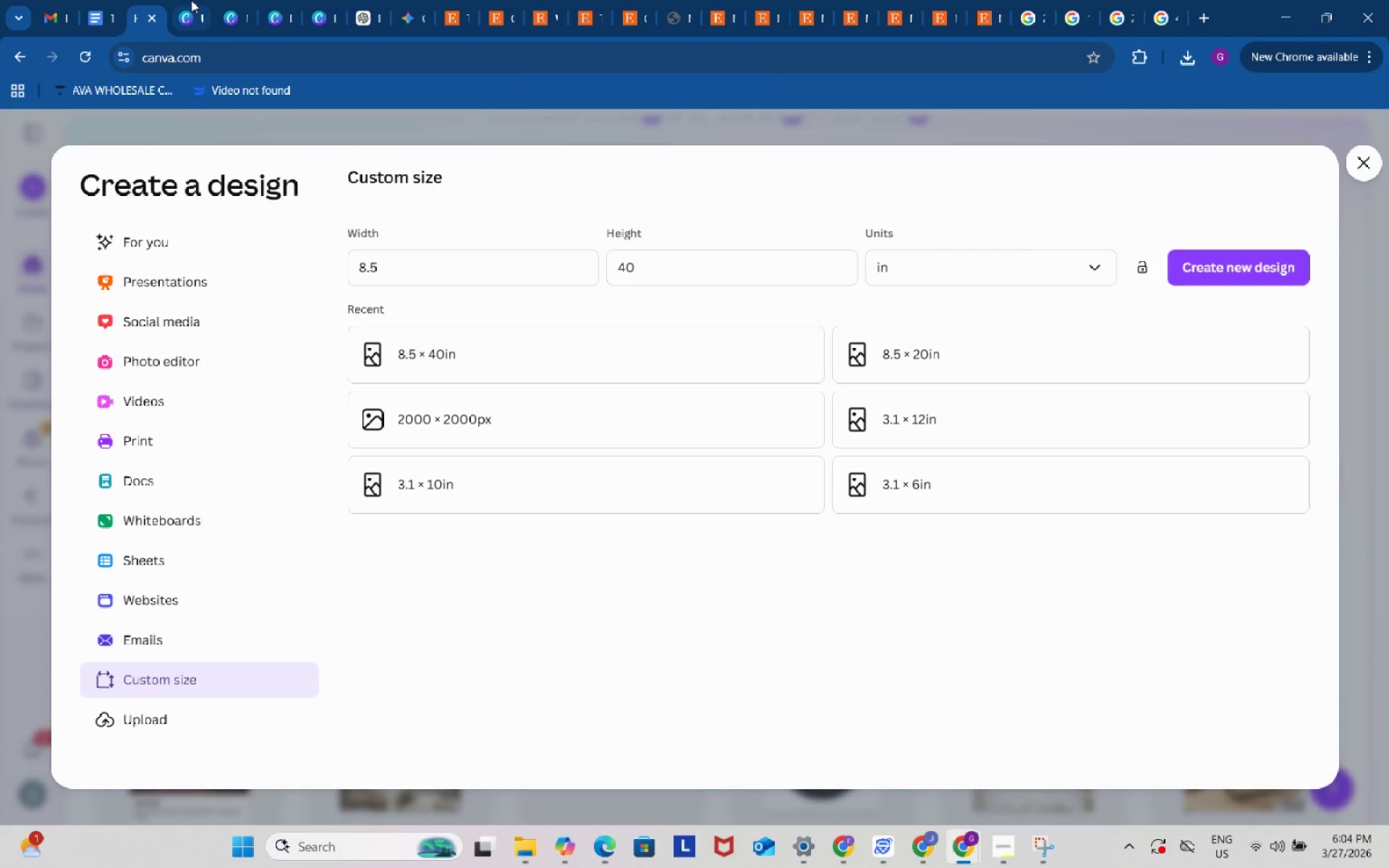 
left_click([191, 0])
 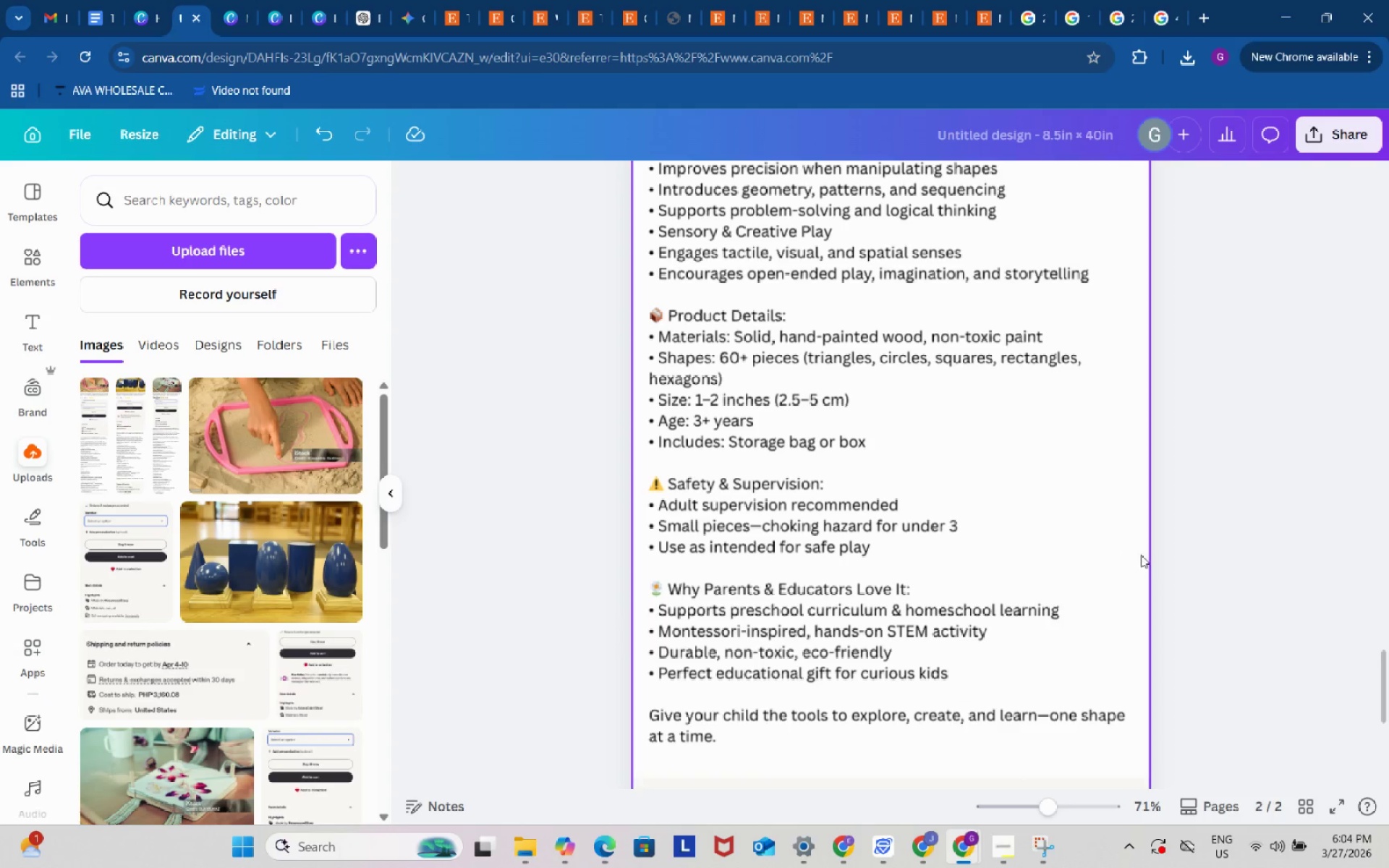 
scroll: coordinate [1189, 564], scroll_direction: up, amount: 11.0
 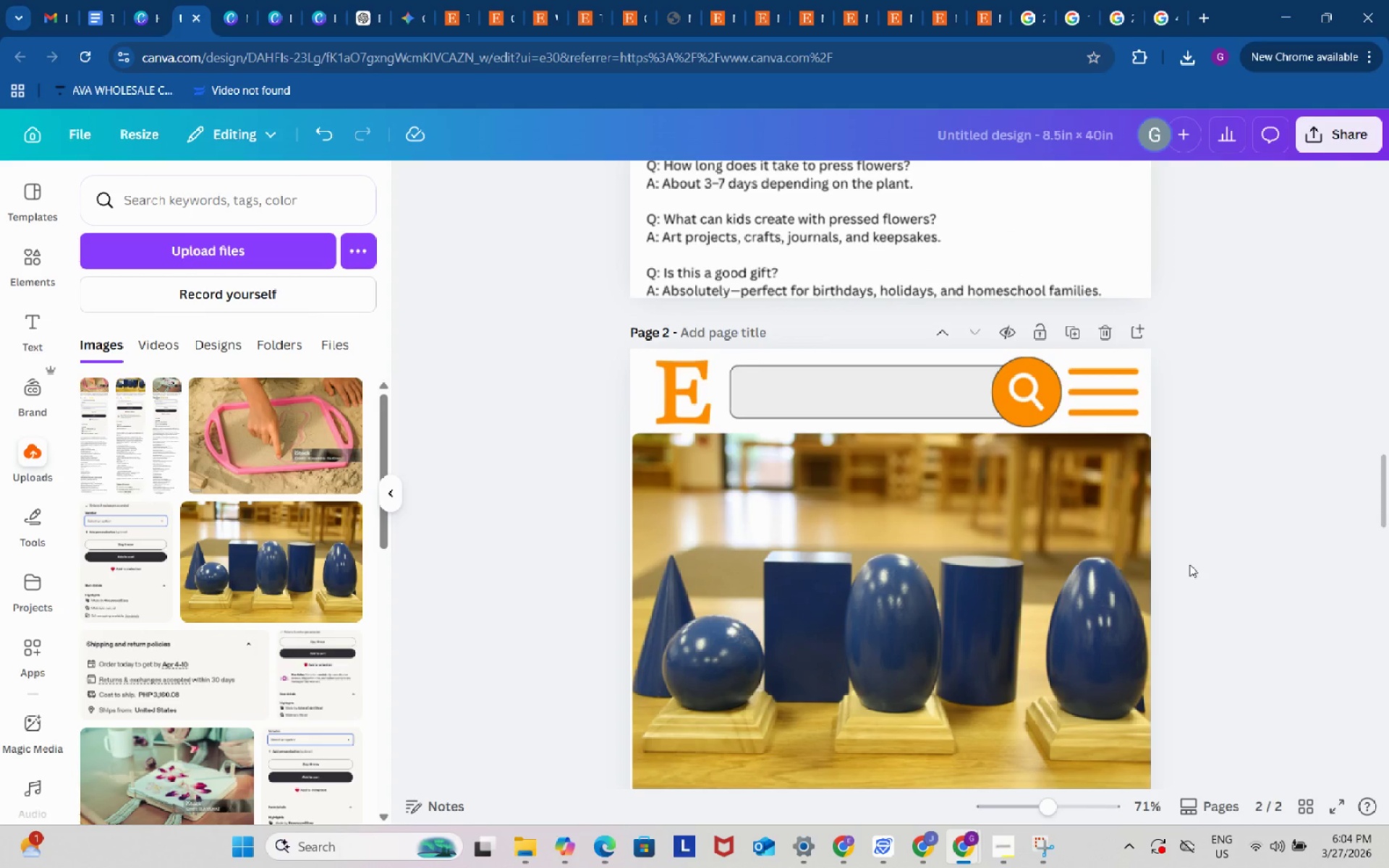 
scroll: coordinate [1189, 564], scroll_direction: down, amount: 30.0
 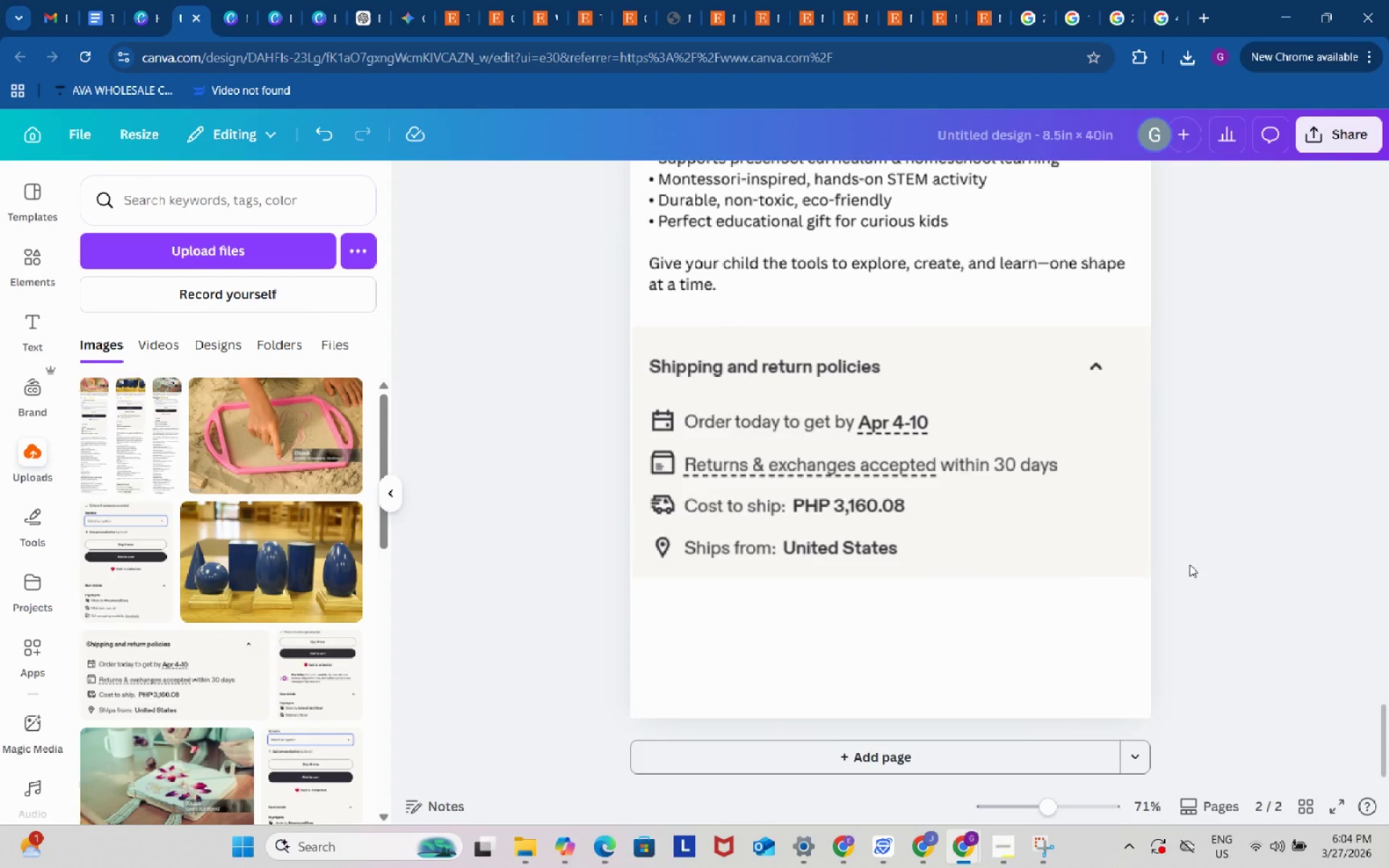 
scroll: coordinate [1189, 564], scroll_direction: up, amount: 21.0
 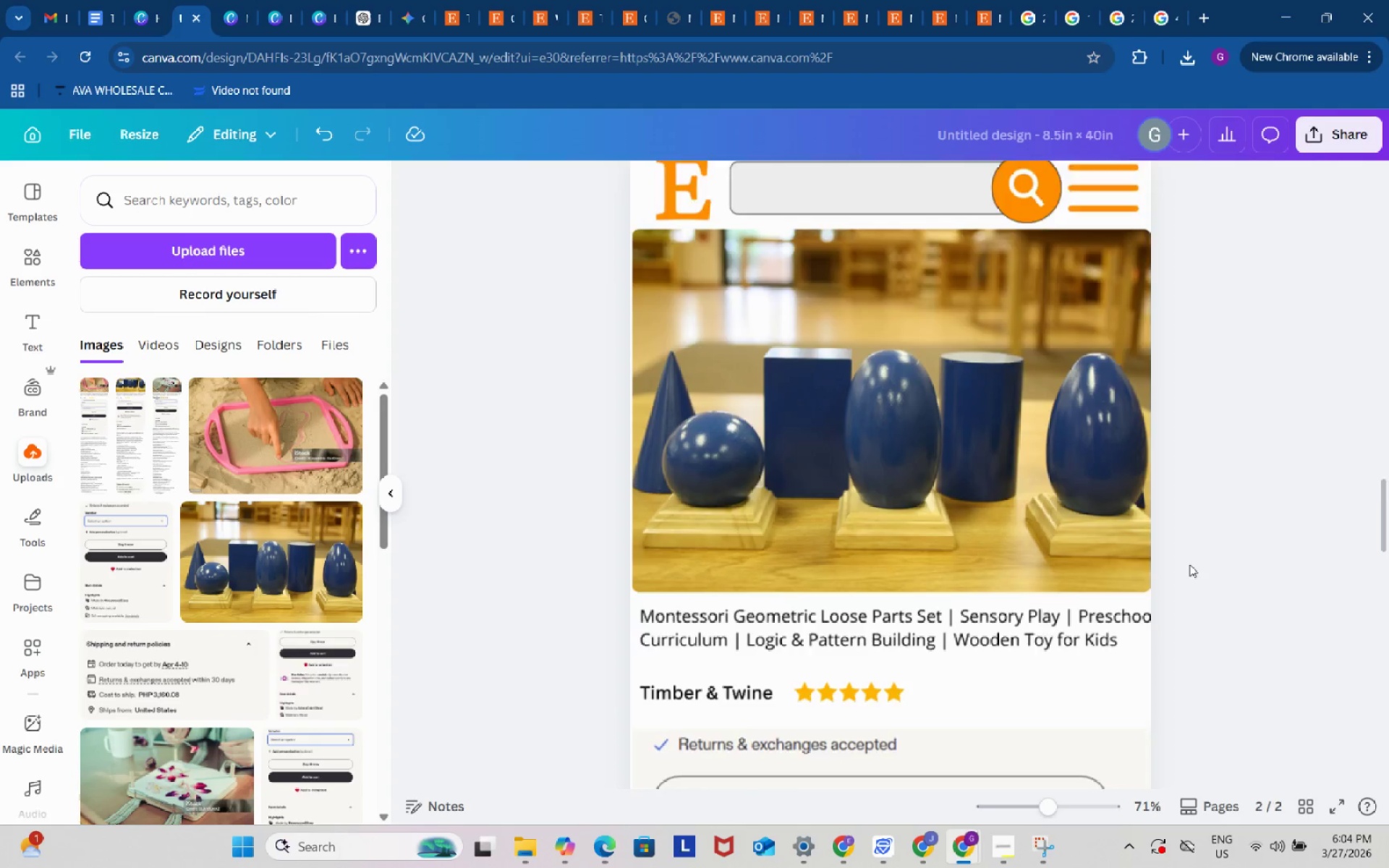 
scroll: coordinate [1189, 564], scroll_direction: down, amount: 29.0
 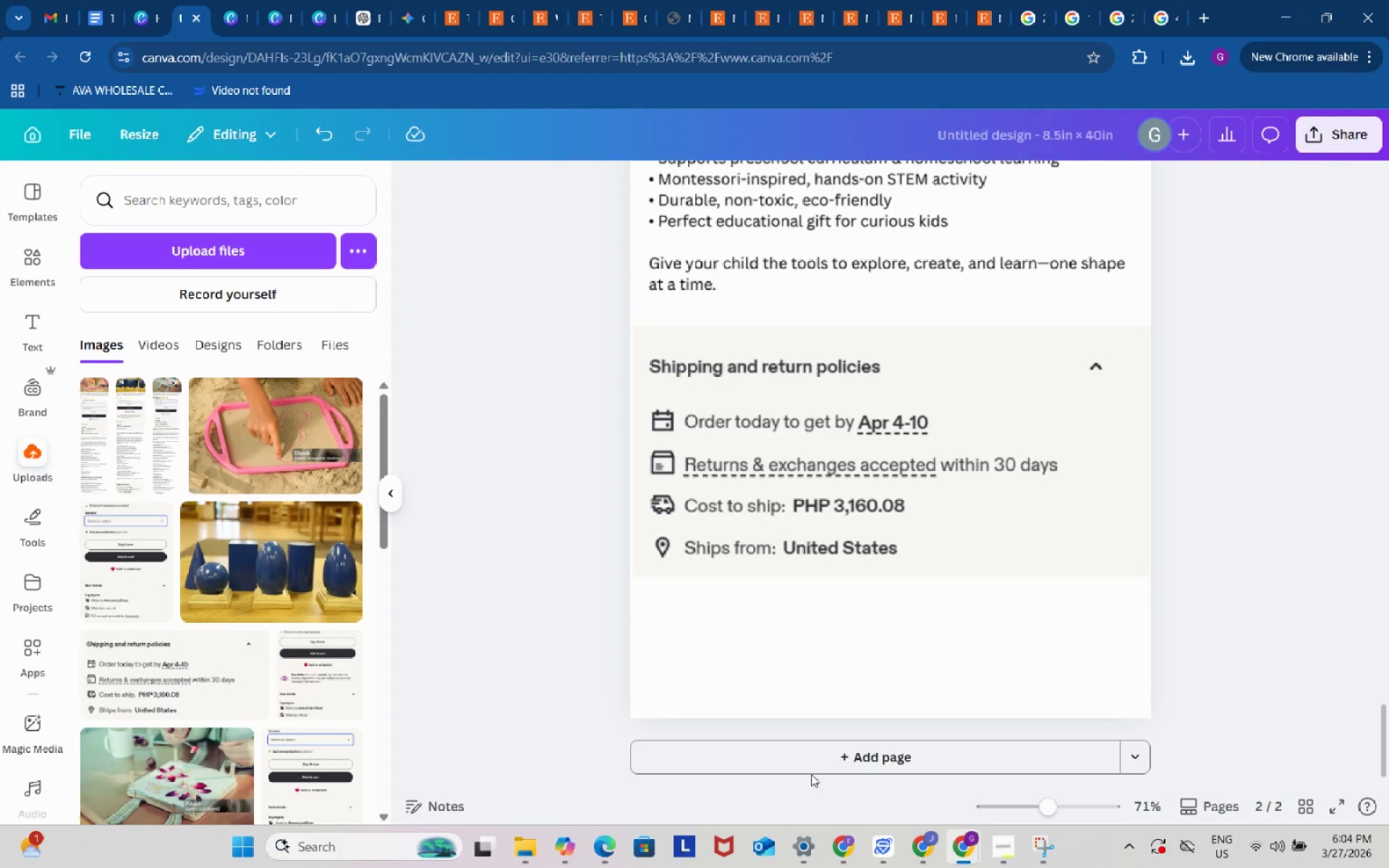 
left_click([811, 774])
 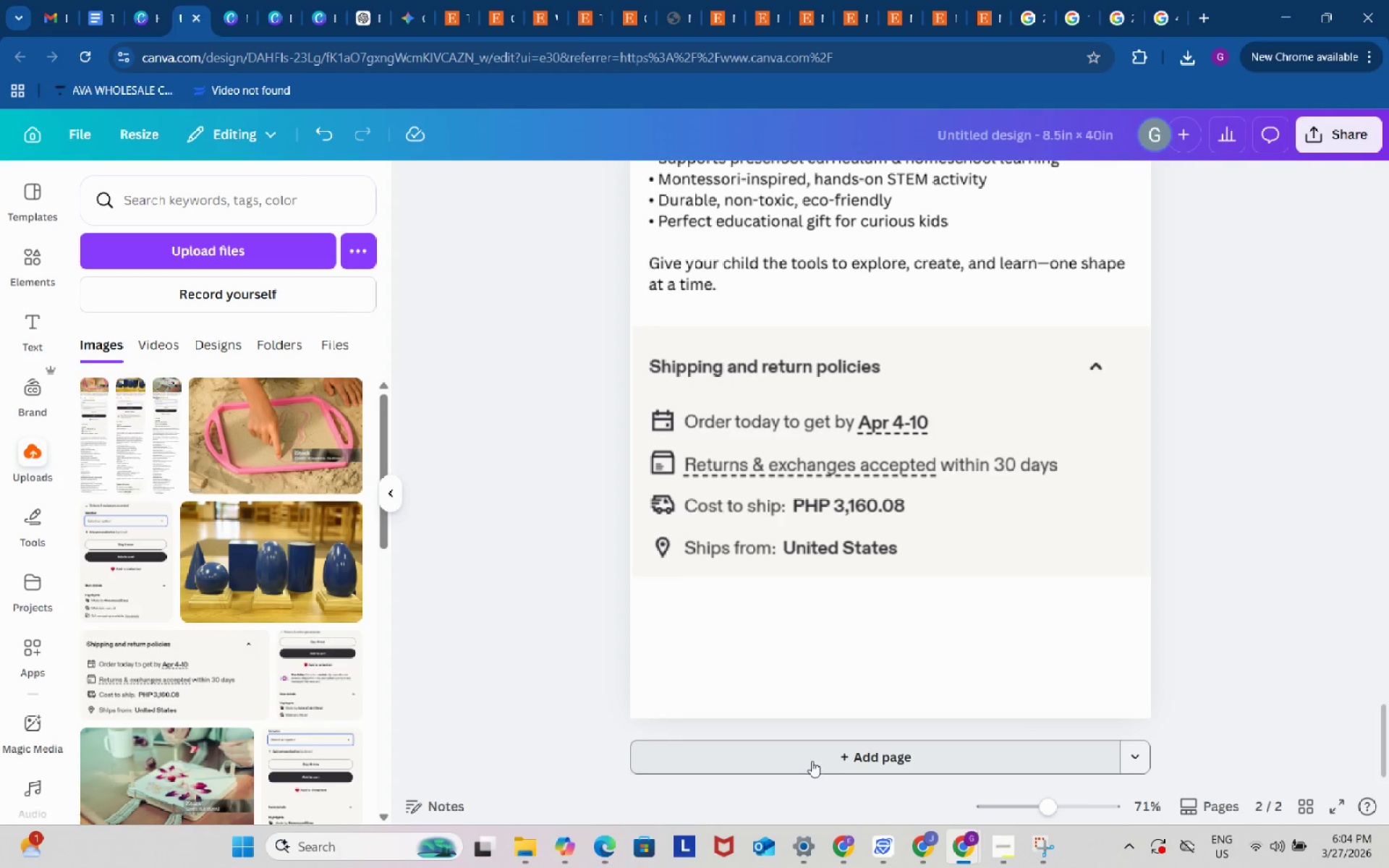 
left_click([812, 761])
 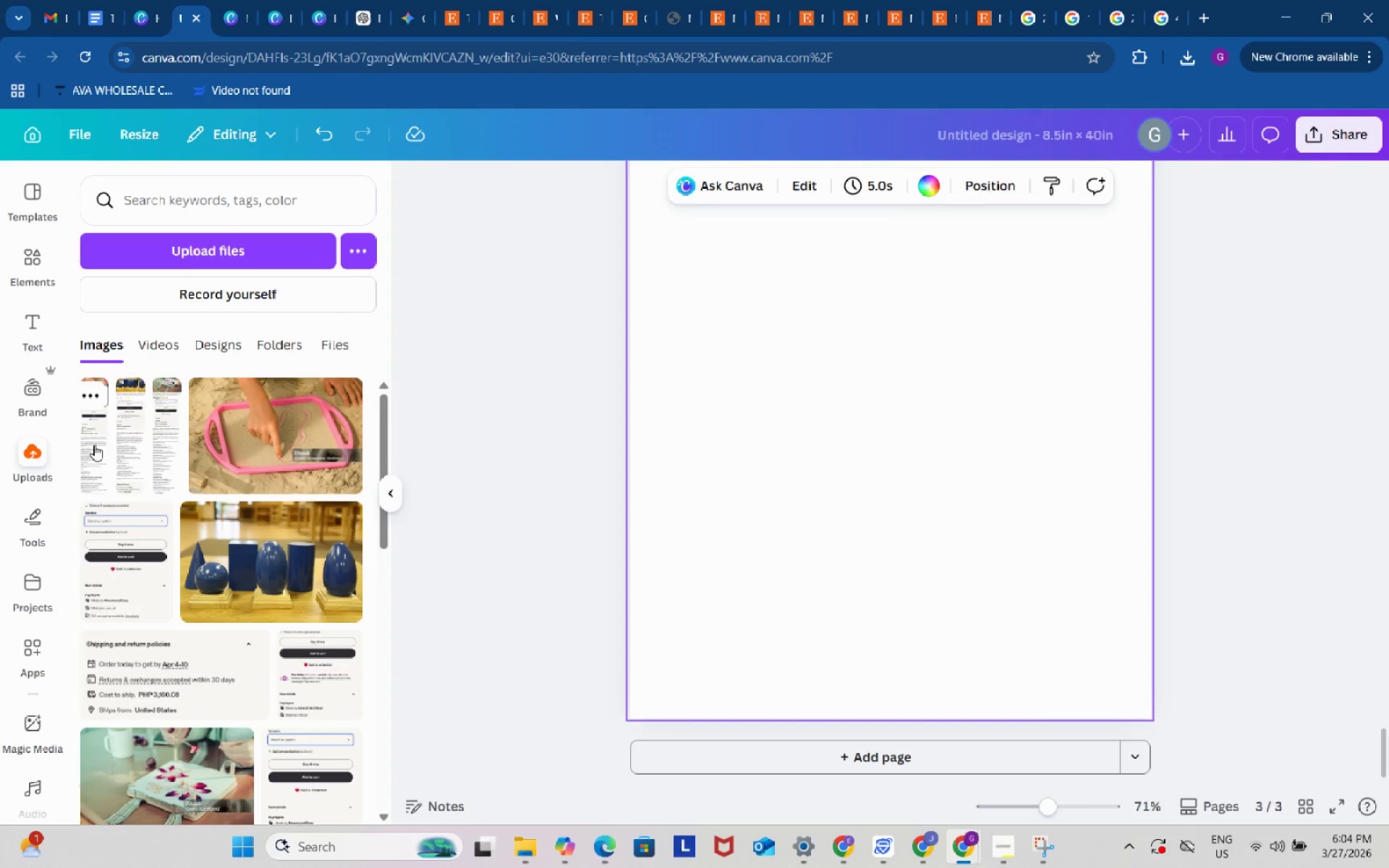 
left_click([93, 443])
 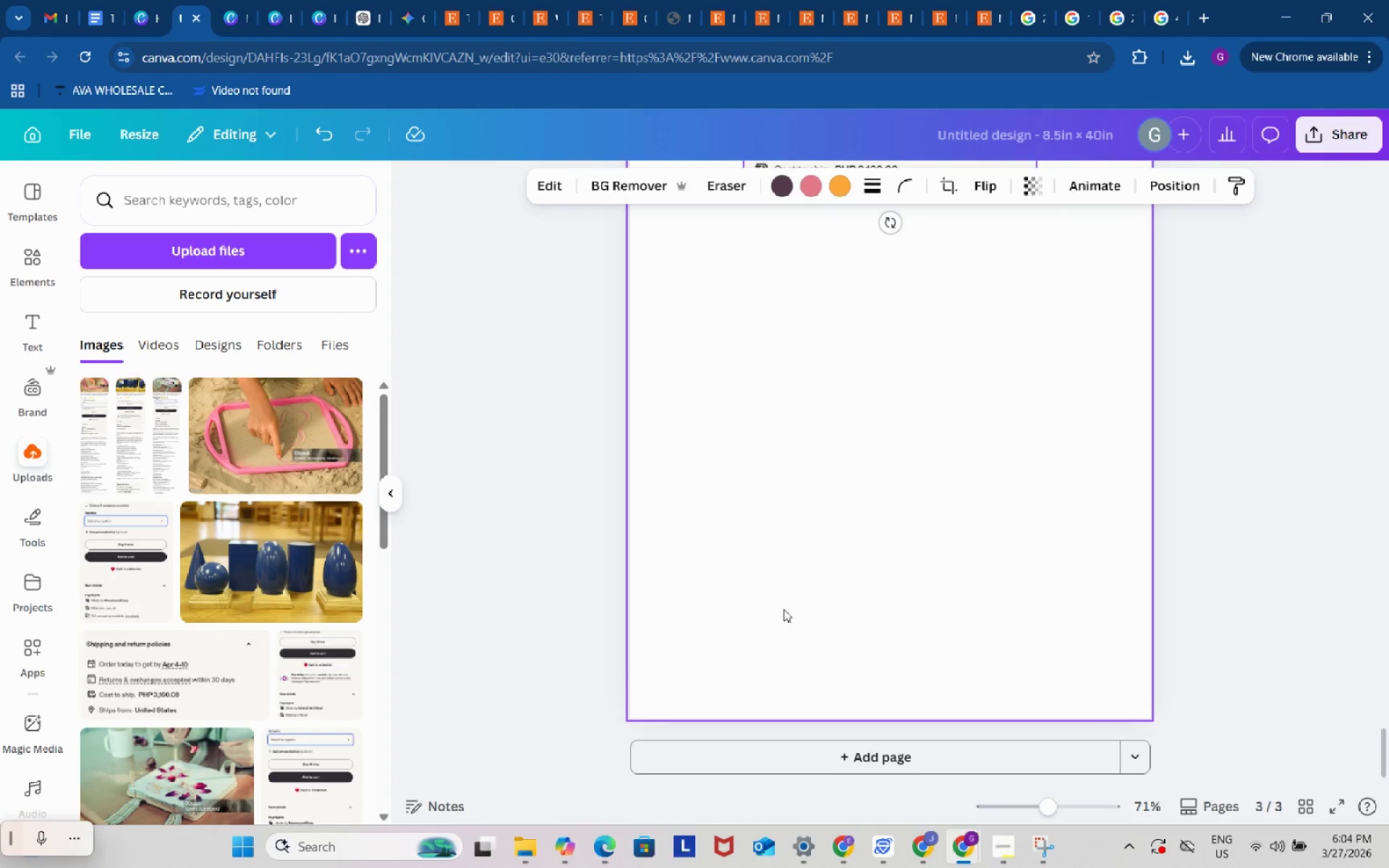 
scroll: coordinate [783, 609], scroll_direction: up, amount: 5.0
 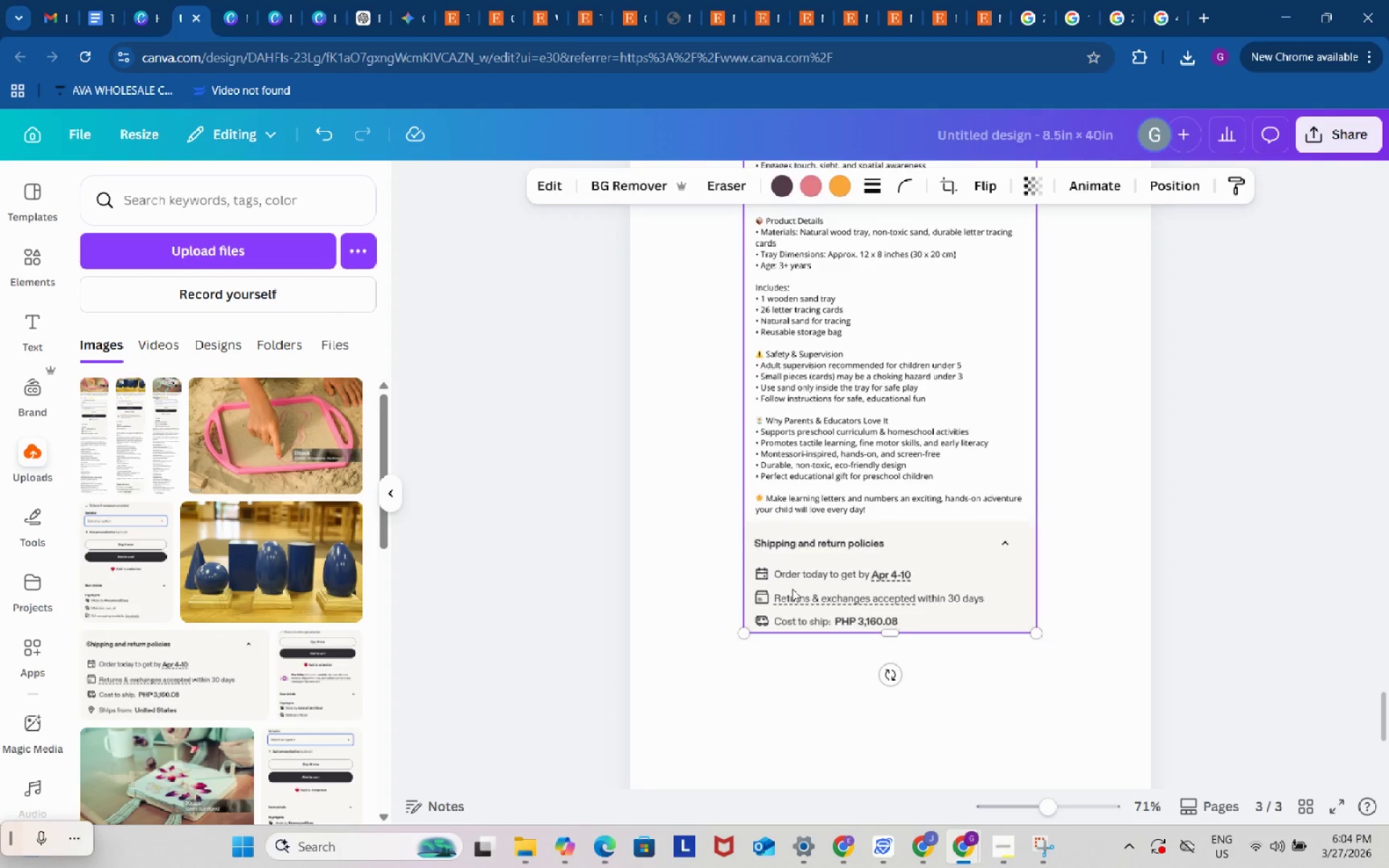 
key(Backspace)
 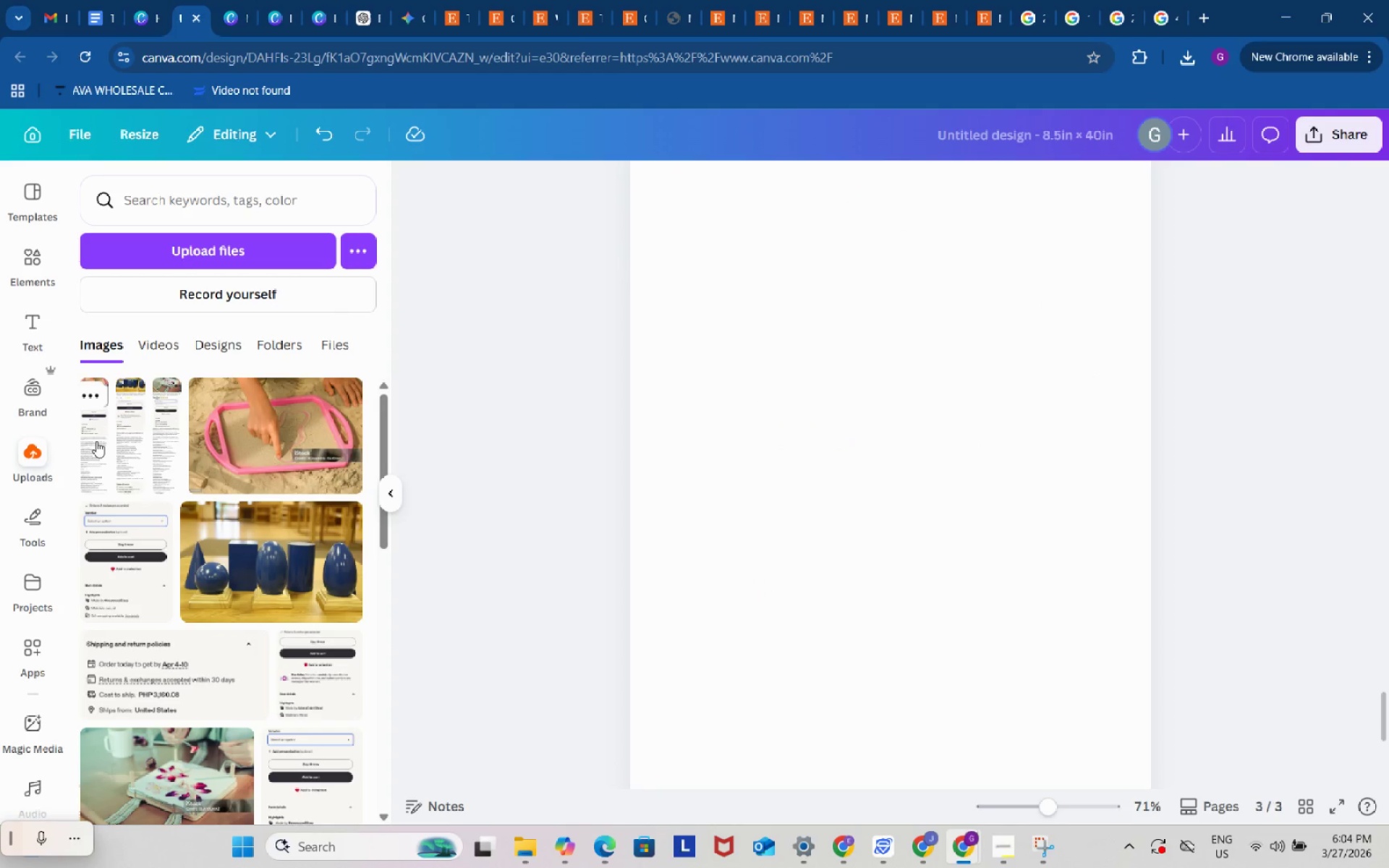 
left_click_drag(start_coordinate=[94, 441], to_coordinate=[679, 487])
 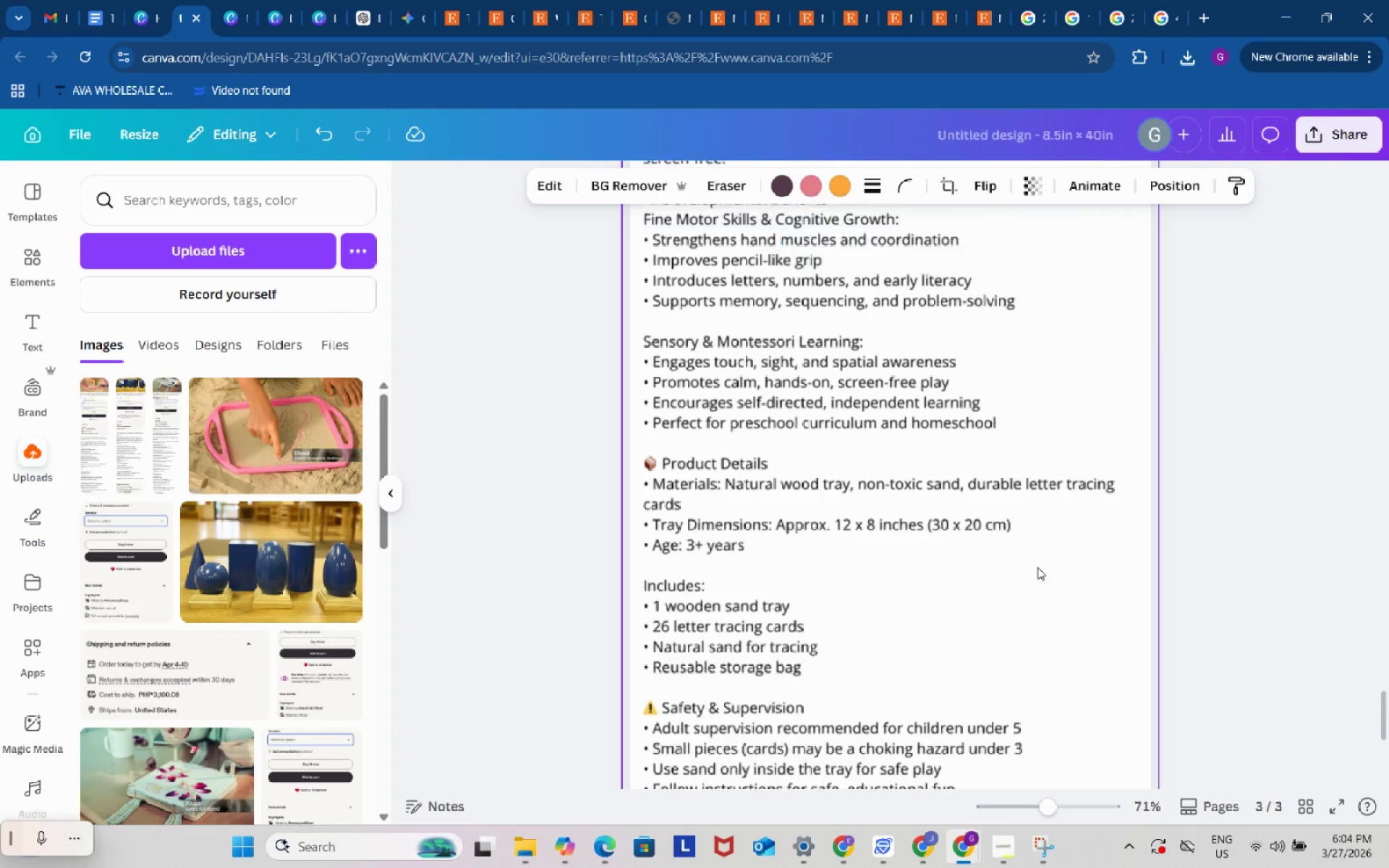 
scroll: coordinate [1040, 566], scroll_direction: up, amount: 18.0
 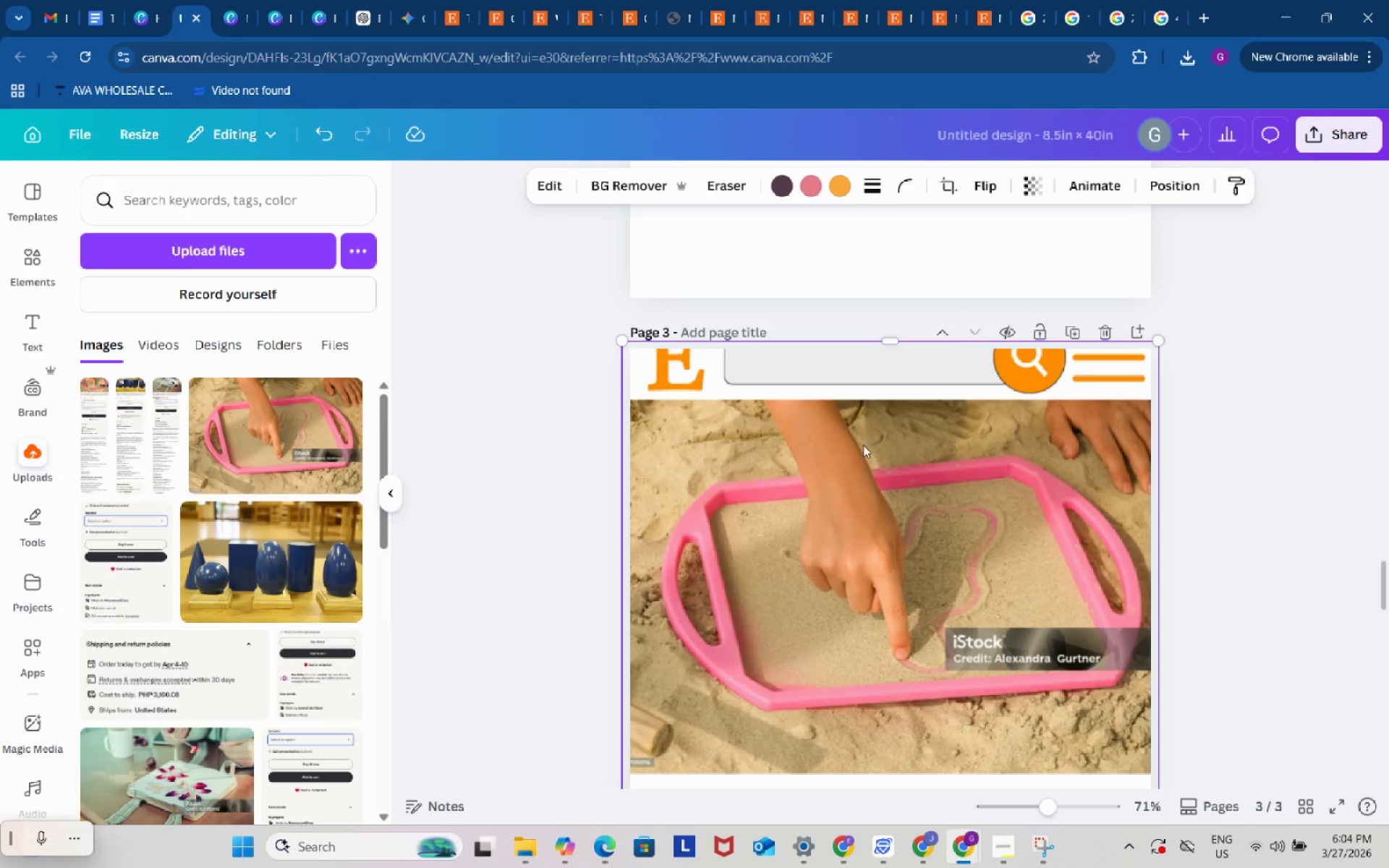 
left_click_drag(start_coordinate=[885, 457], to_coordinate=[896, 514])
 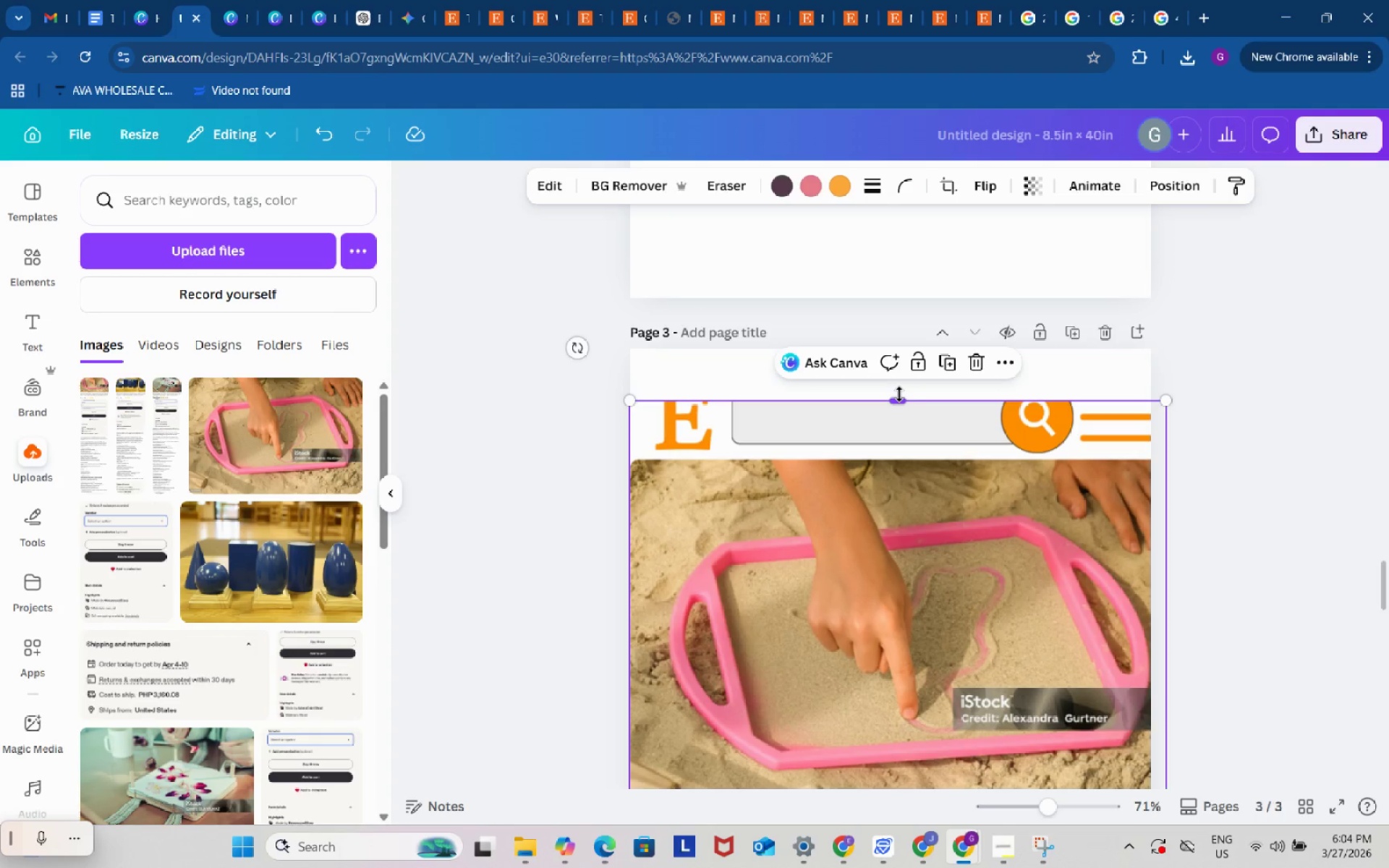 
left_click_drag(start_coordinate=[899, 394], to_coordinate=[898, 354])
 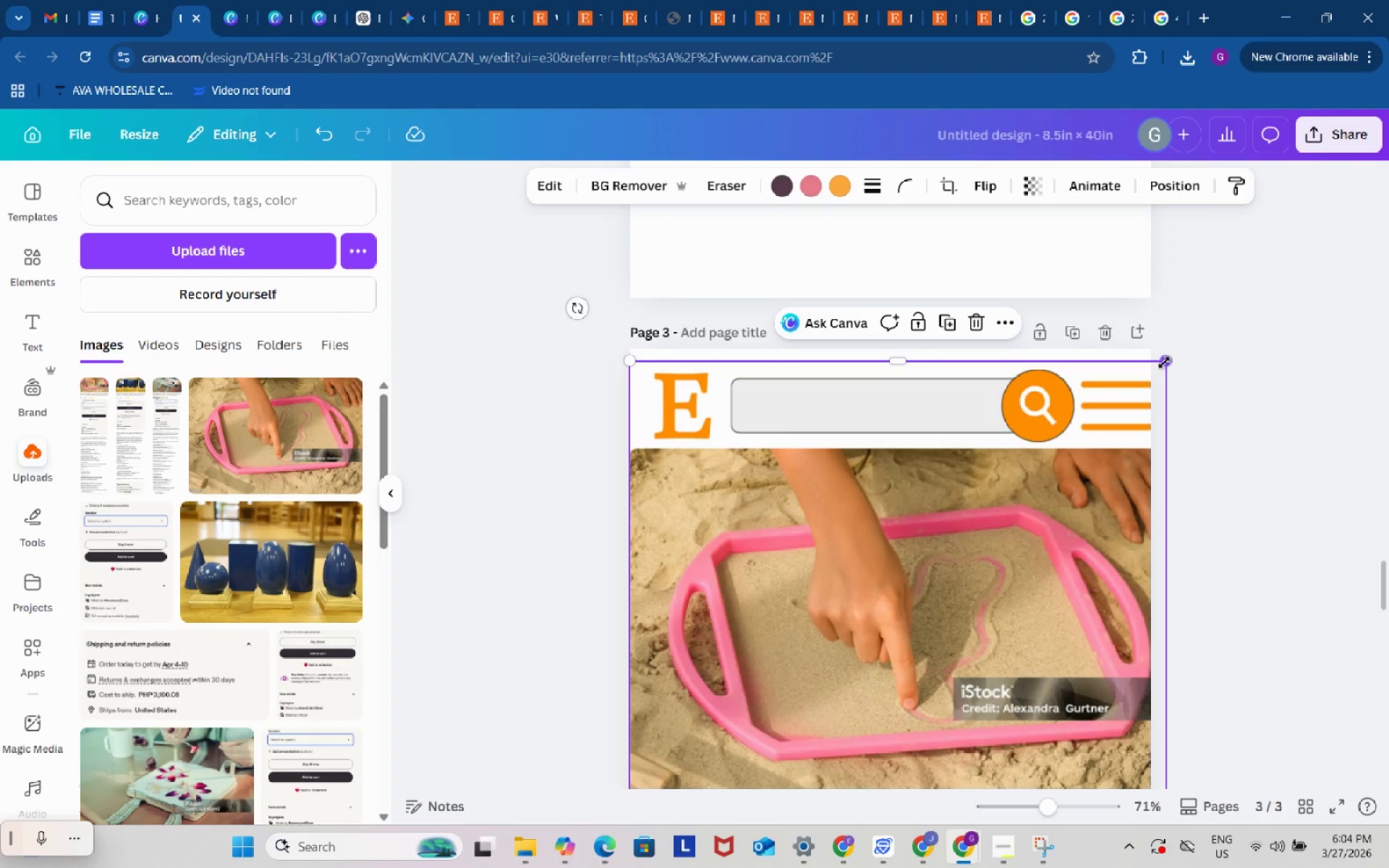 
left_click_drag(start_coordinate=[1164, 361], to_coordinate=[1105, 427])
 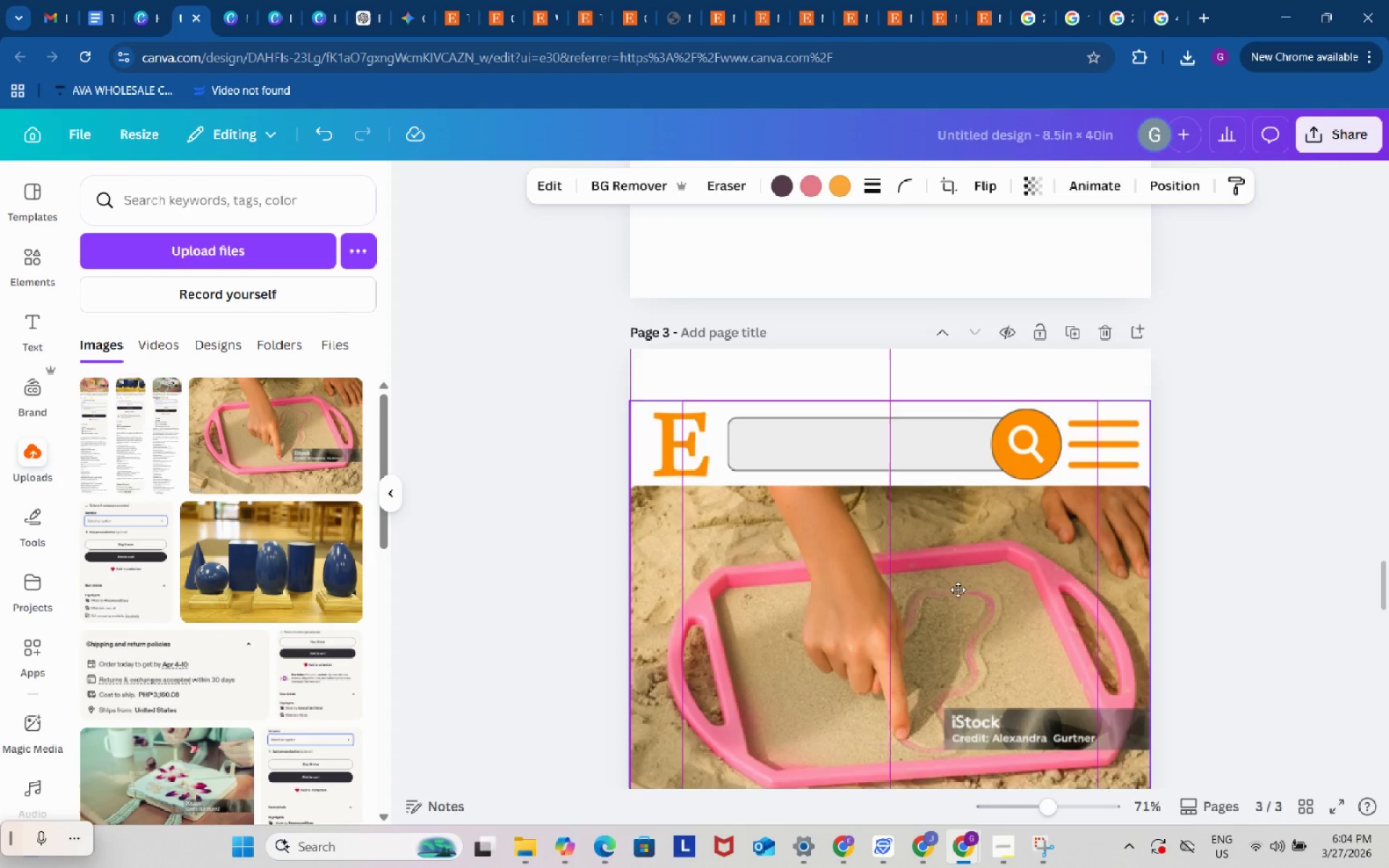 
left_click_drag(start_coordinate=[963, 643], to_coordinate=[962, 558])
 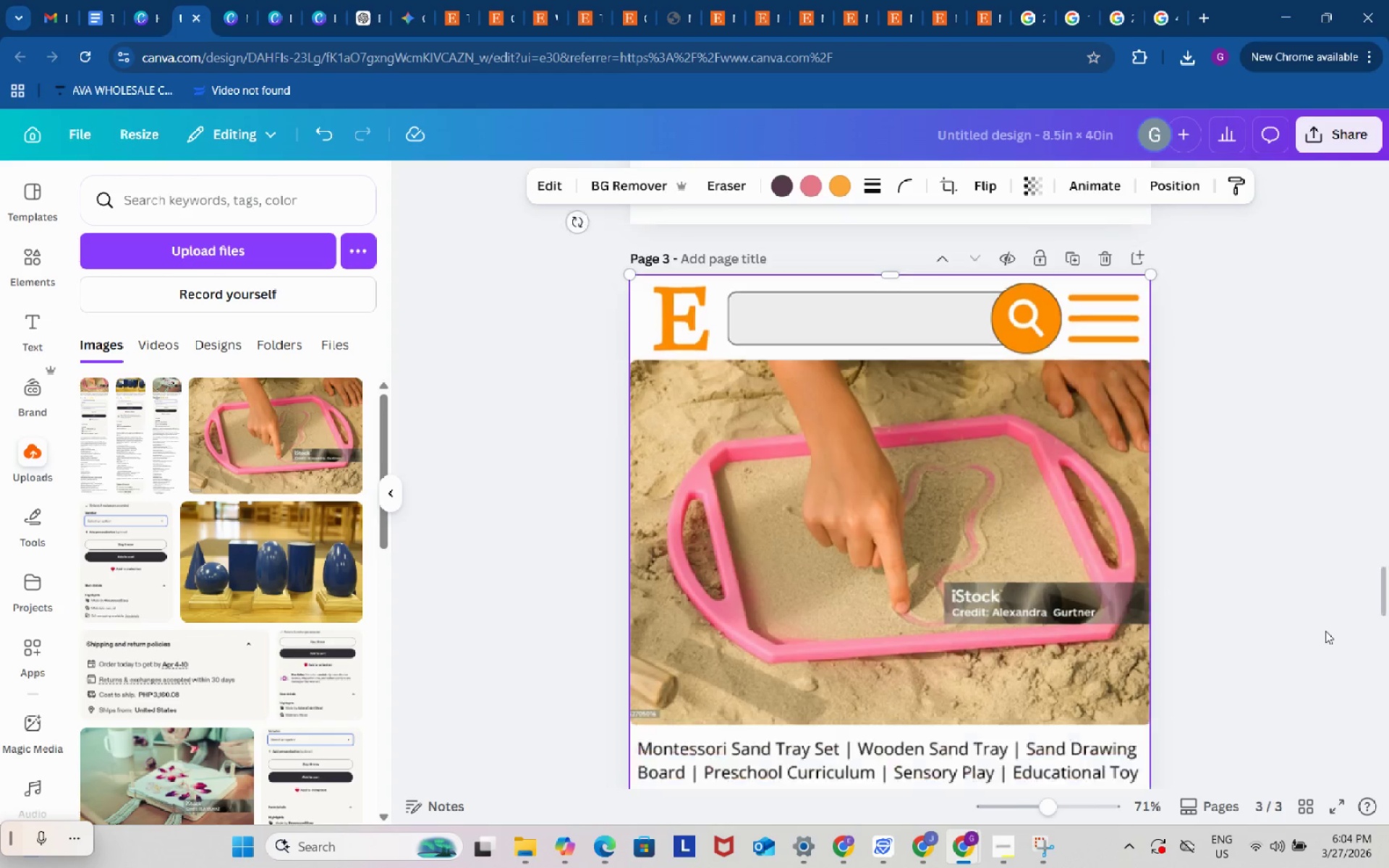 
scroll: coordinate [1269, 542], scroll_direction: down, amount: 29.0
 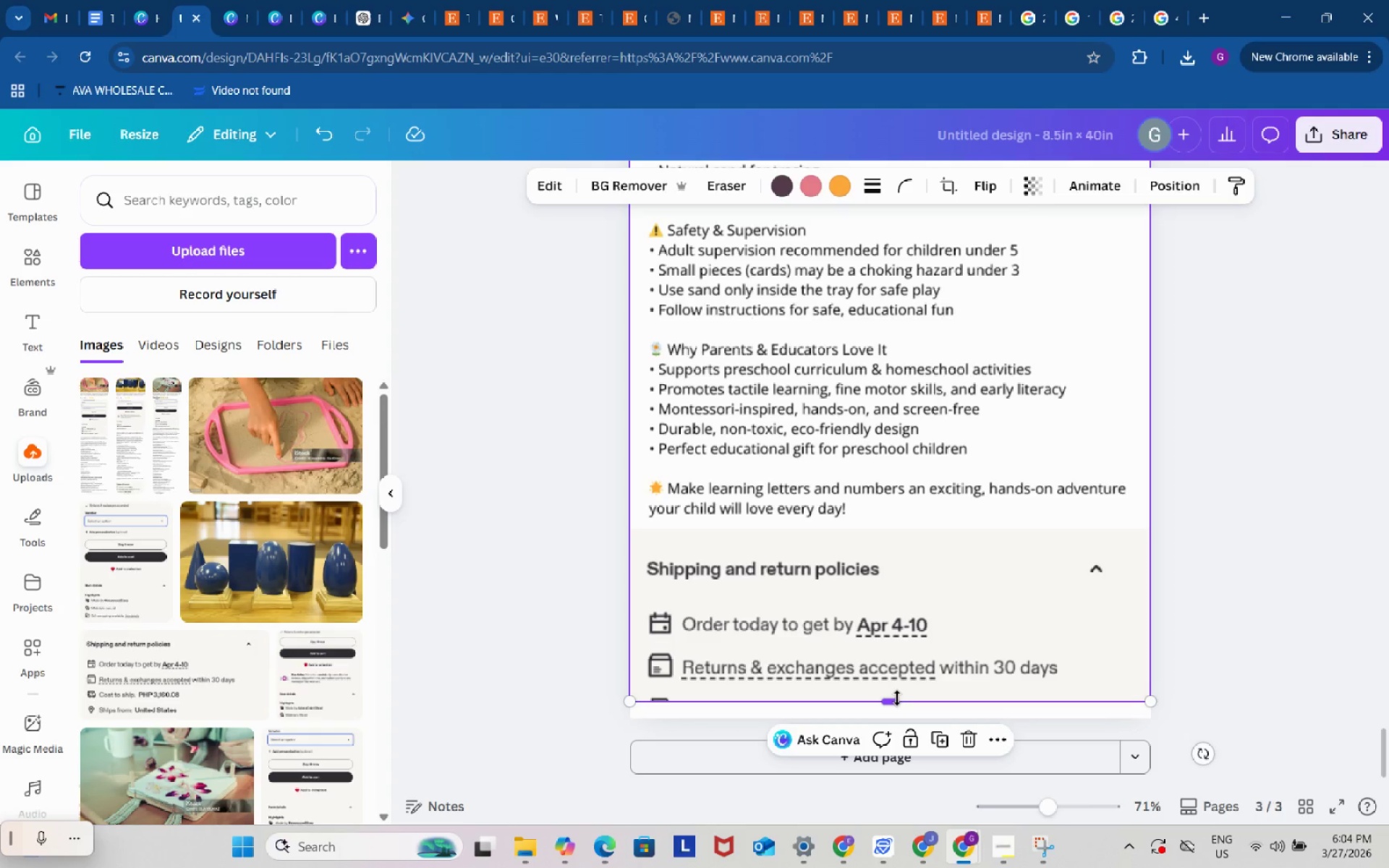 
left_click_drag(start_coordinate=[897, 697], to_coordinate=[897, 720])
 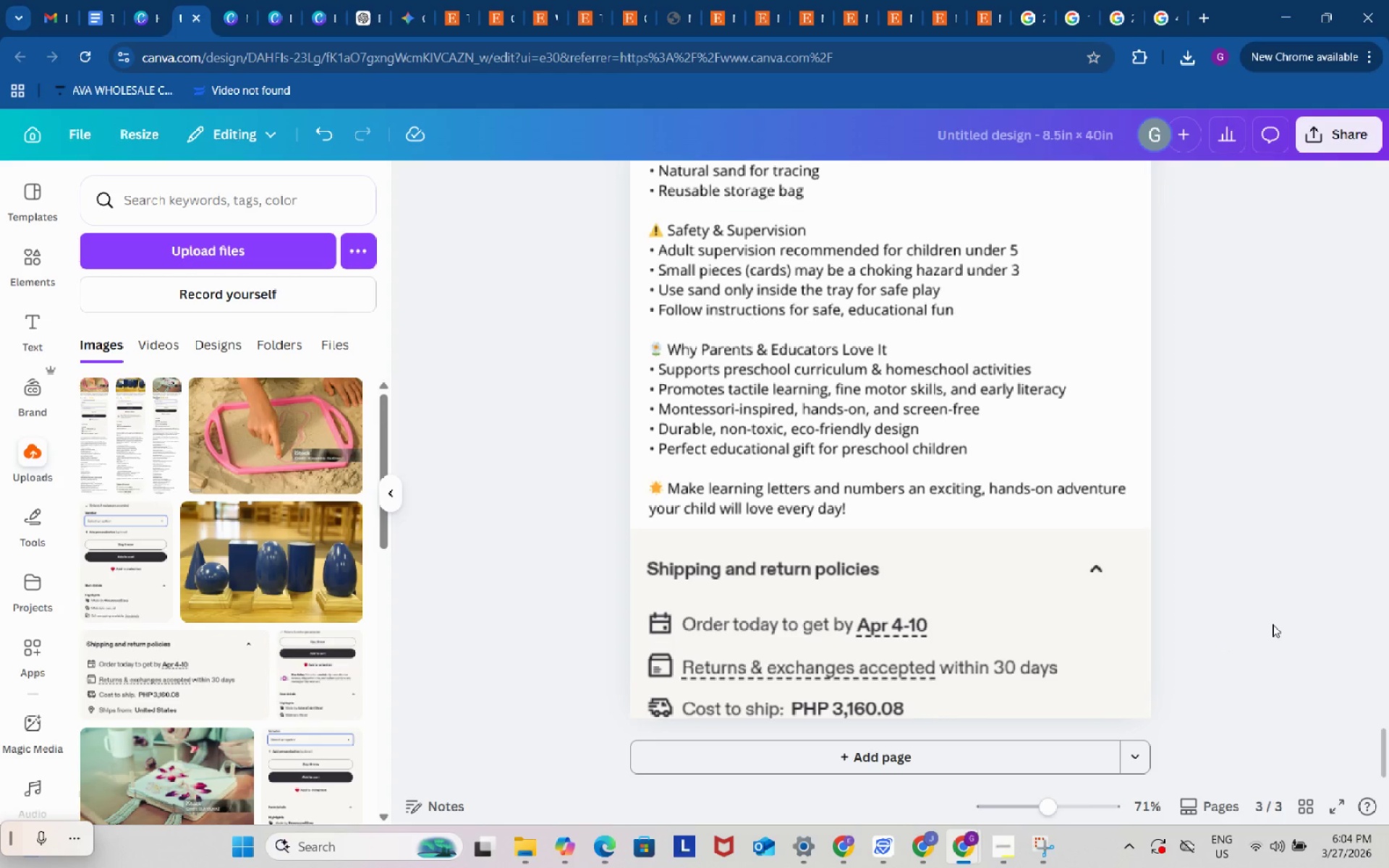 
double_click([1273, 624])
 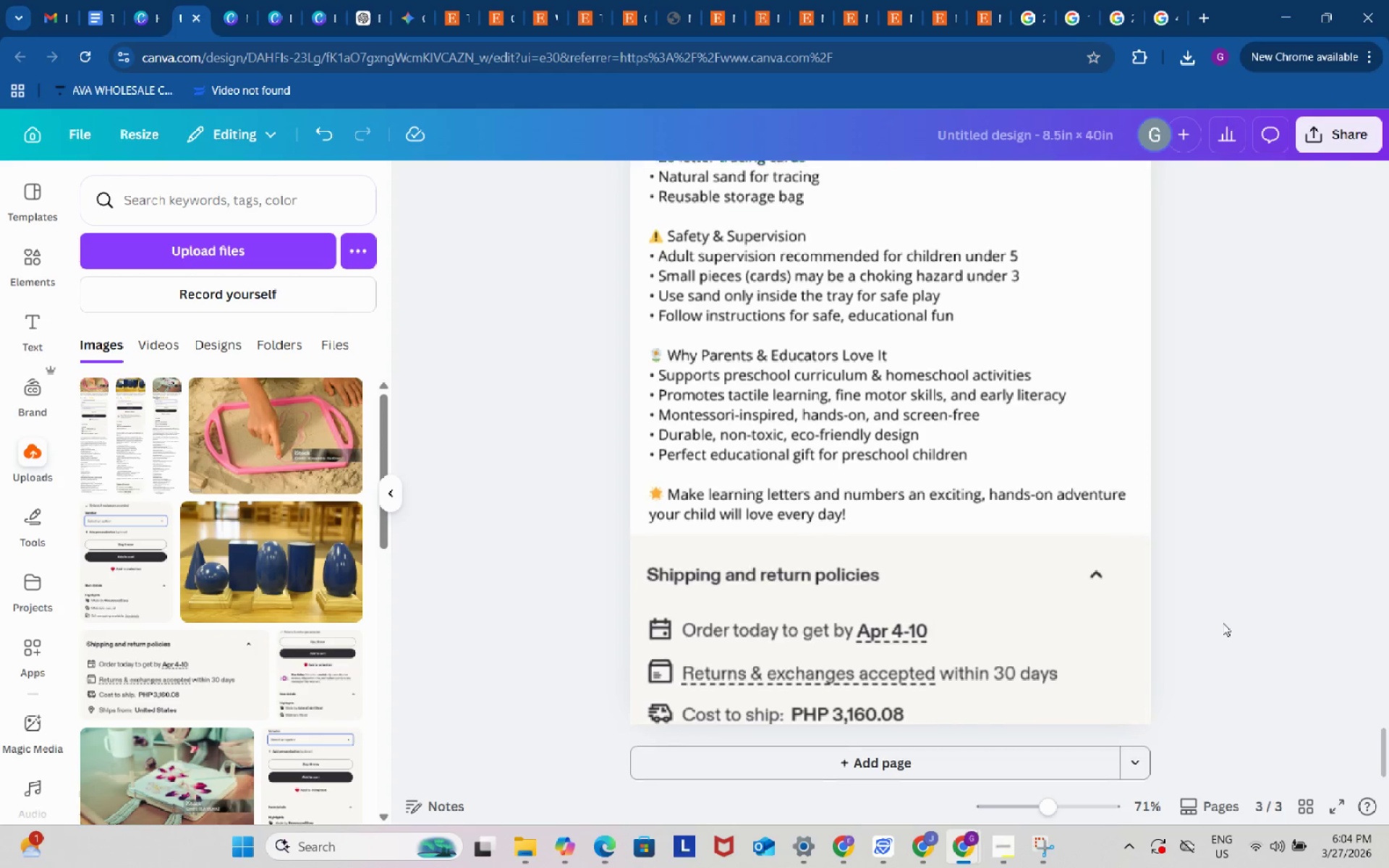 
scroll: coordinate [1223, 621], scroll_direction: up, amount: 87.0
 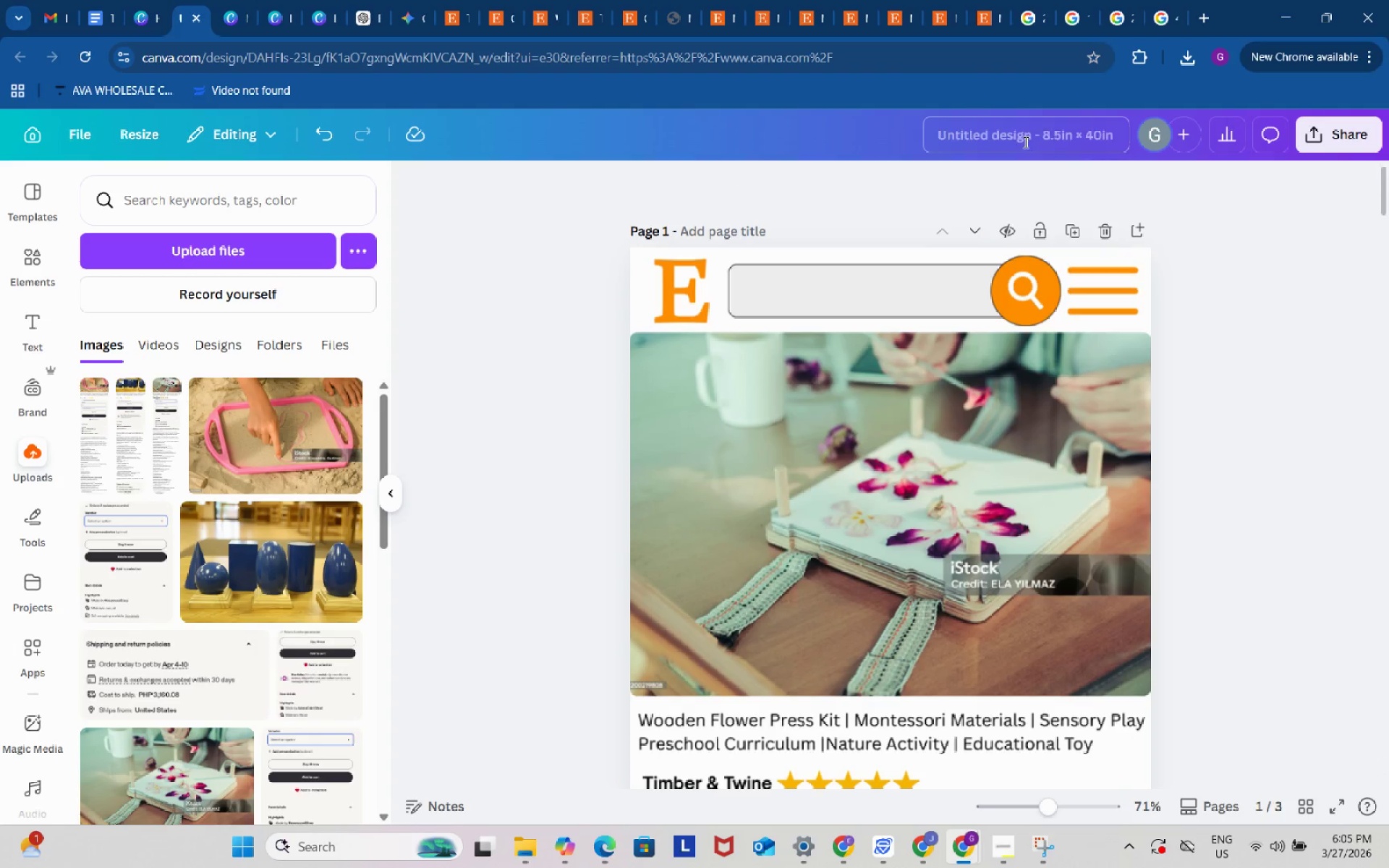 
left_click([1024, 142])
 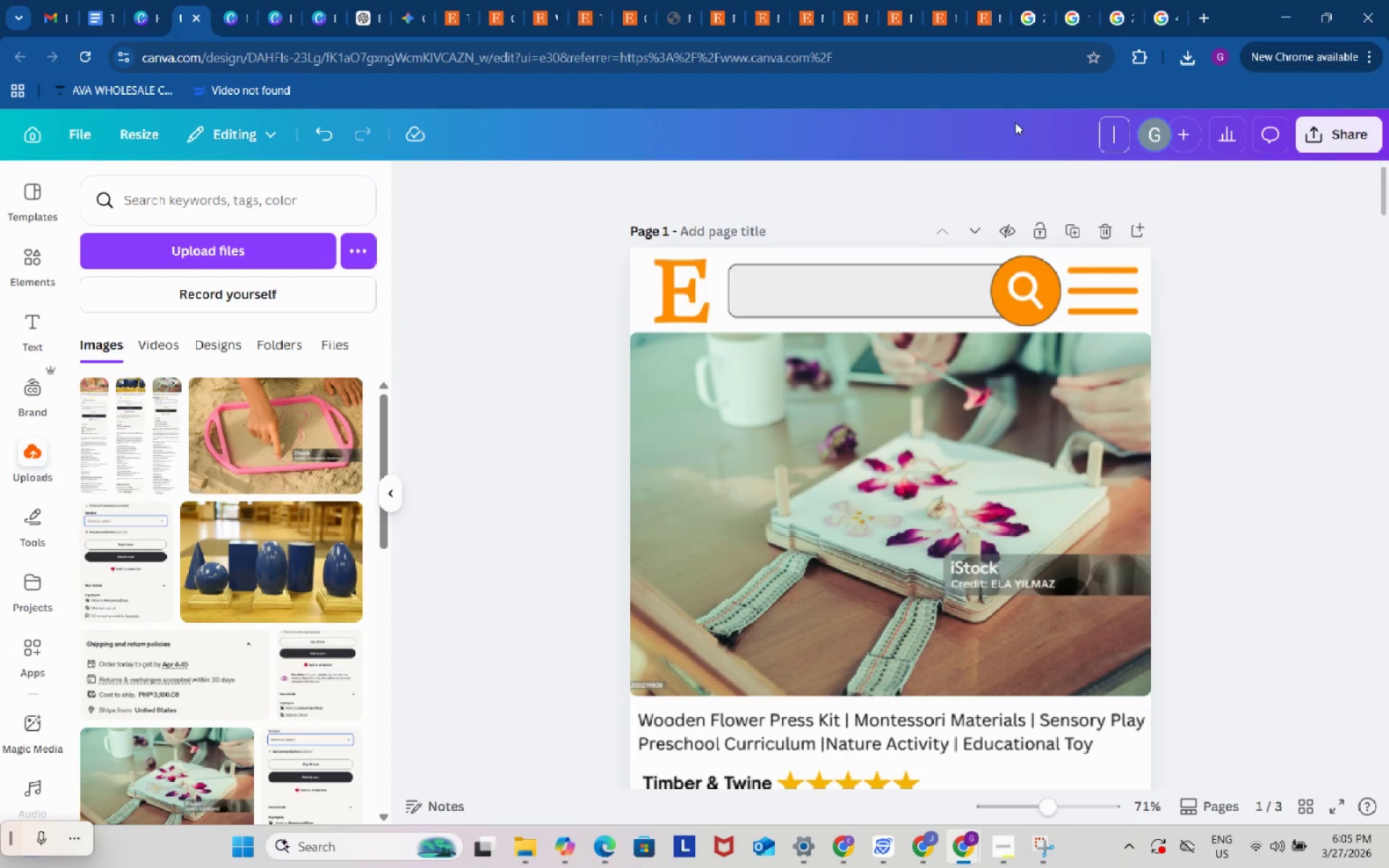 
type(Mockups for 3 Listing.)
 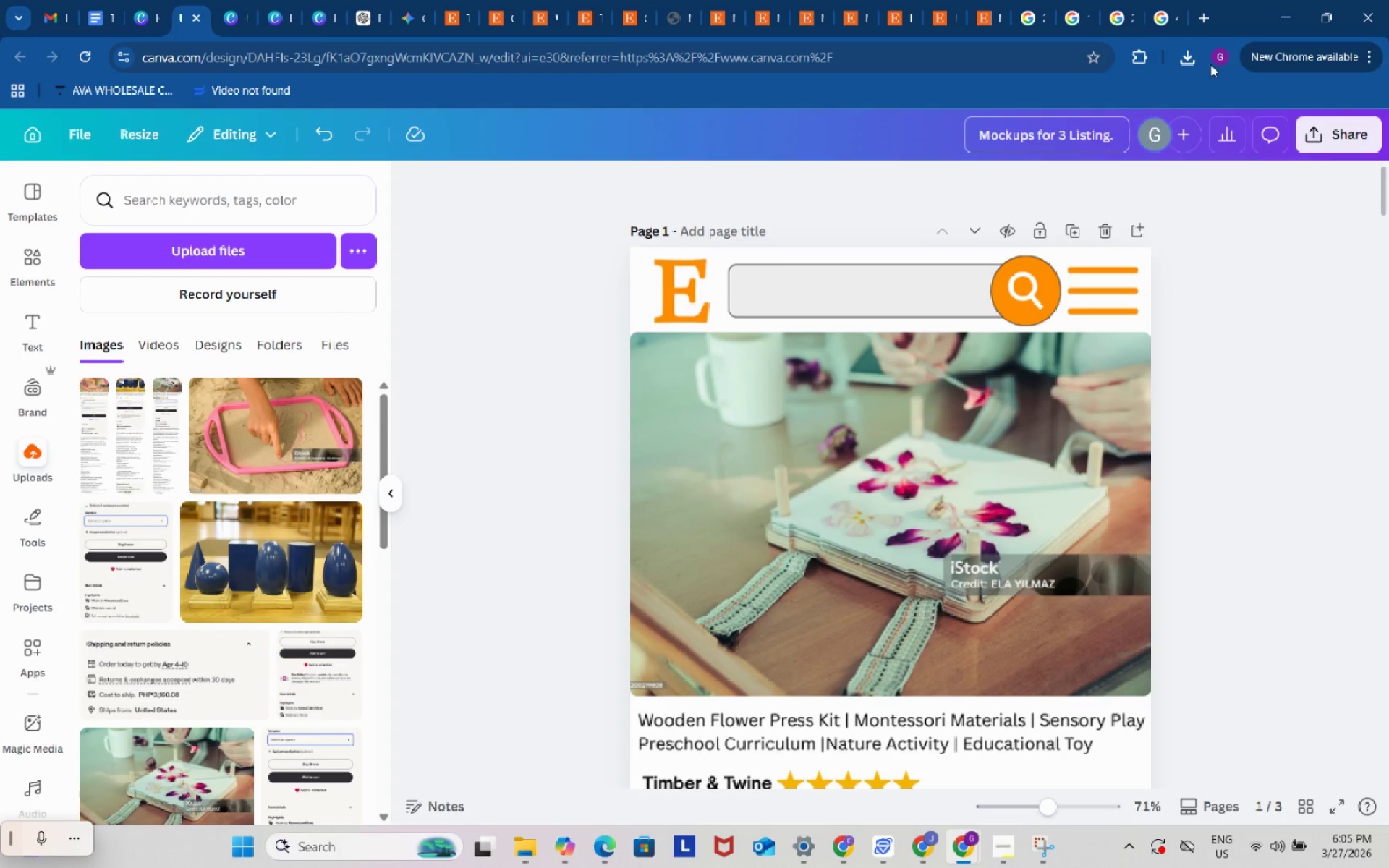 
left_click([1292, 332])
 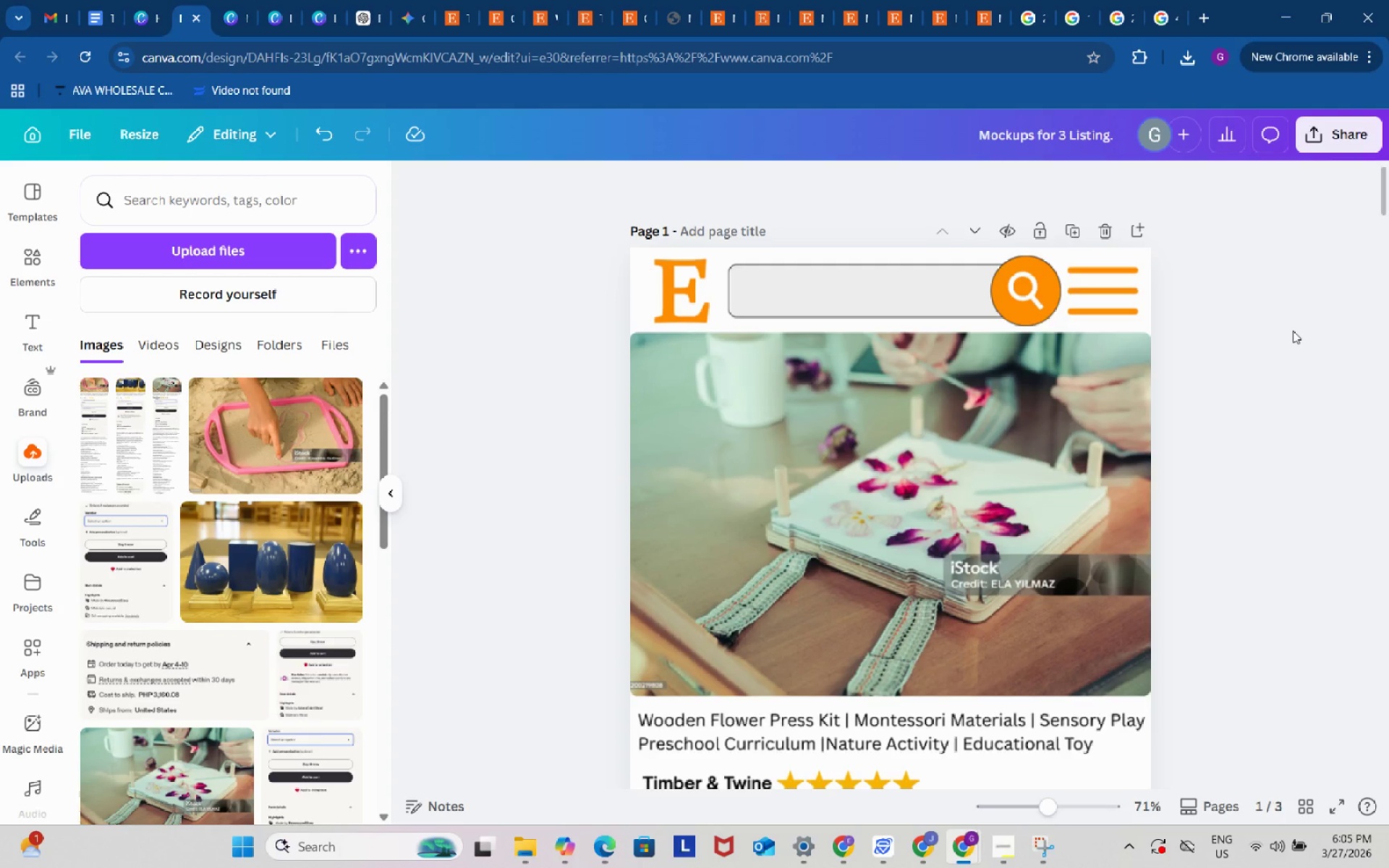 
wait(6.83)
 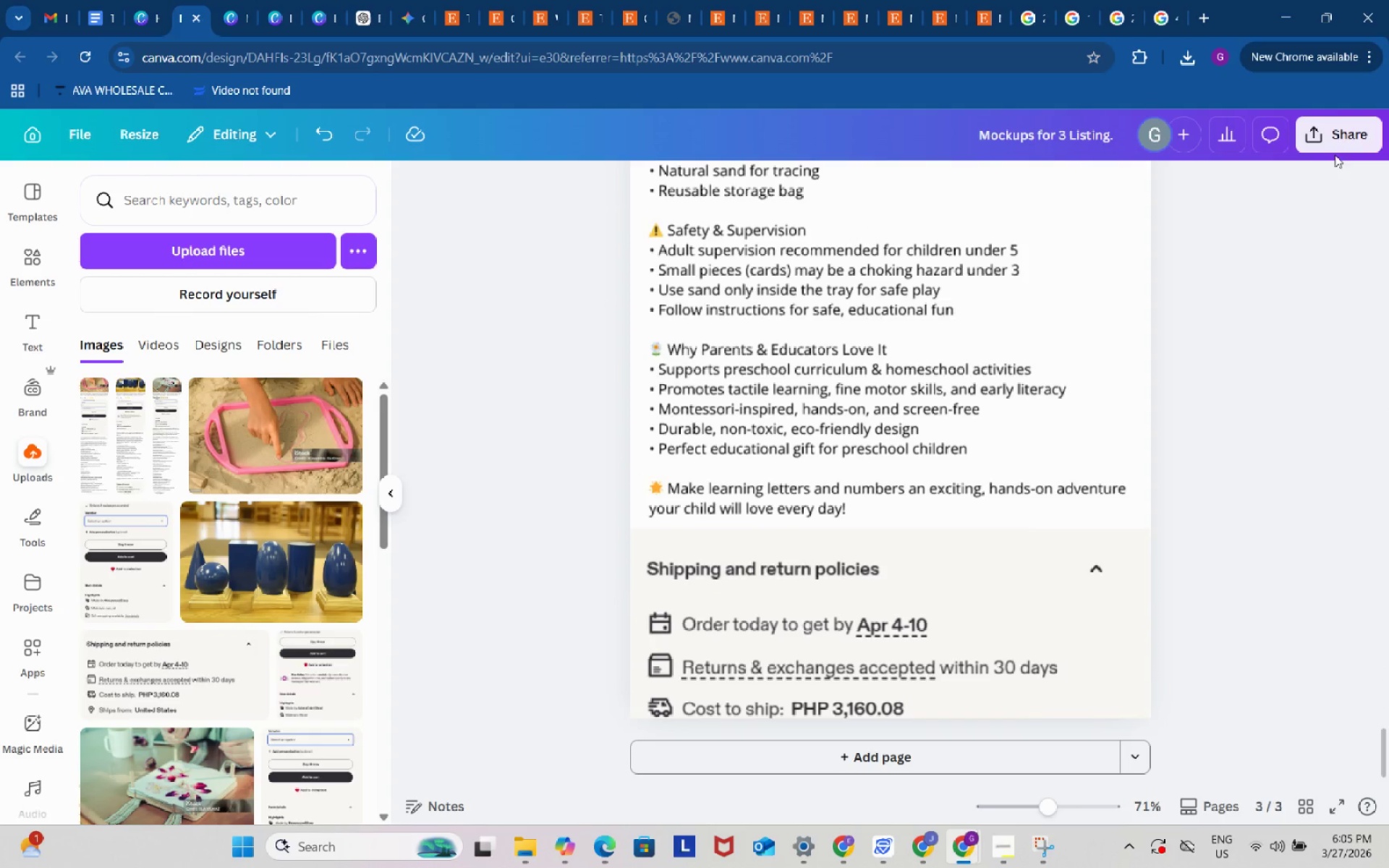 
left_click([1335, 142])
 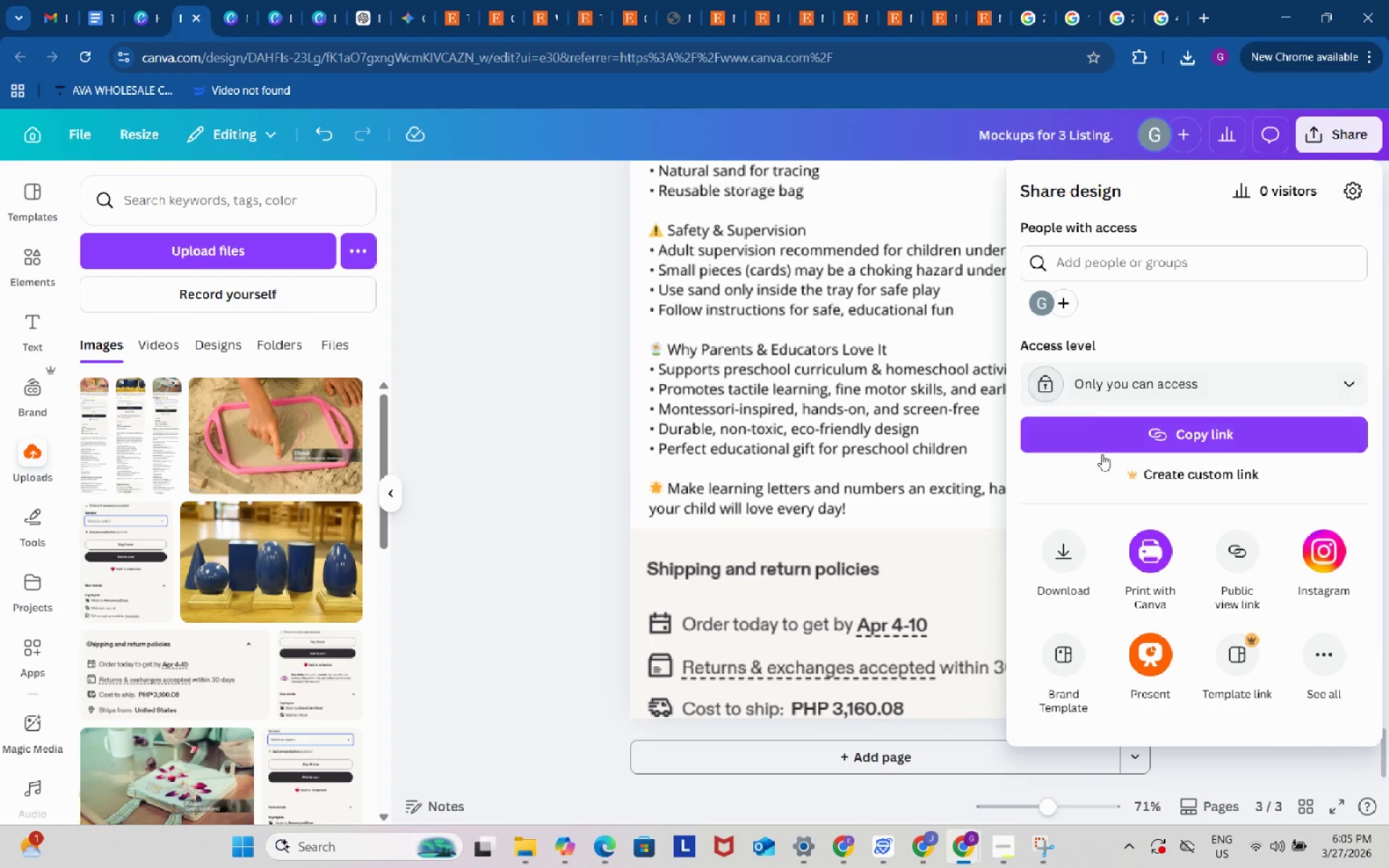 
scroll: coordinate [1293, 331], scroll_direction: down, amount: 89.0
 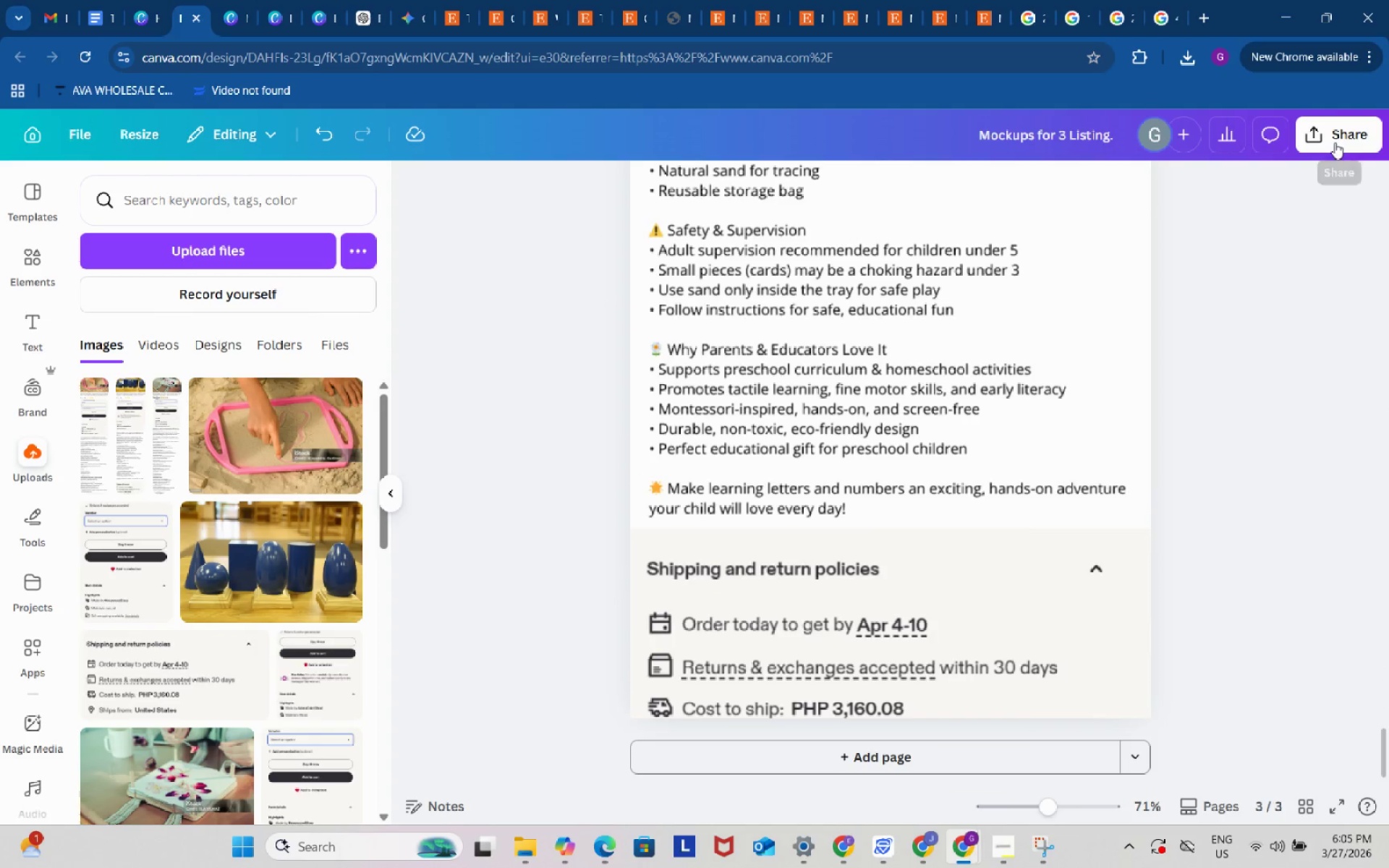 
left_click([1072, 558])
 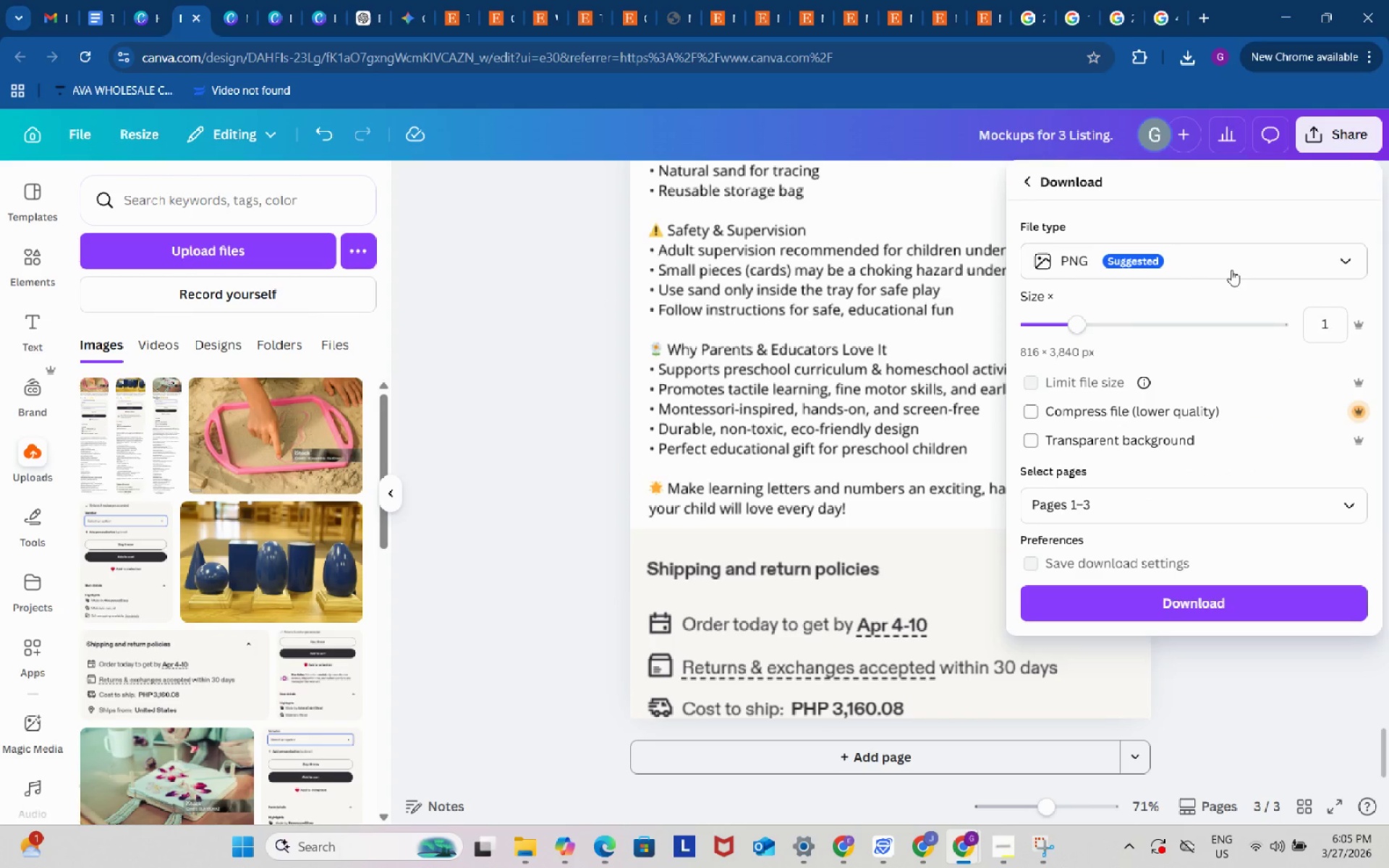 
left_click([1236, 266])
 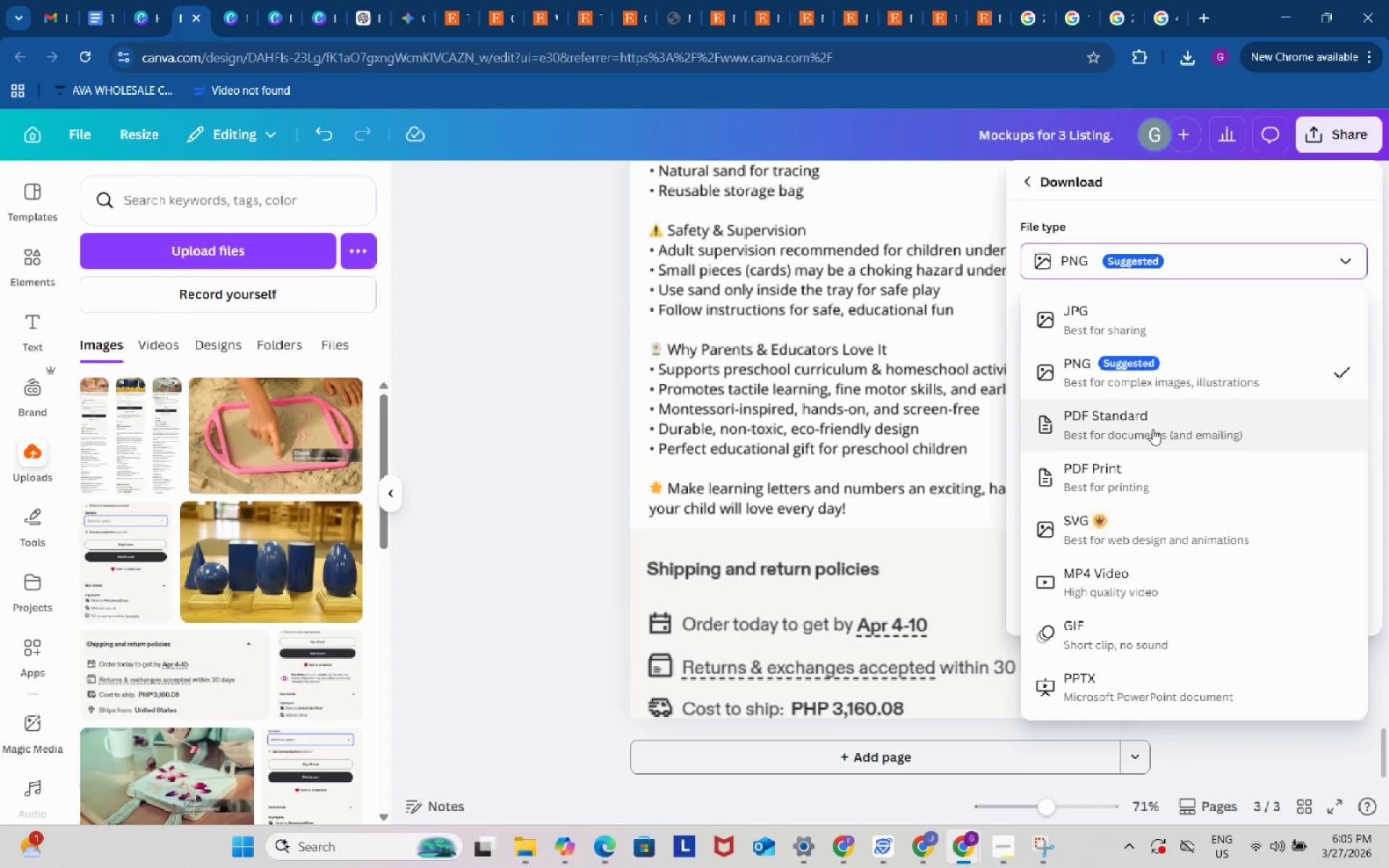 
left_click([1152, 429])
 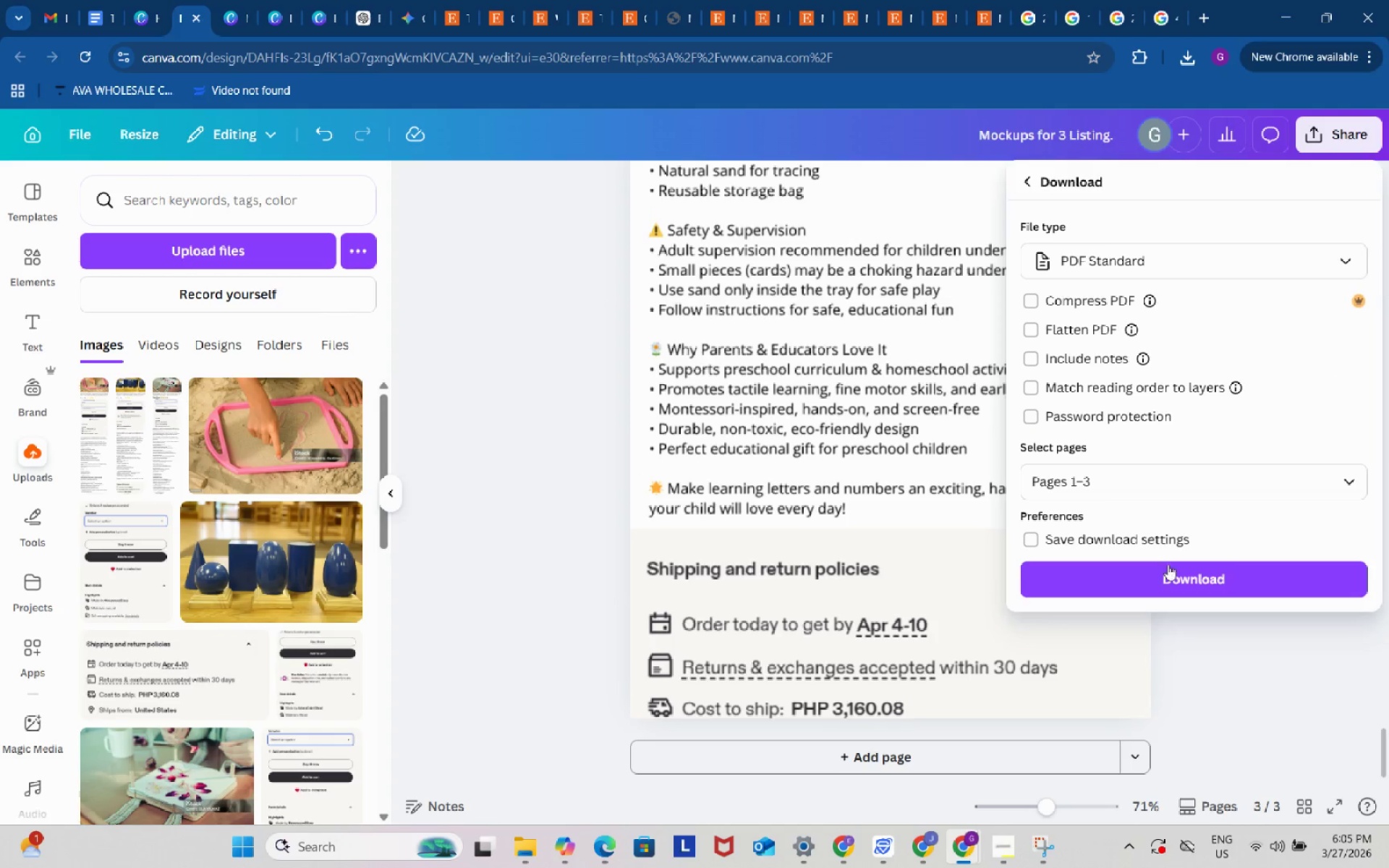 
left_click([1180, 574])
 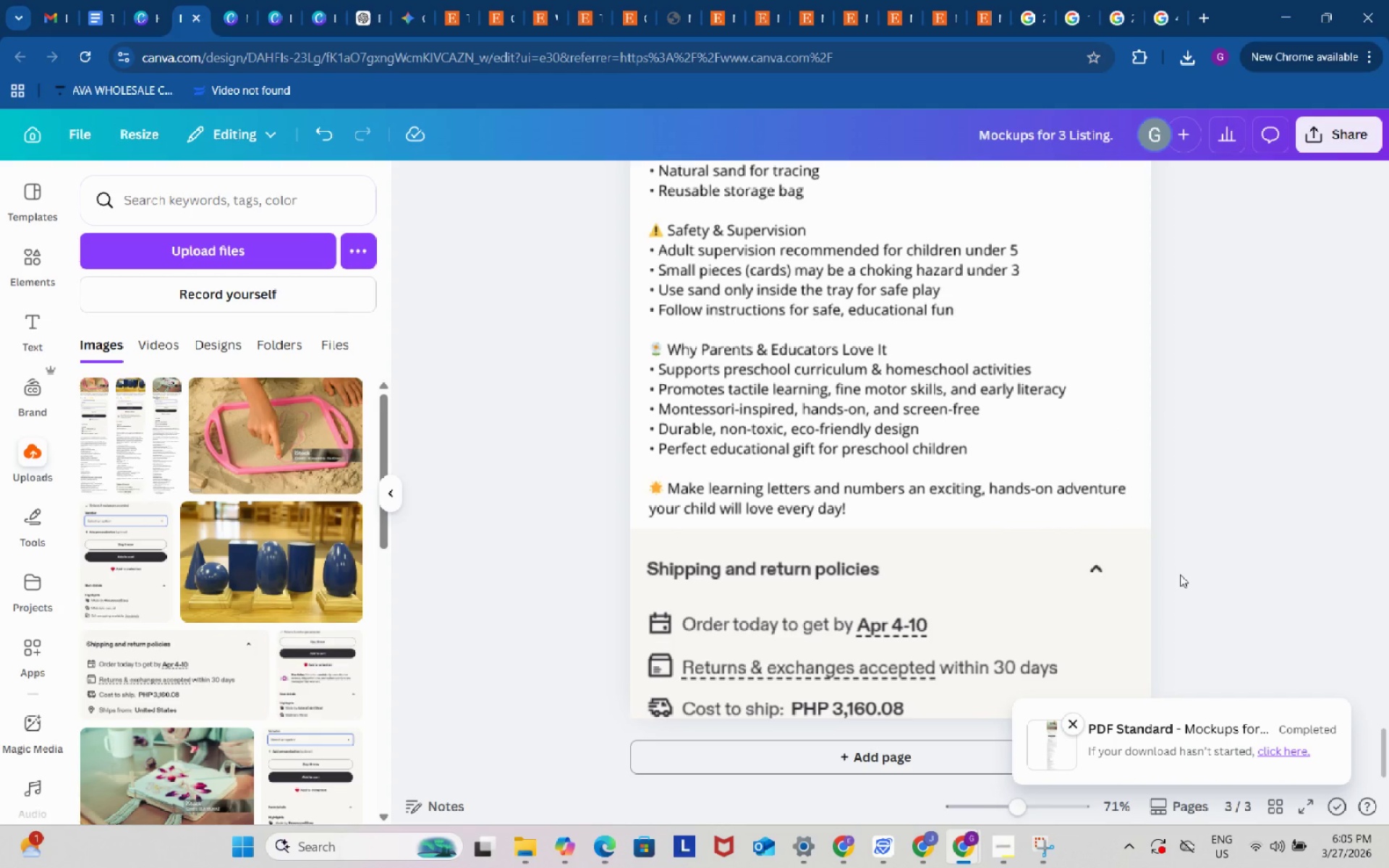 
wait(6.11)
 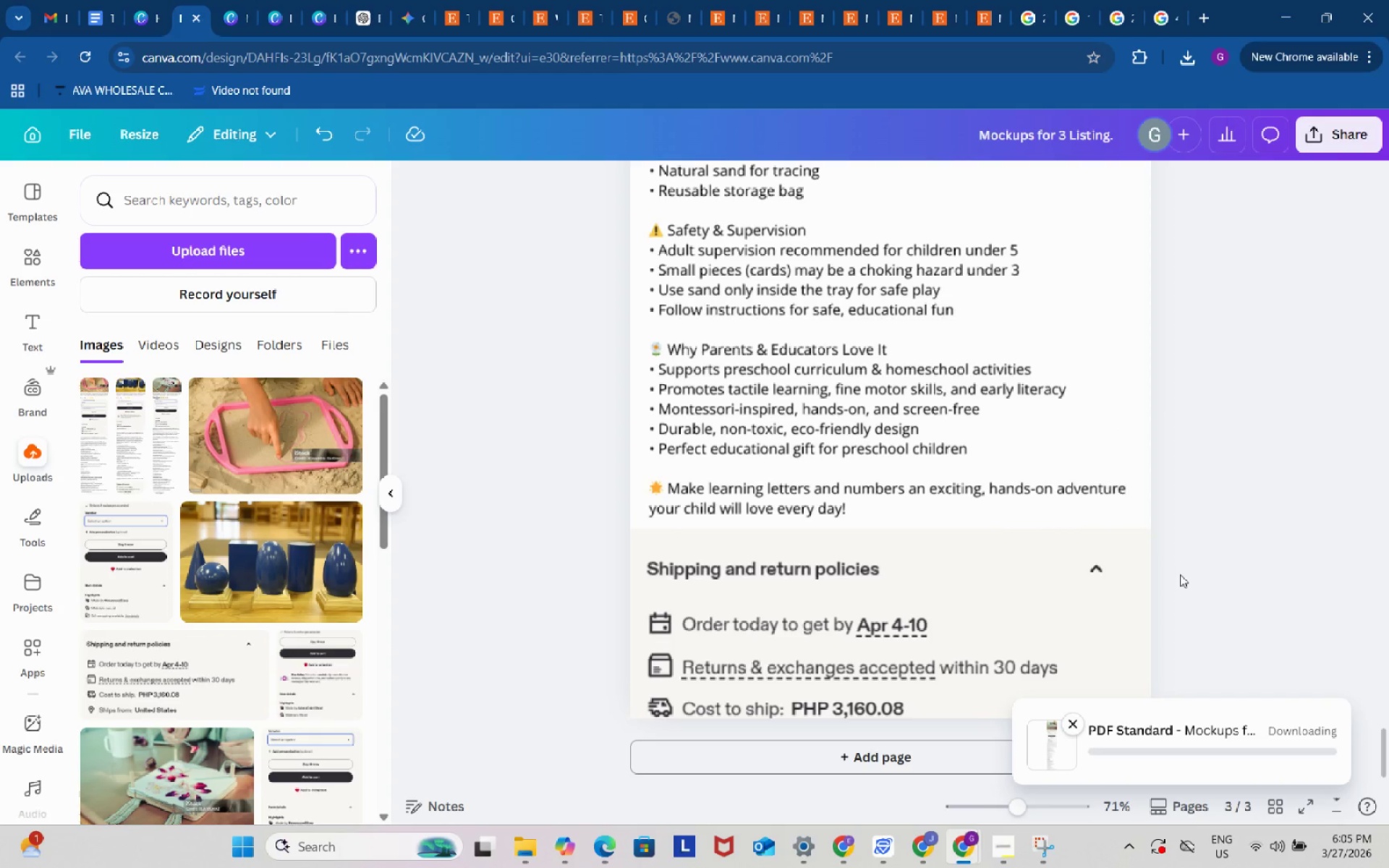 
left_click([634, 4])
 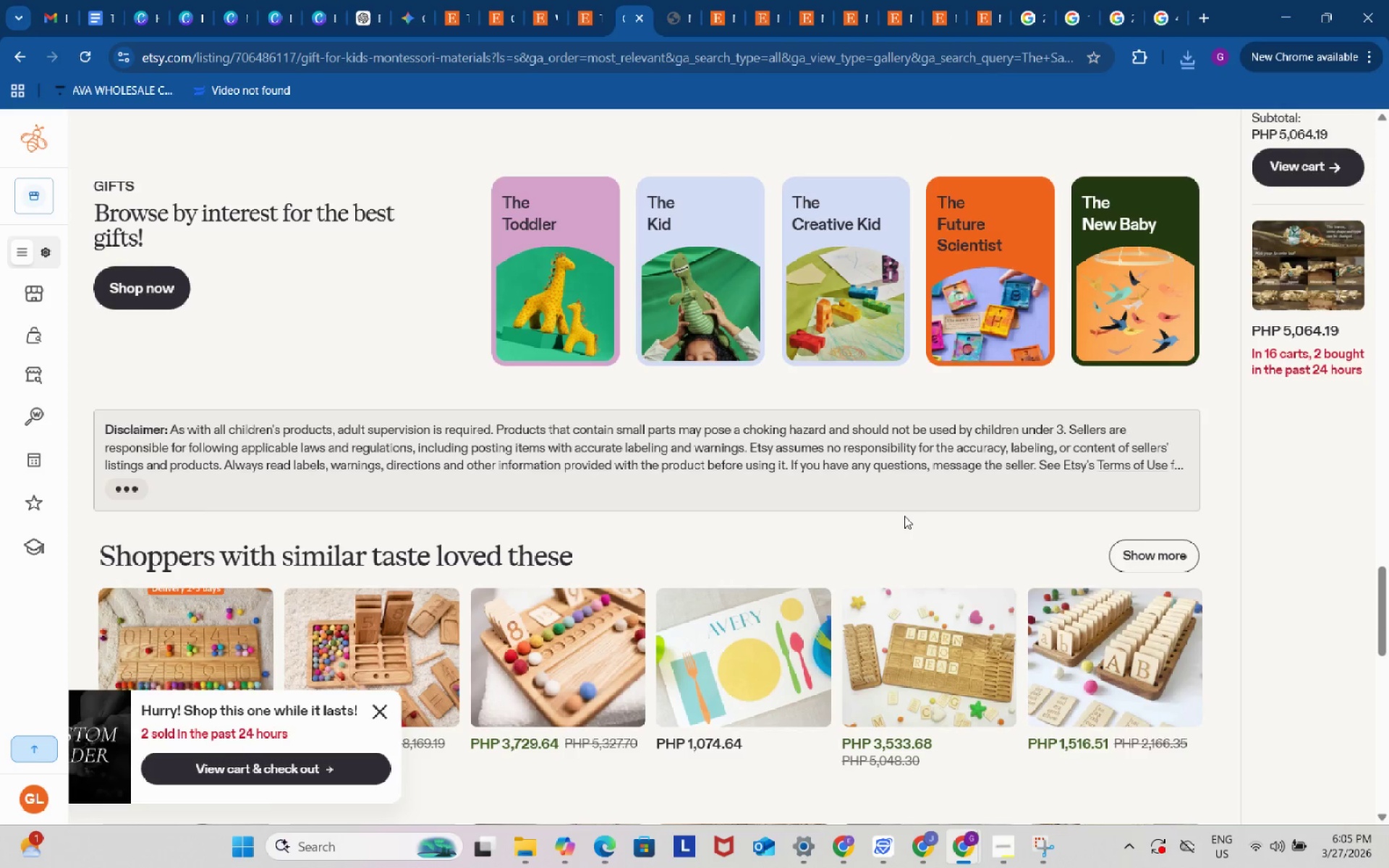 
scroll: coordinate [904, 515], scroll_direction: up, amount: 14.0
 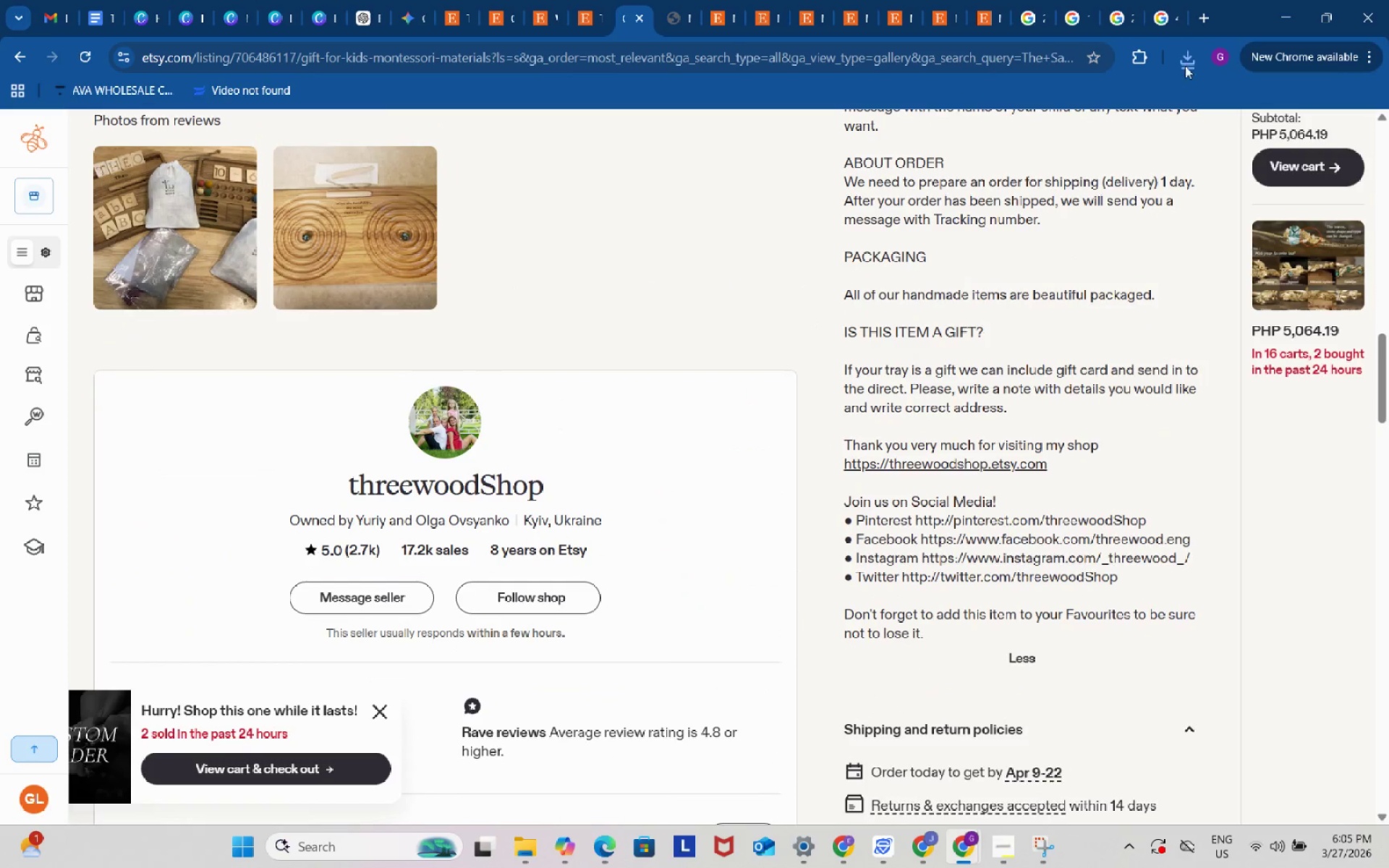 
left_click([1186, 59])
 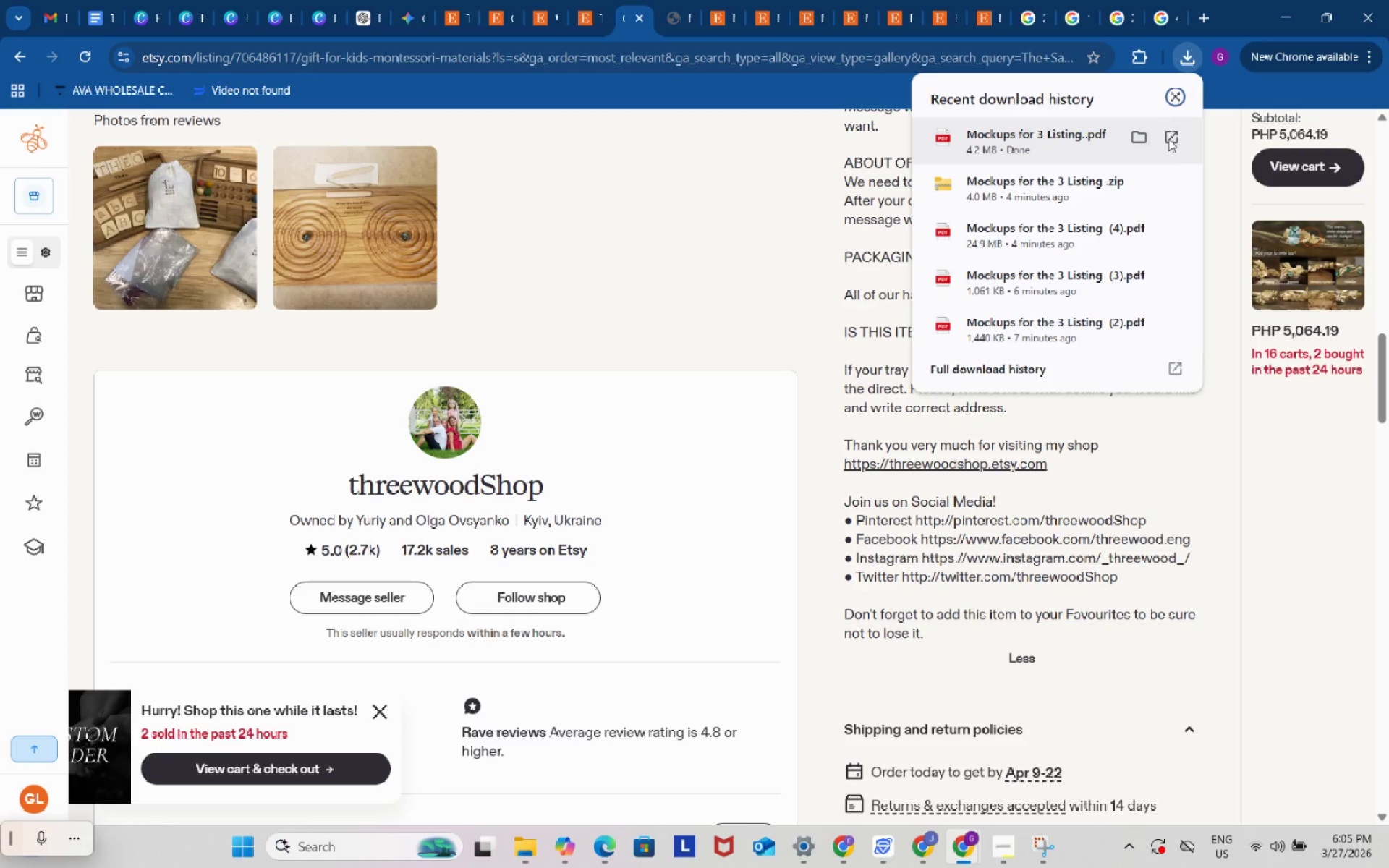 
left_click([1170, 138])
 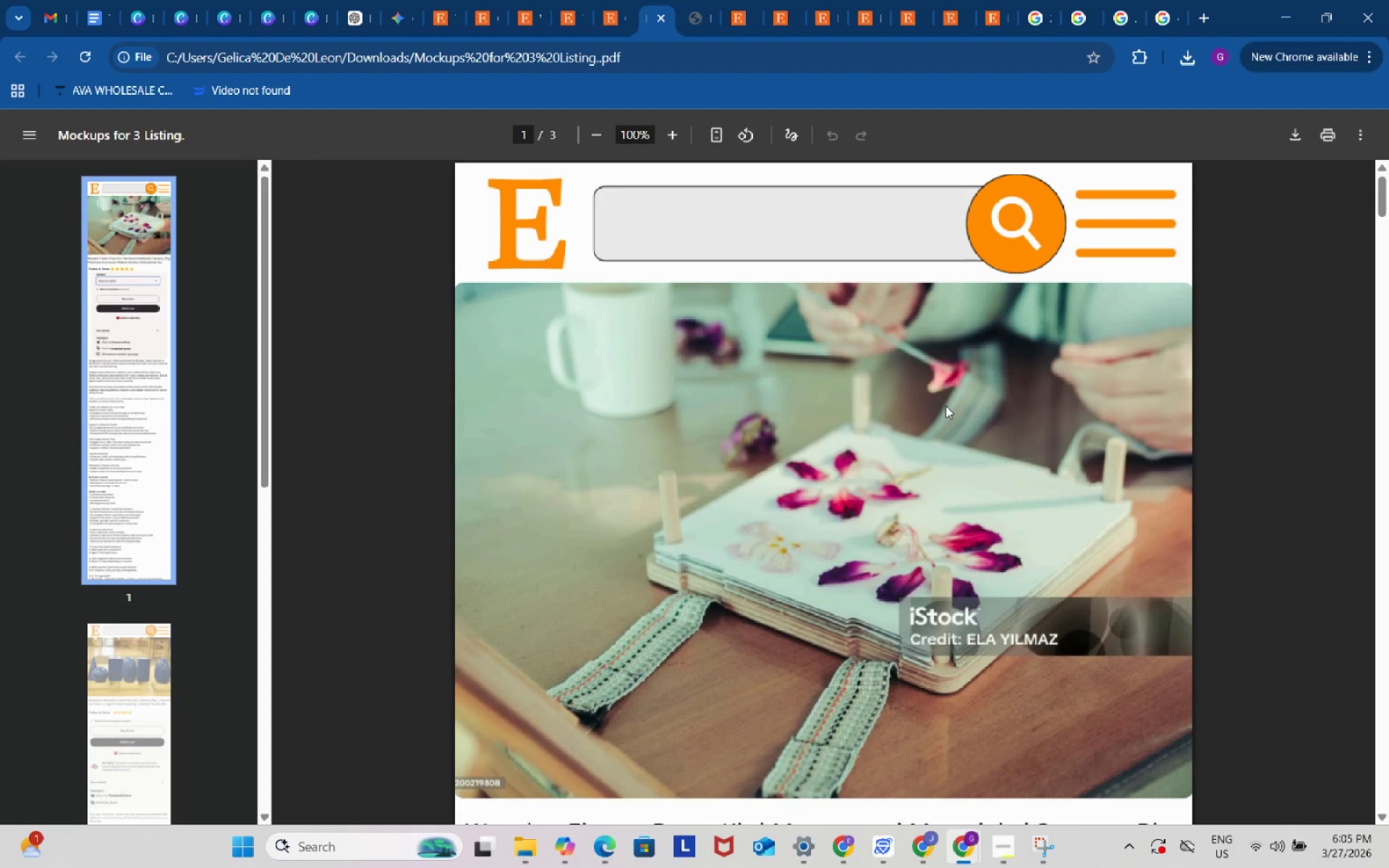 
scroll: coordinate [931, 441], scroll_direction: down, amount: 87.0
 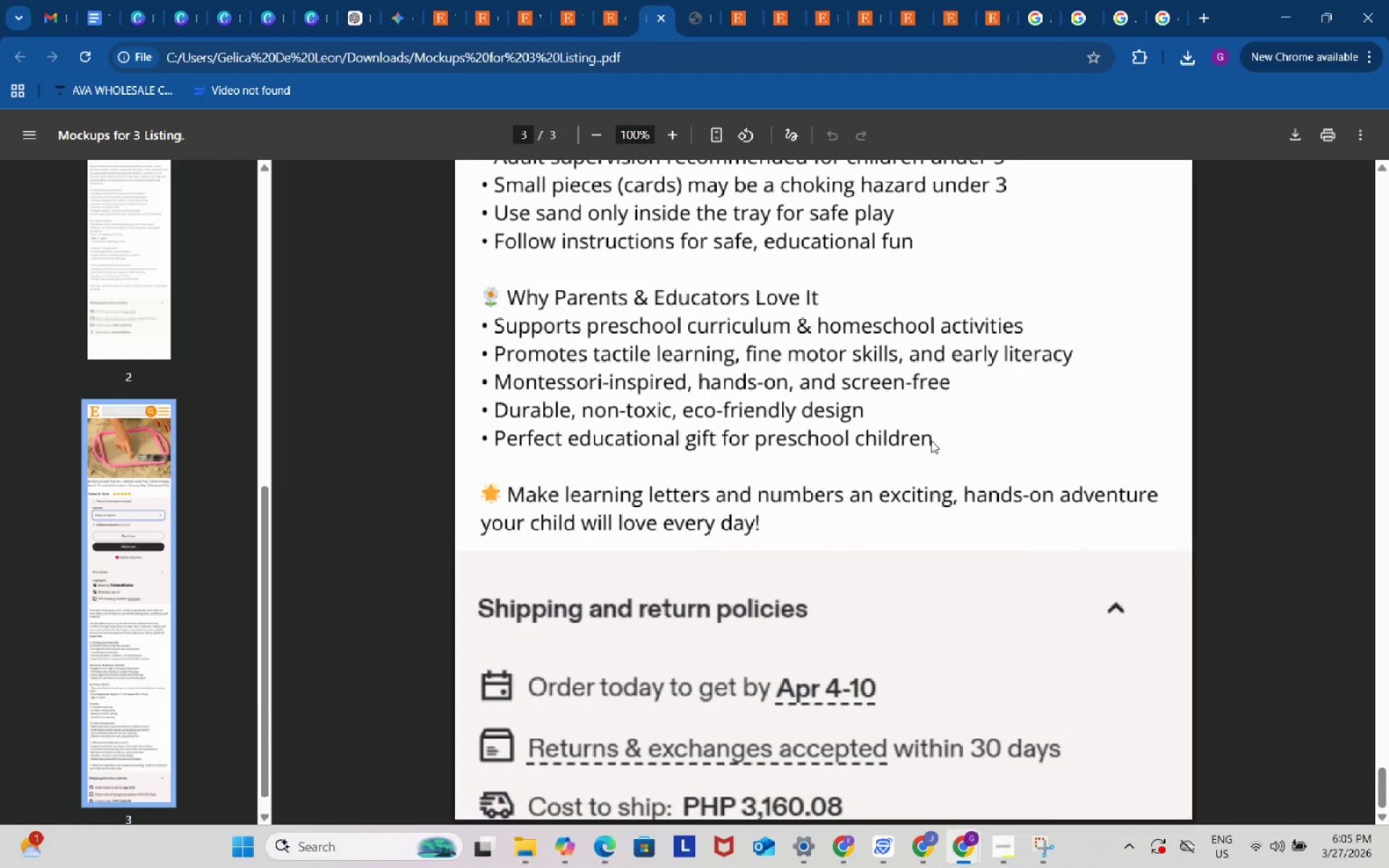 
scroll: coordinate [931, 441], scroll_direction: up, amount: 80.0
 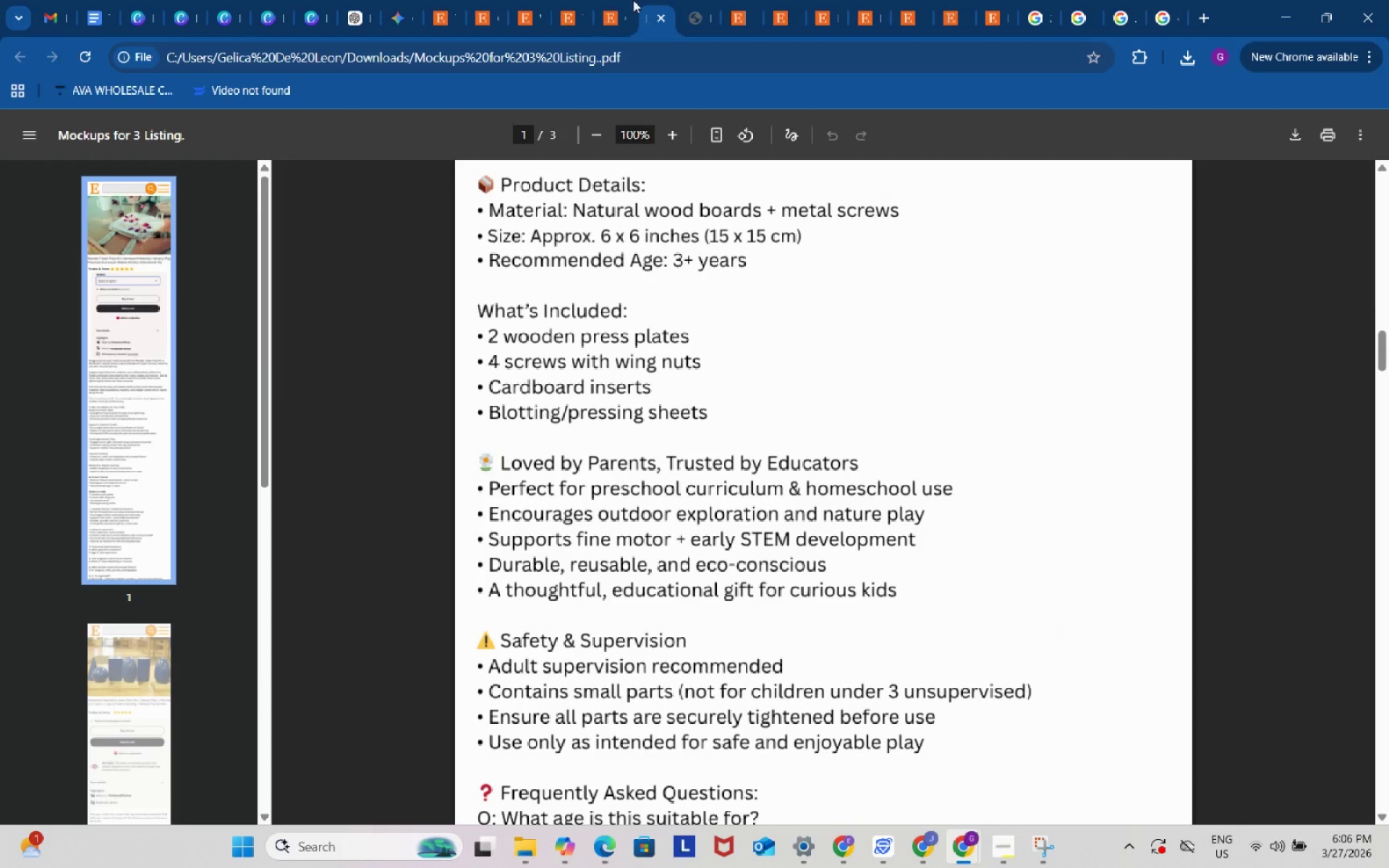 
left_click([626, 0])
 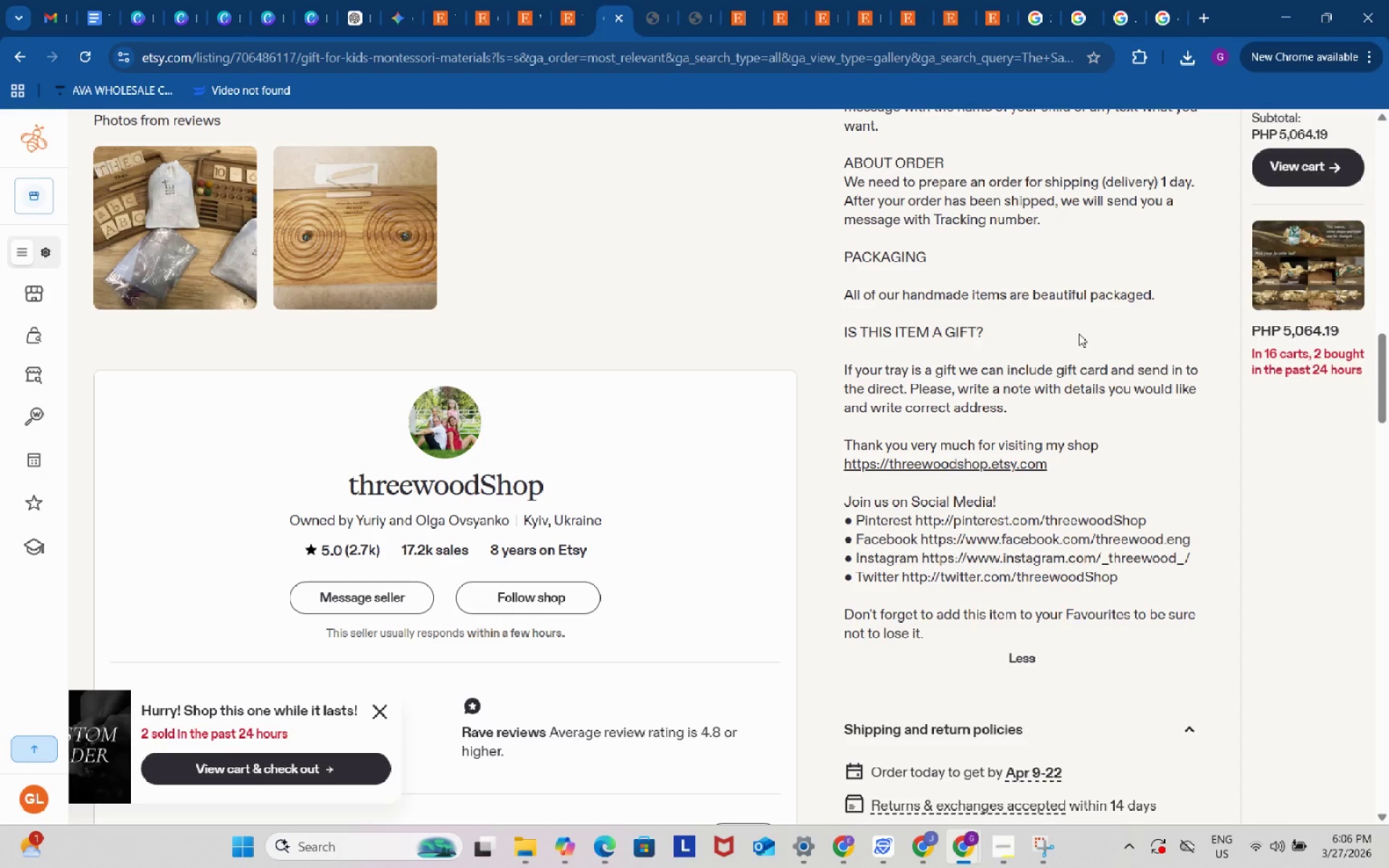 
left_click([1086, 330])
 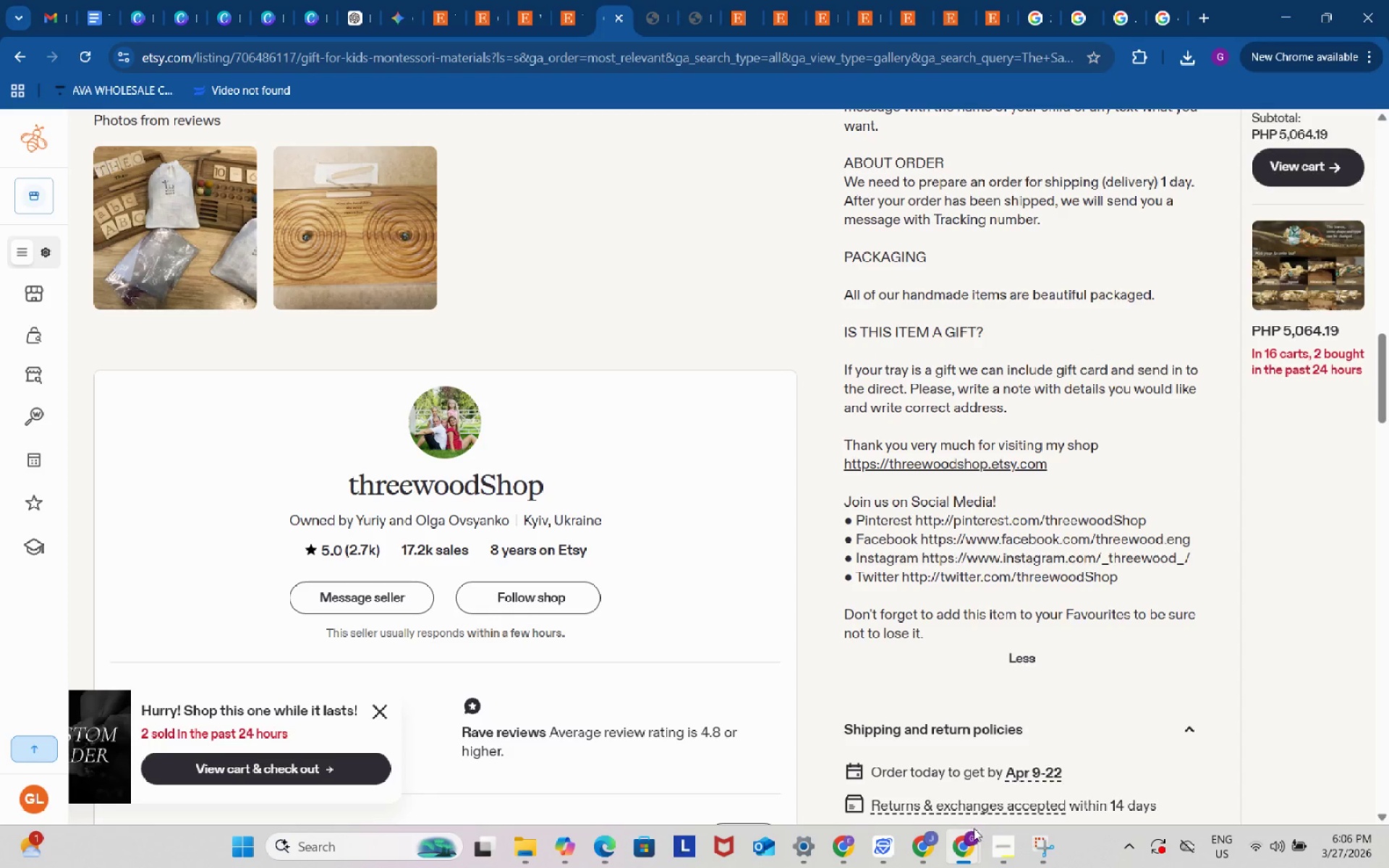 
left_click([1047, 726])
 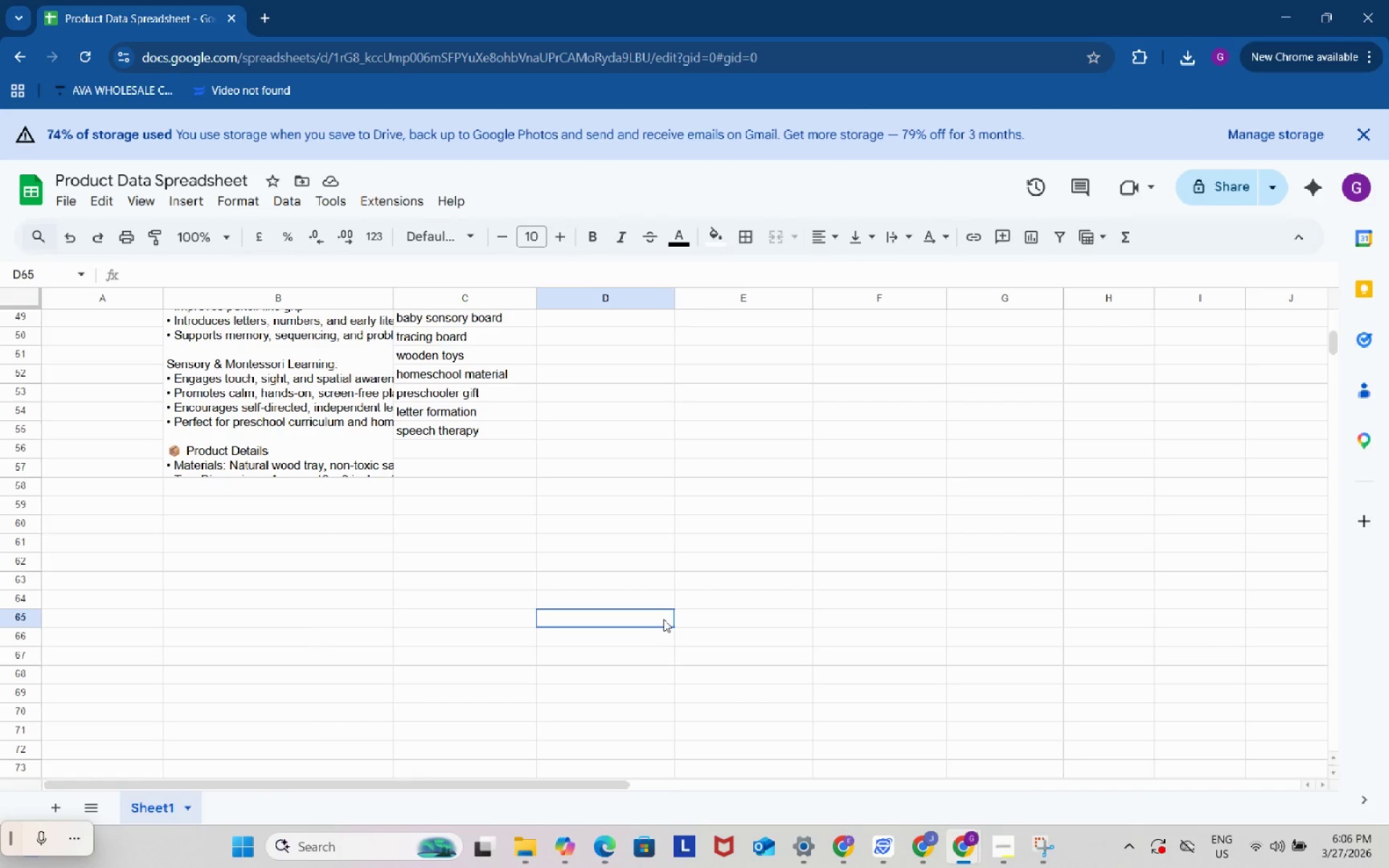 
left_click([663, 619])
 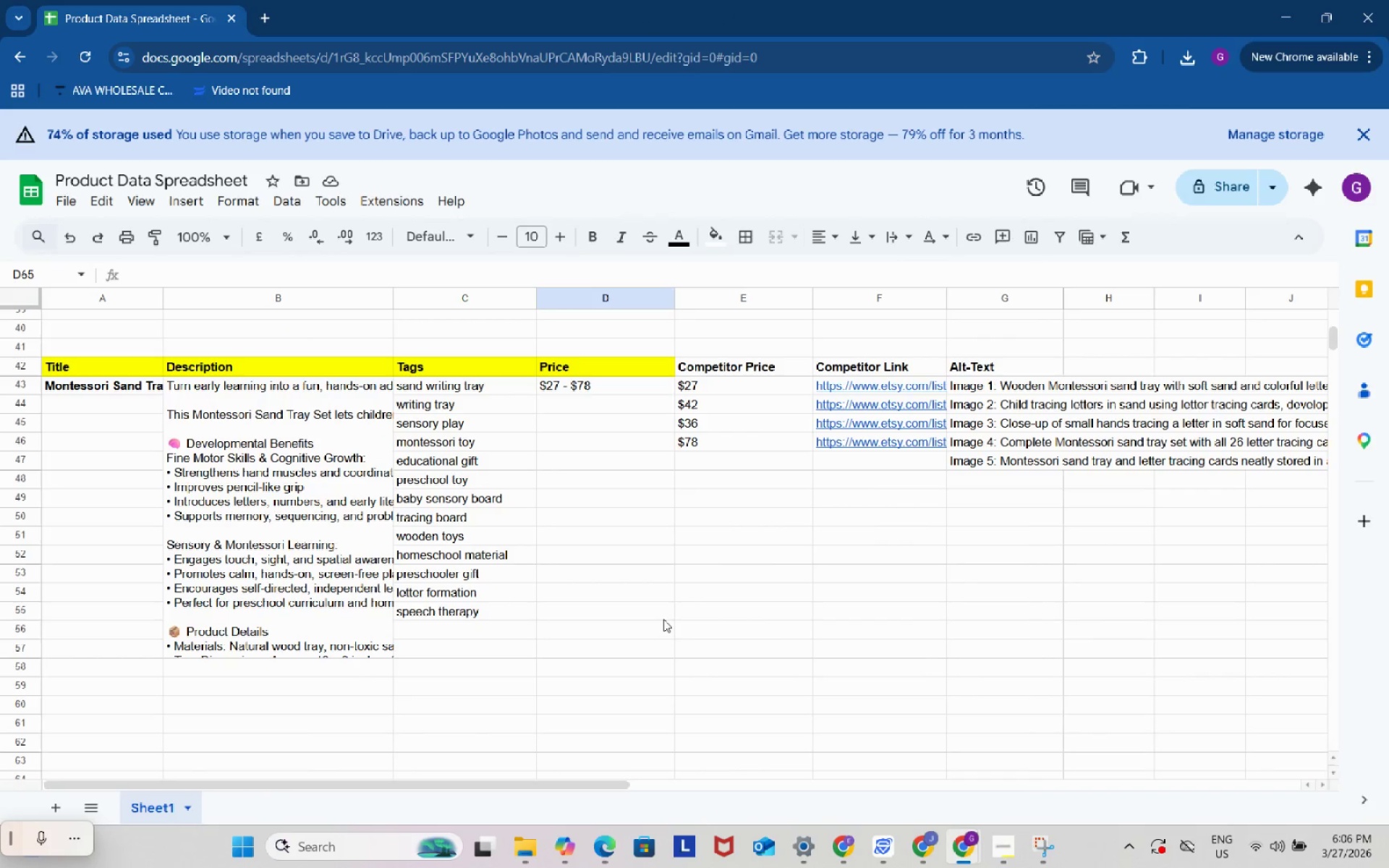 
scroll: coordinate [663, 618], scroll_direction: up, amount: 25.0
 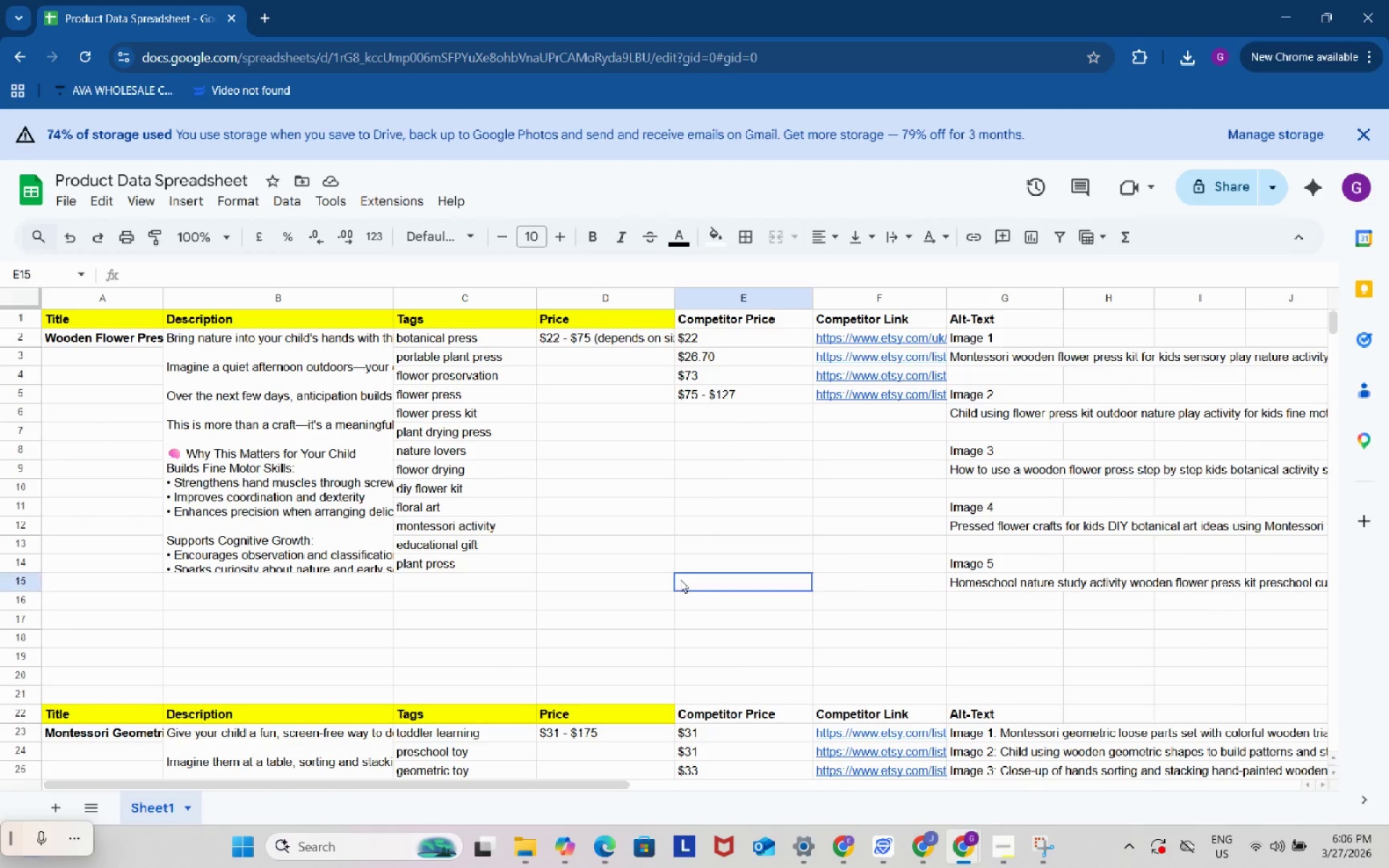 
left_click([680, 579])
 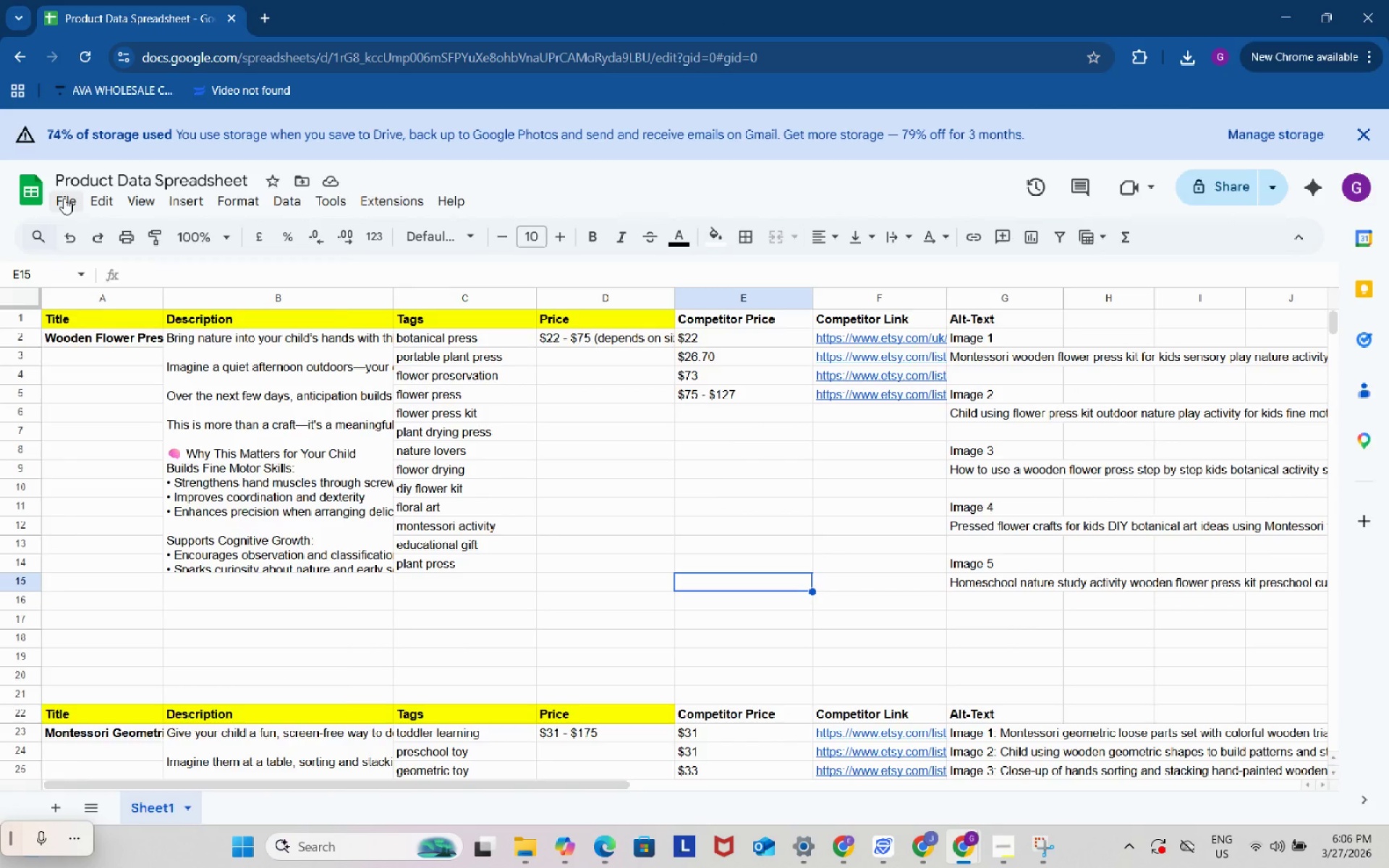 
left_click([64, 198])
 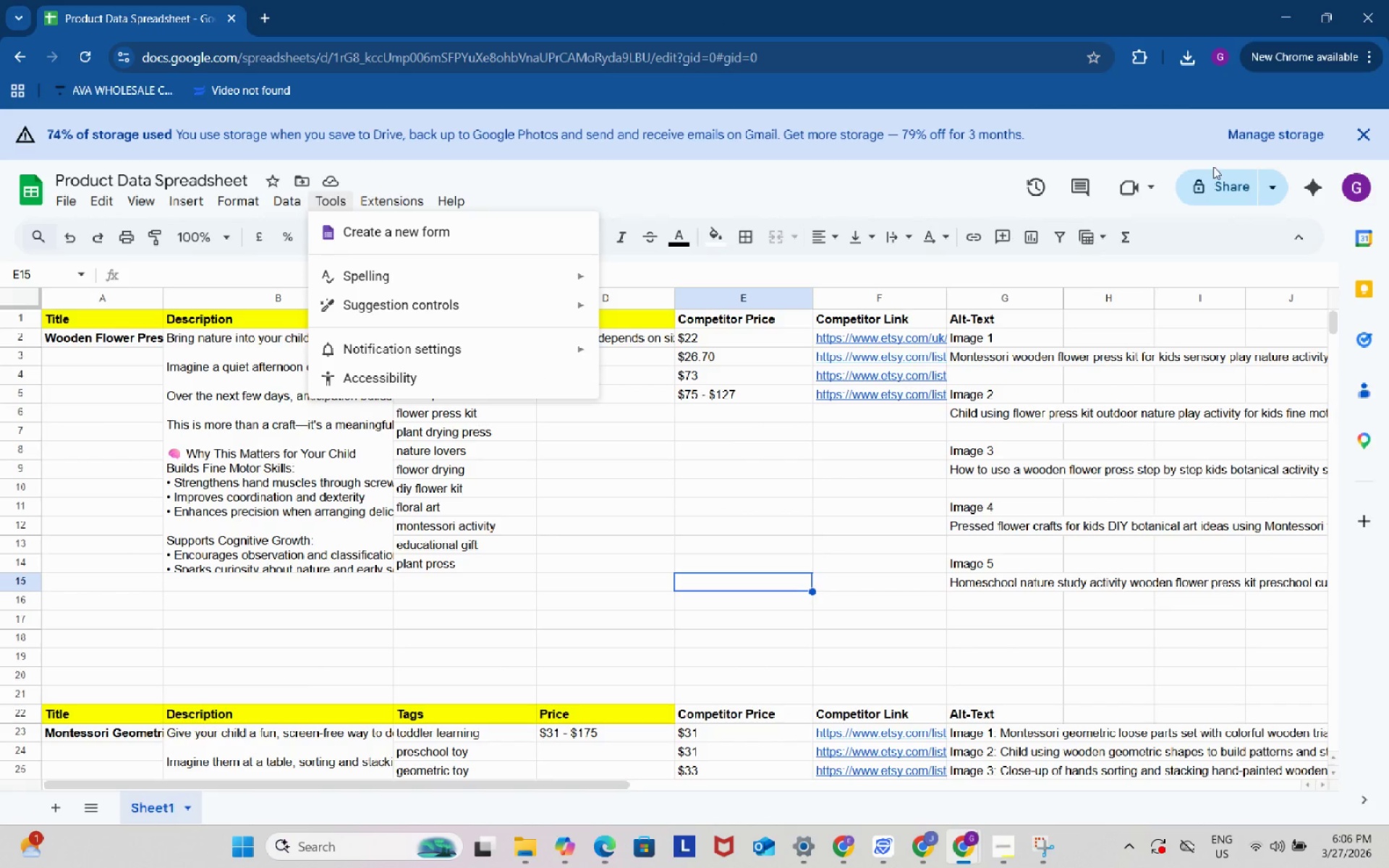 
left_click([1223, 176])
 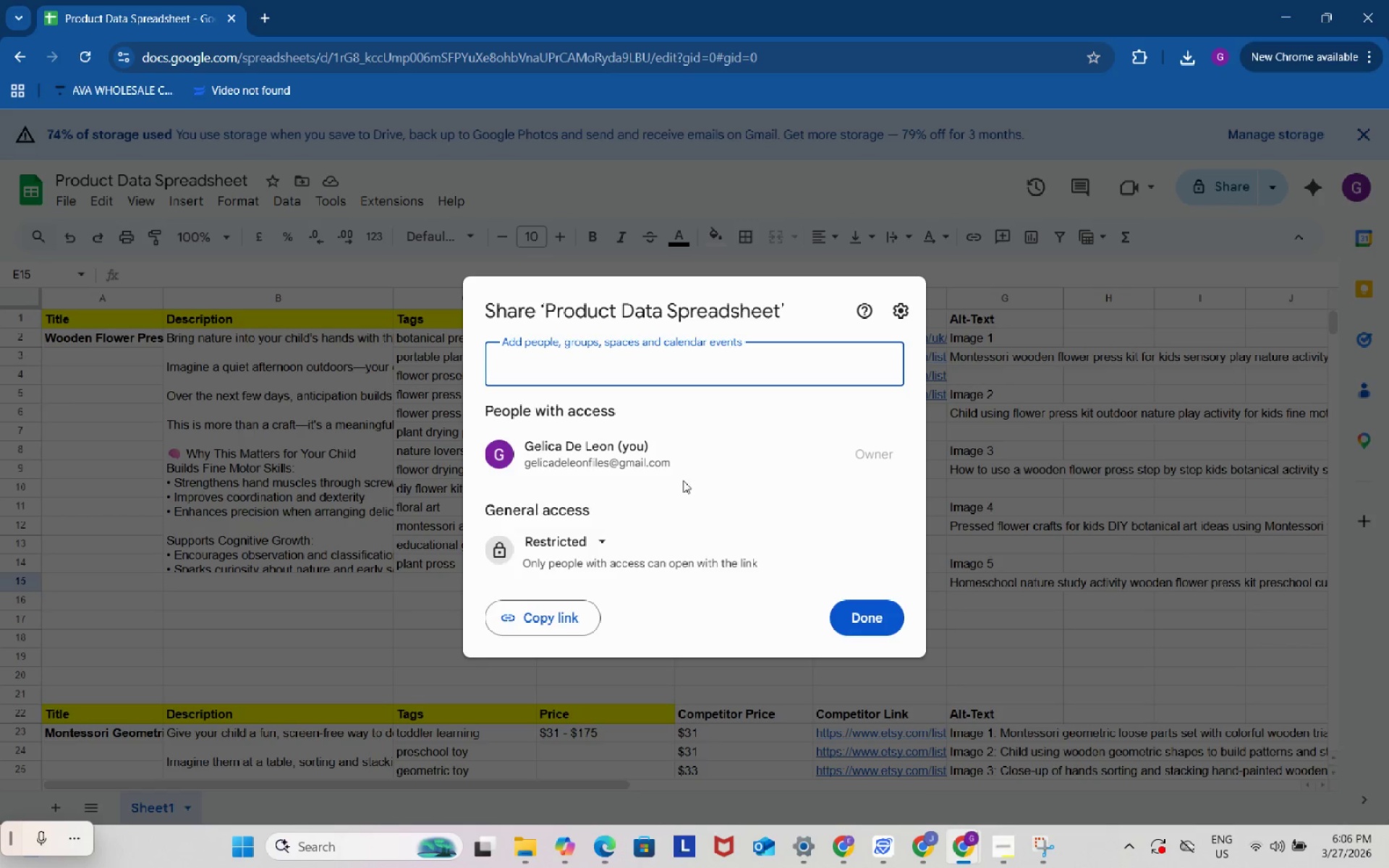 
left_click([666, 552])
 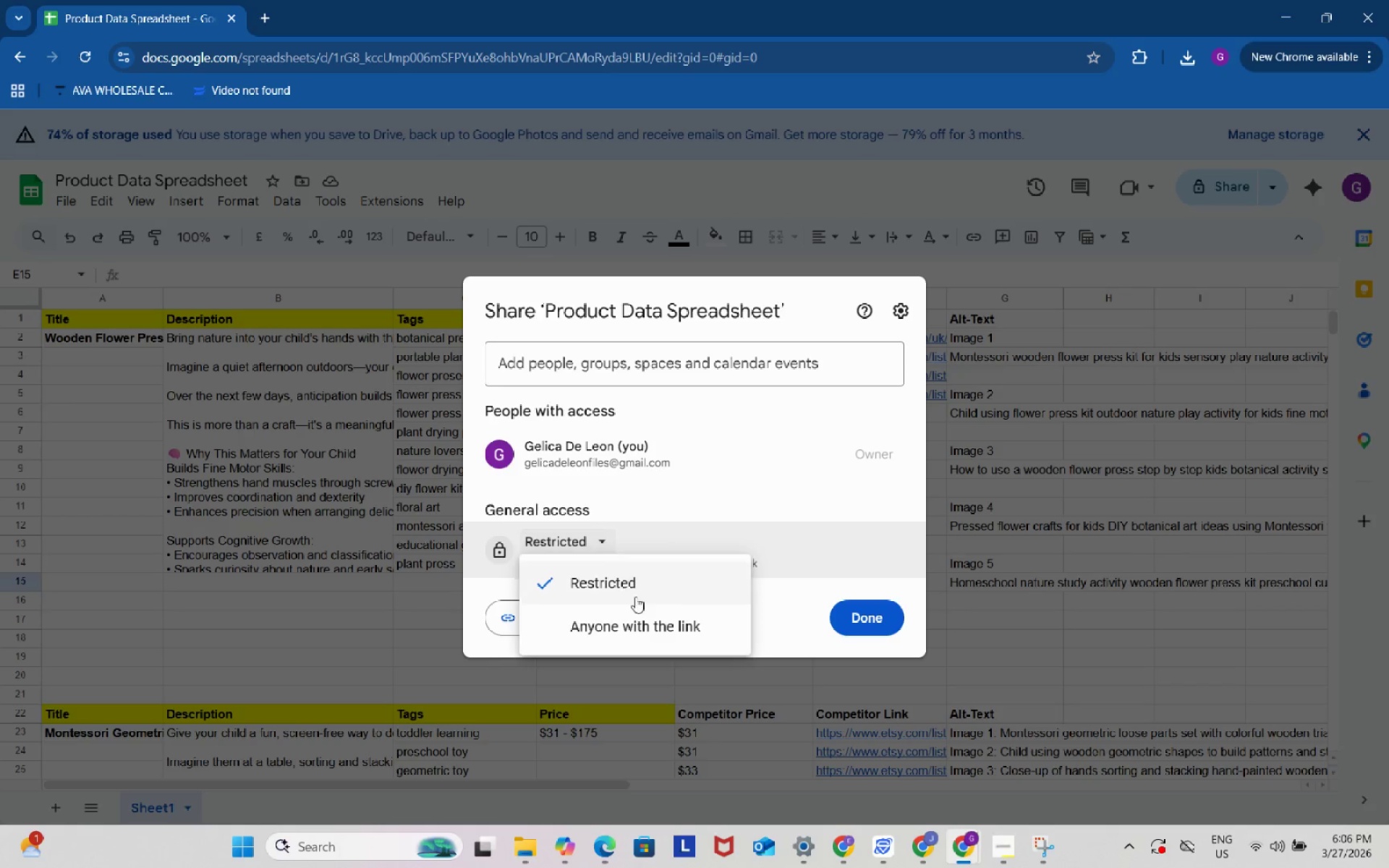 
left_click([658, 621])
 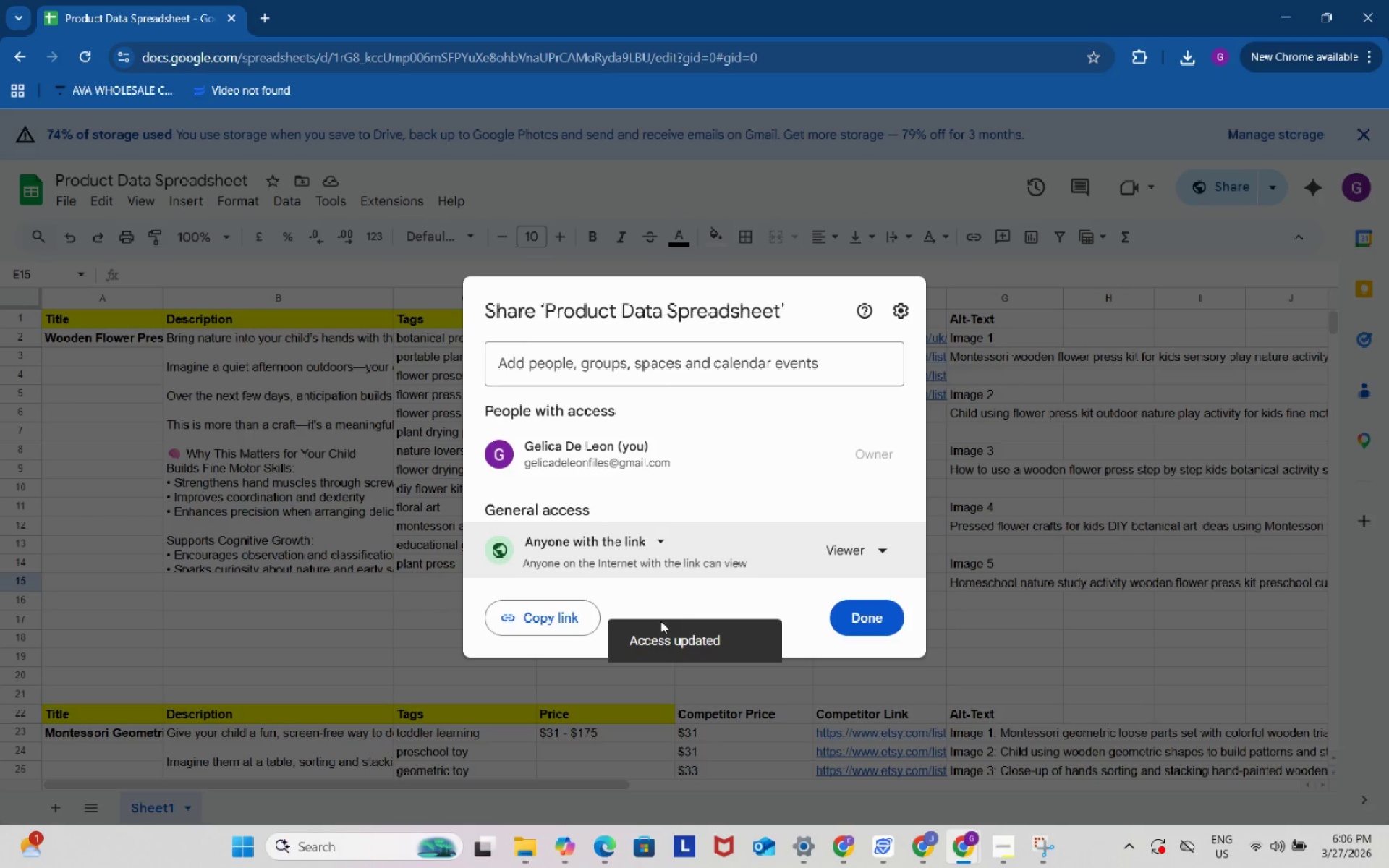 
left_click([867, 545])
 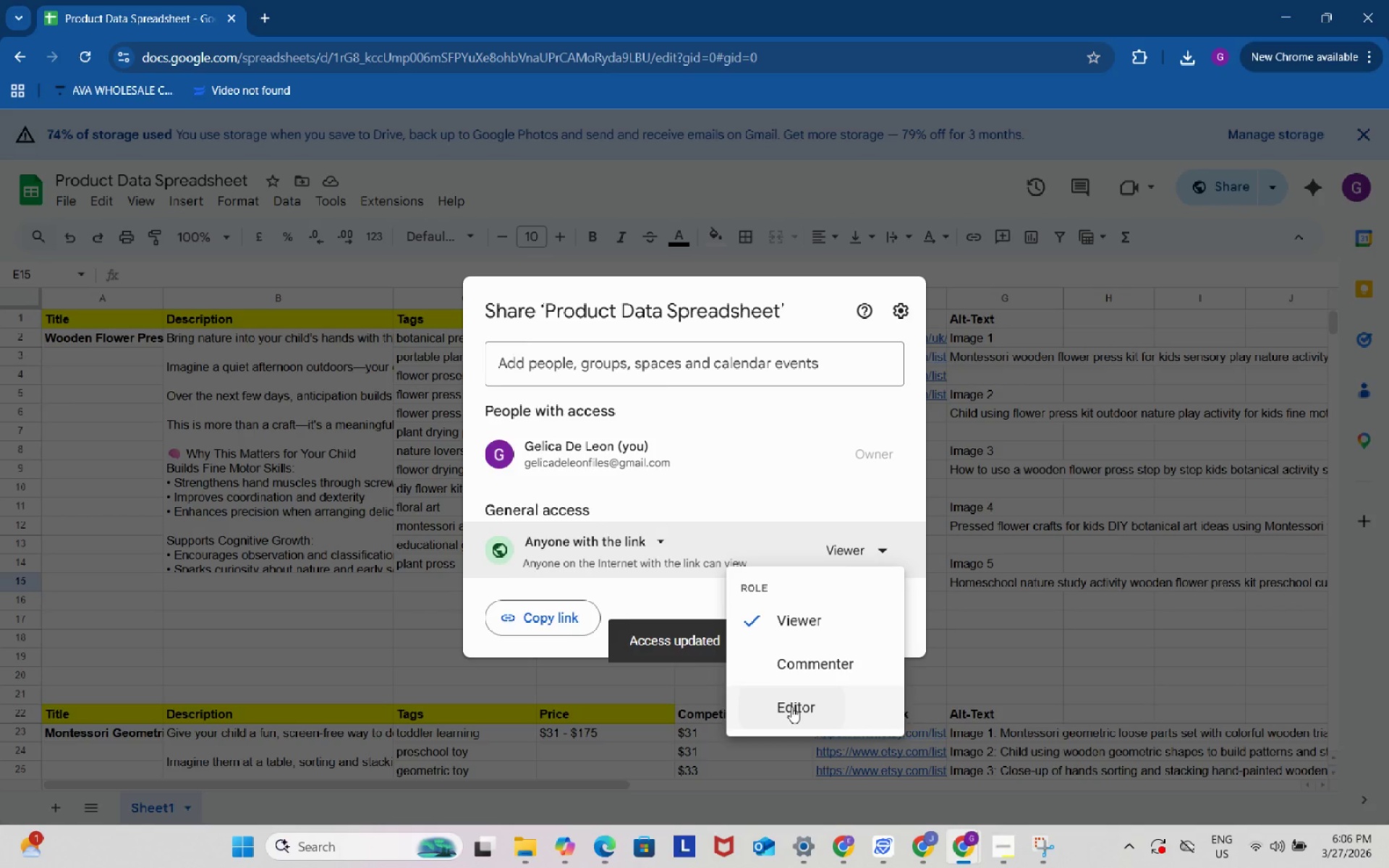 
left_click([791, 707])